 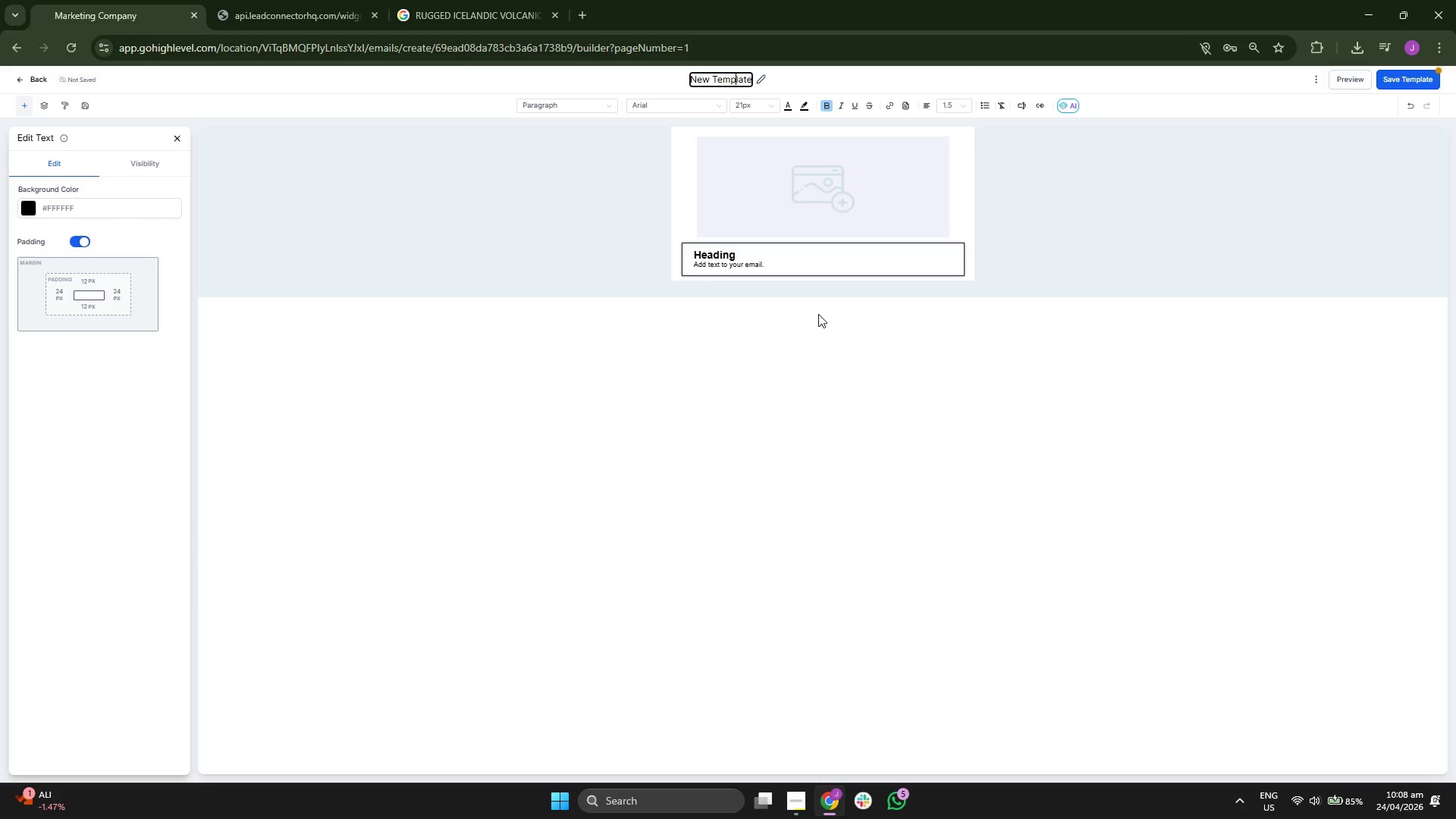 
key(ArrowRight)
 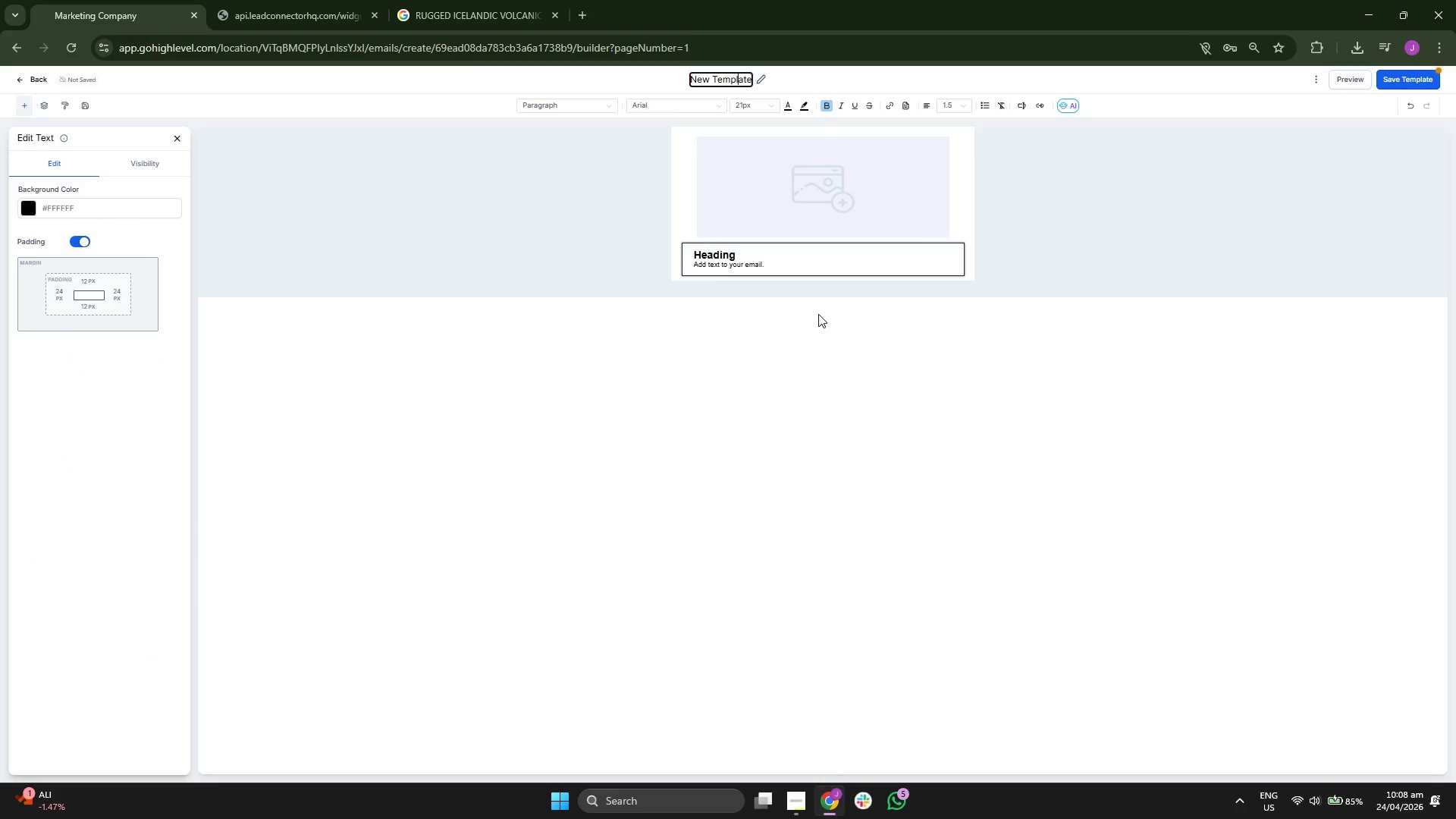 
key(ArrowRight)
 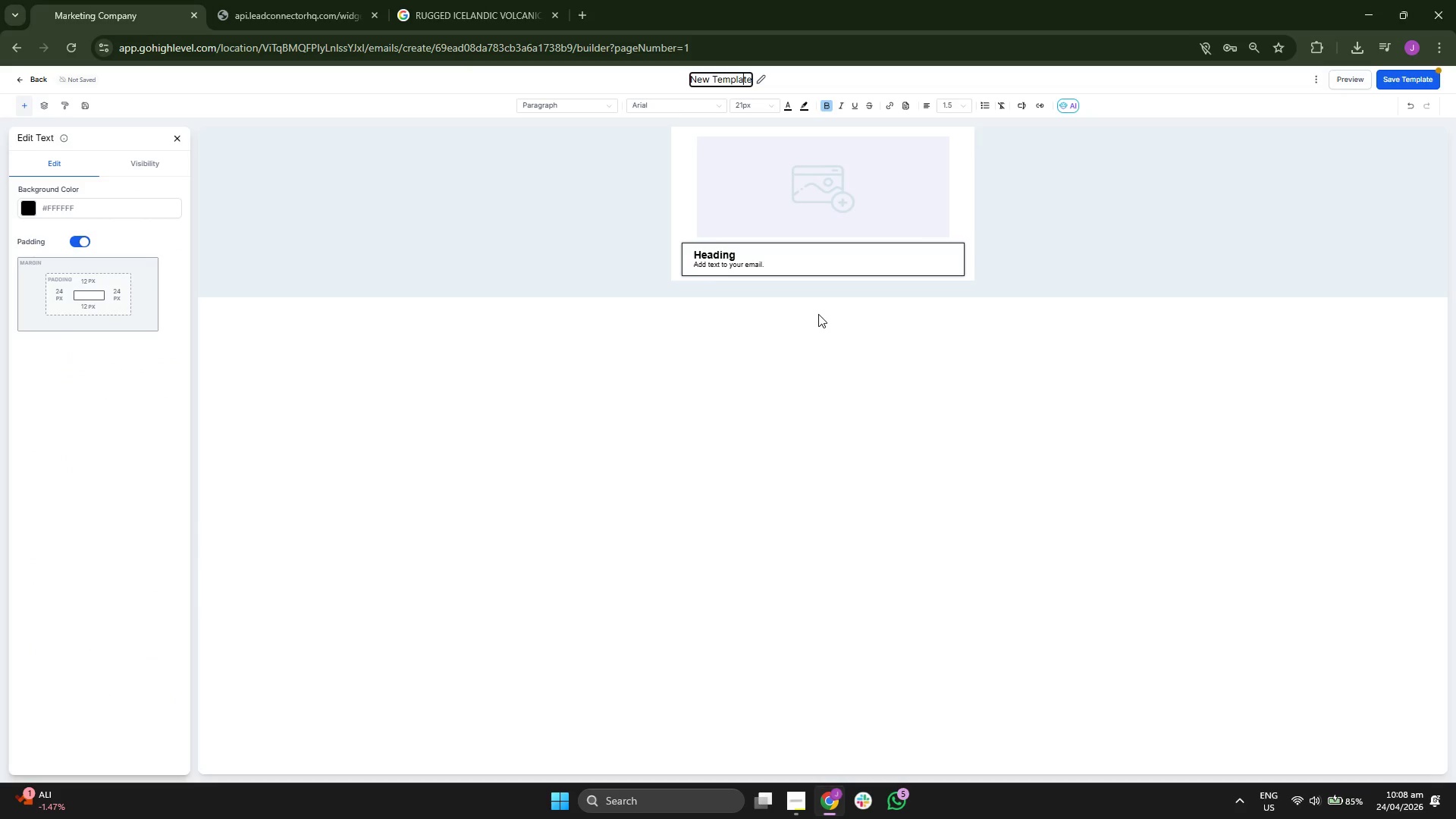 
key(ArrowRight)
 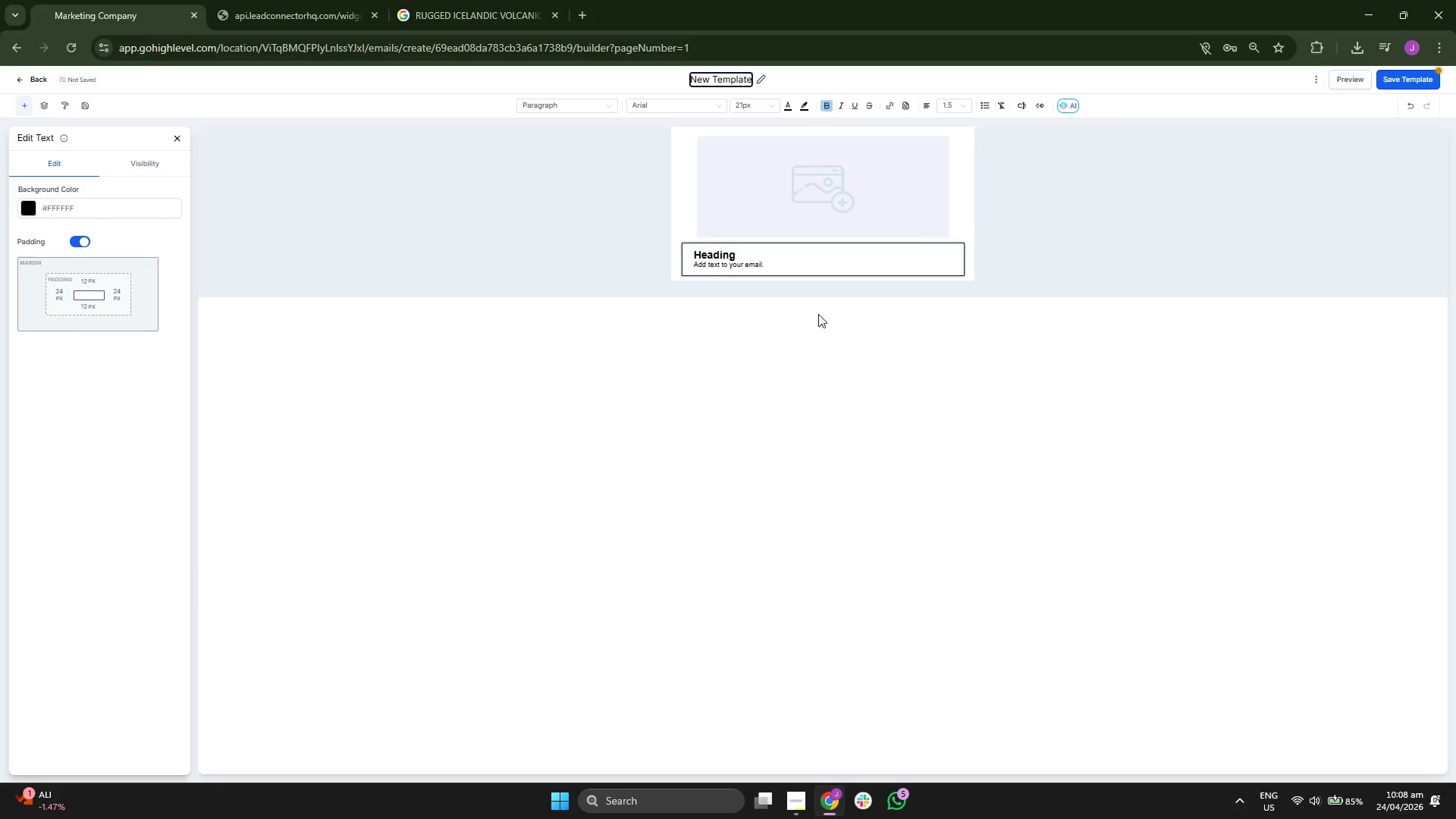 
key(ArrowRight)
 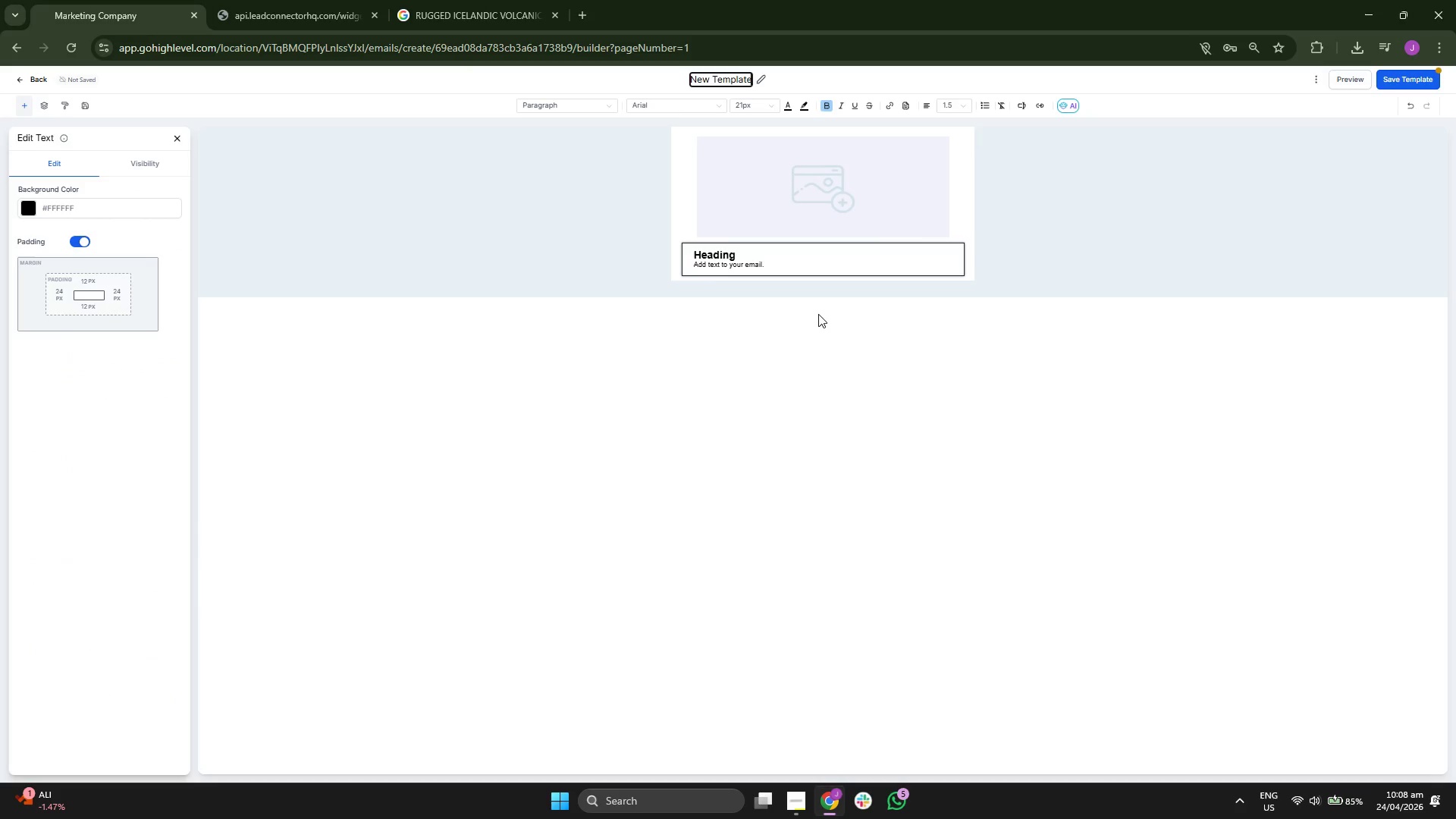 
key(Backspace)
key(Backspace)
key(Backspace)
key(Backspace)
key(Backspace)
key(Backspace)
key(Backspace)
key(Backspace)
key(Backspace)
key(Backspace)
key(Backspace)
key(Backspace)
type(e)
key(Backspace)
type(Email 2: Edicat)
key(Backspace)
key(Backspace)
key(Backspace)
key(Backspace)
type(ic)
key(Backspace)
key(Backspace)
type(ucation Content)
 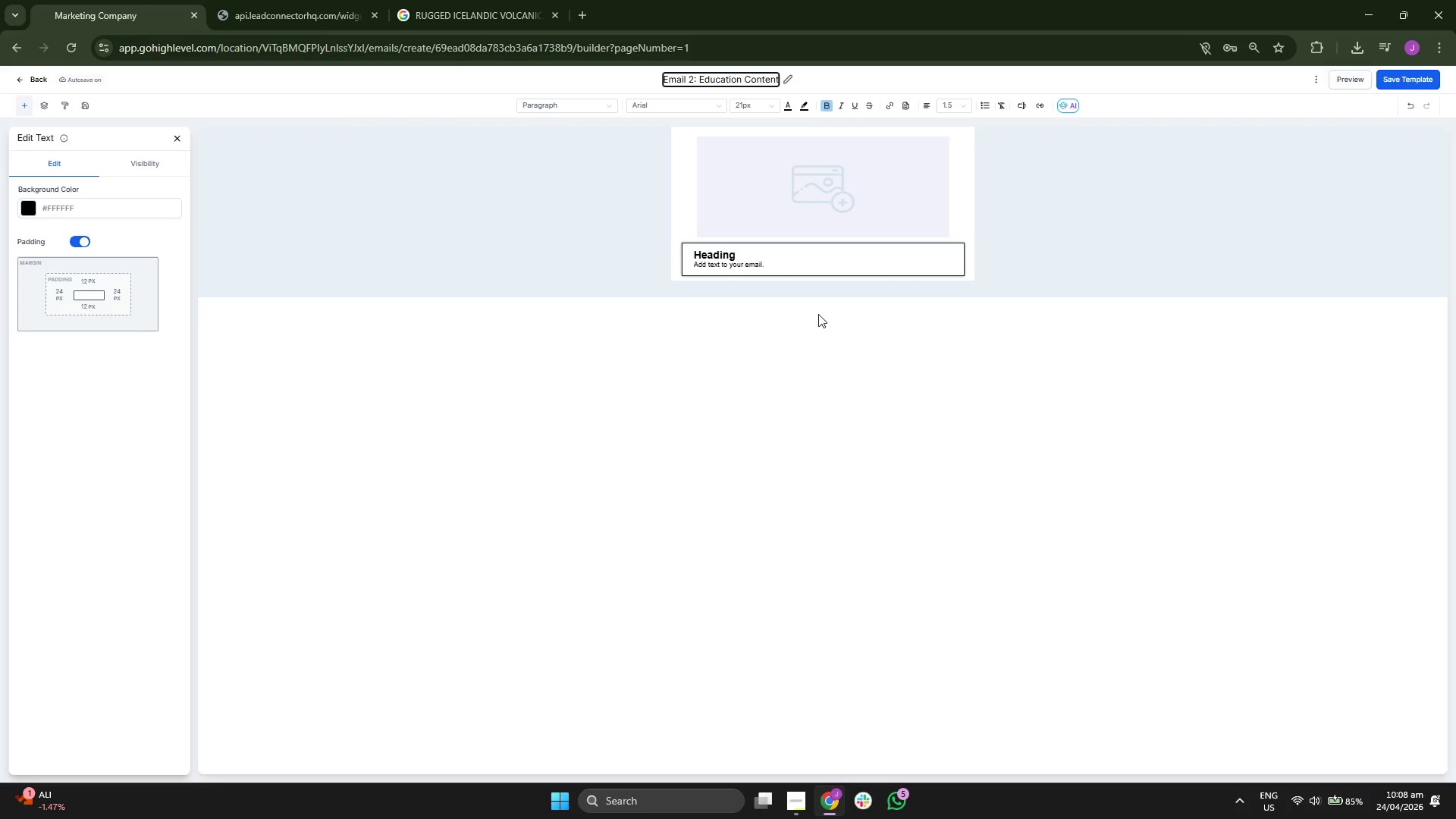 
left_click([818, 314])
 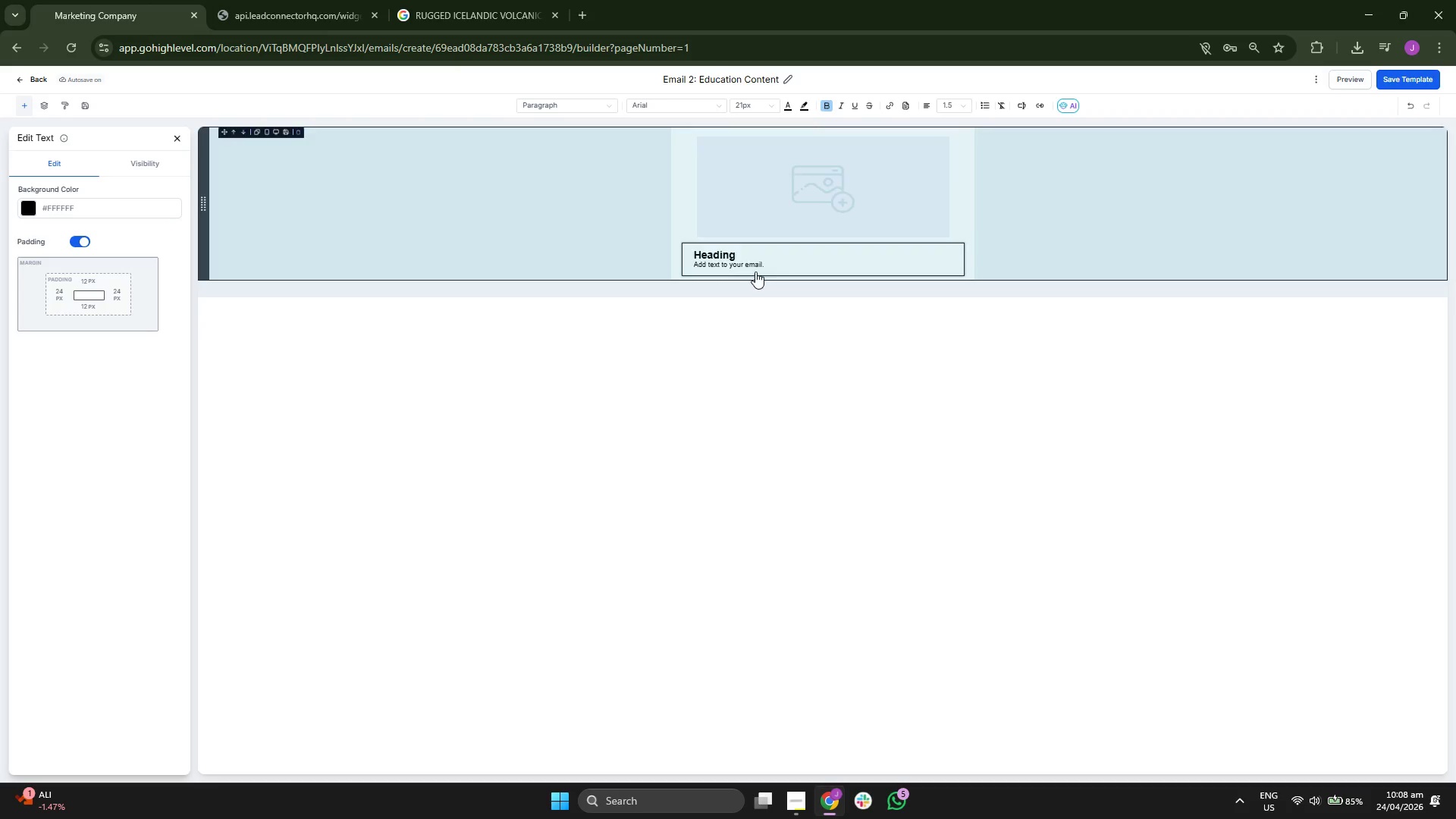 
left_click([796, 193])
 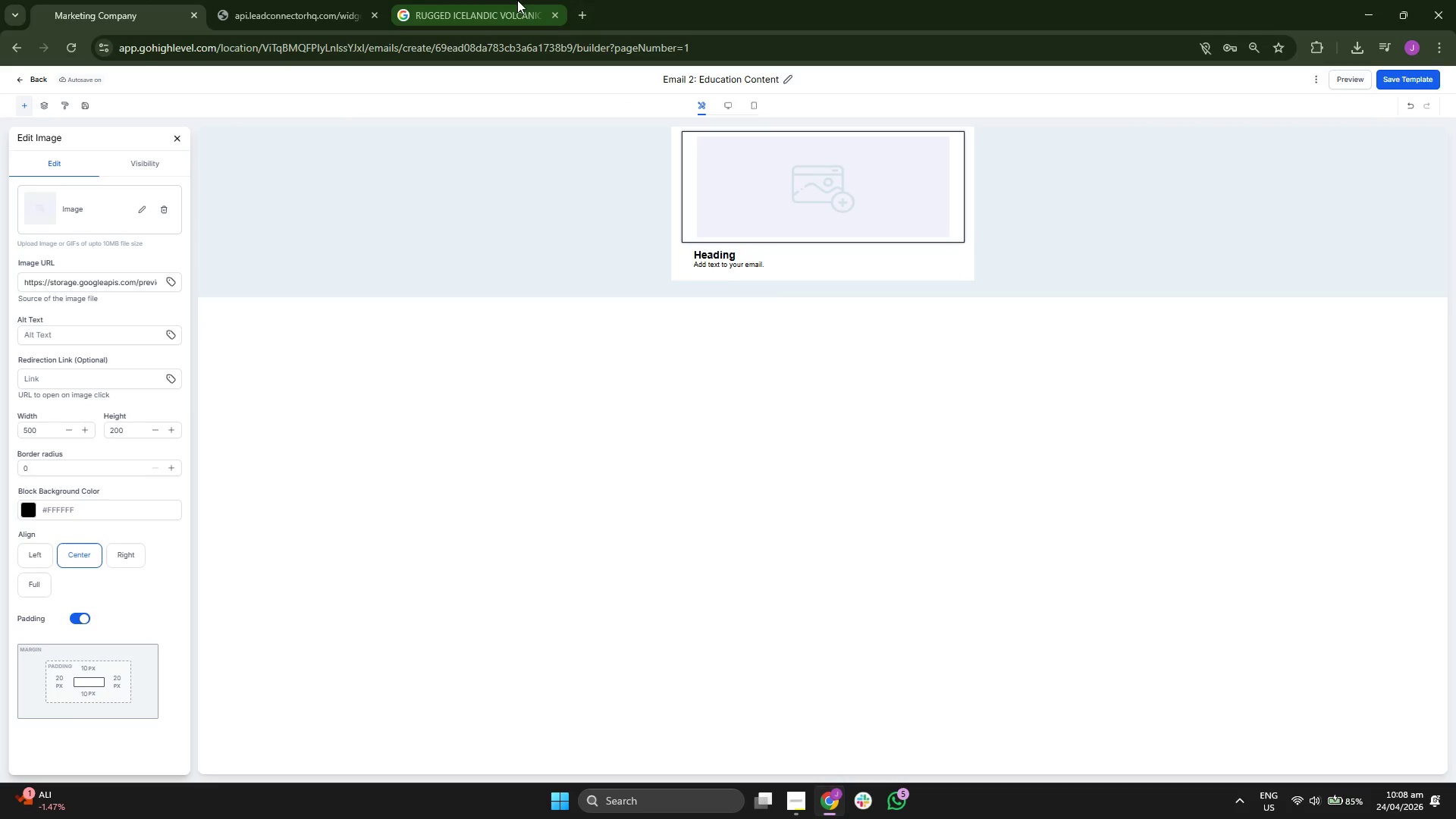 
left_click([583, 1])
 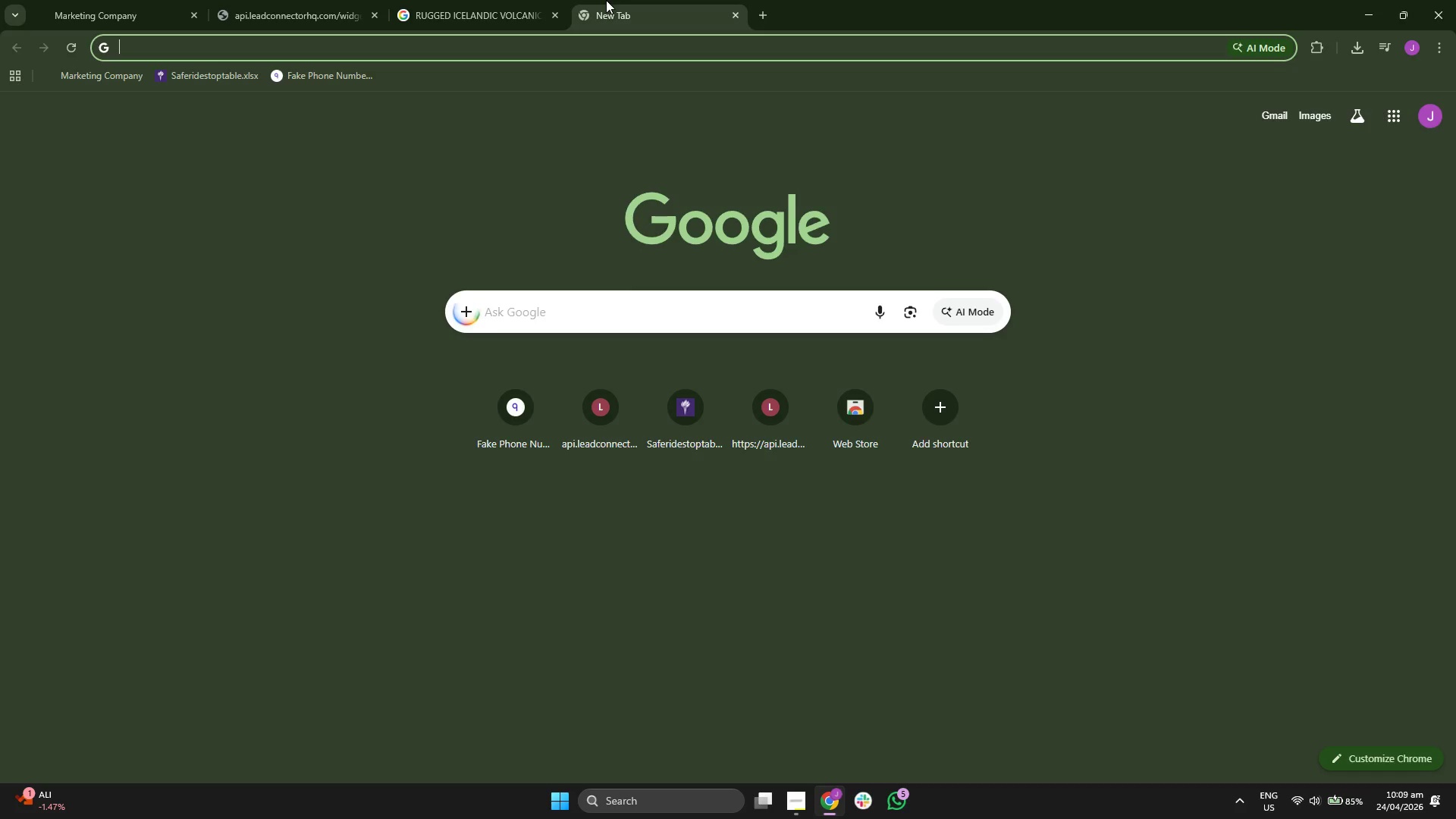 
type(d)
key(Backspace)
type(DRAMAIC AURORA OVER A VA)
key(Backspace)
key(Backspace)
type(AVA FIED)
 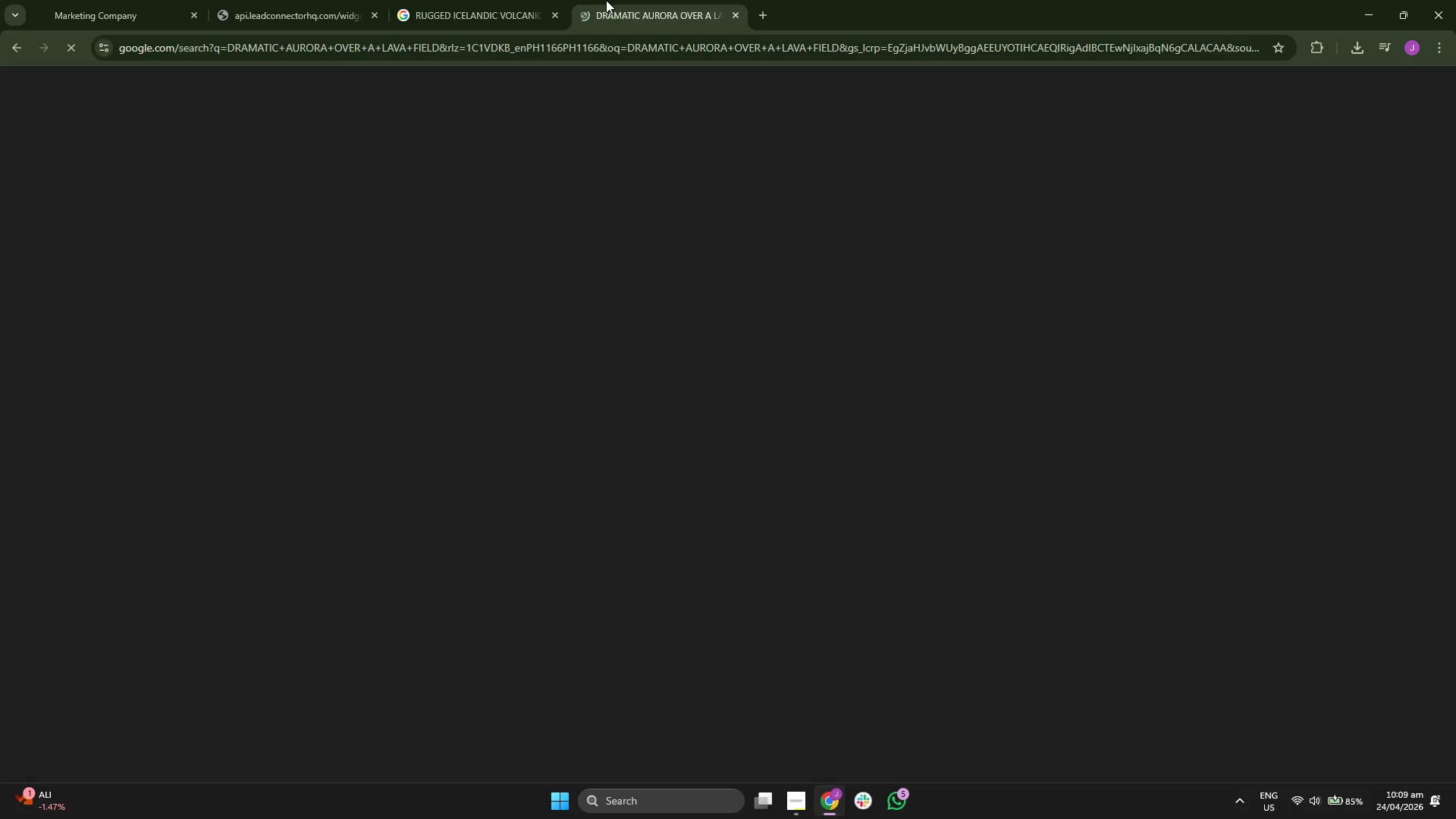 
hold_key(key=L, duration=3.36)
 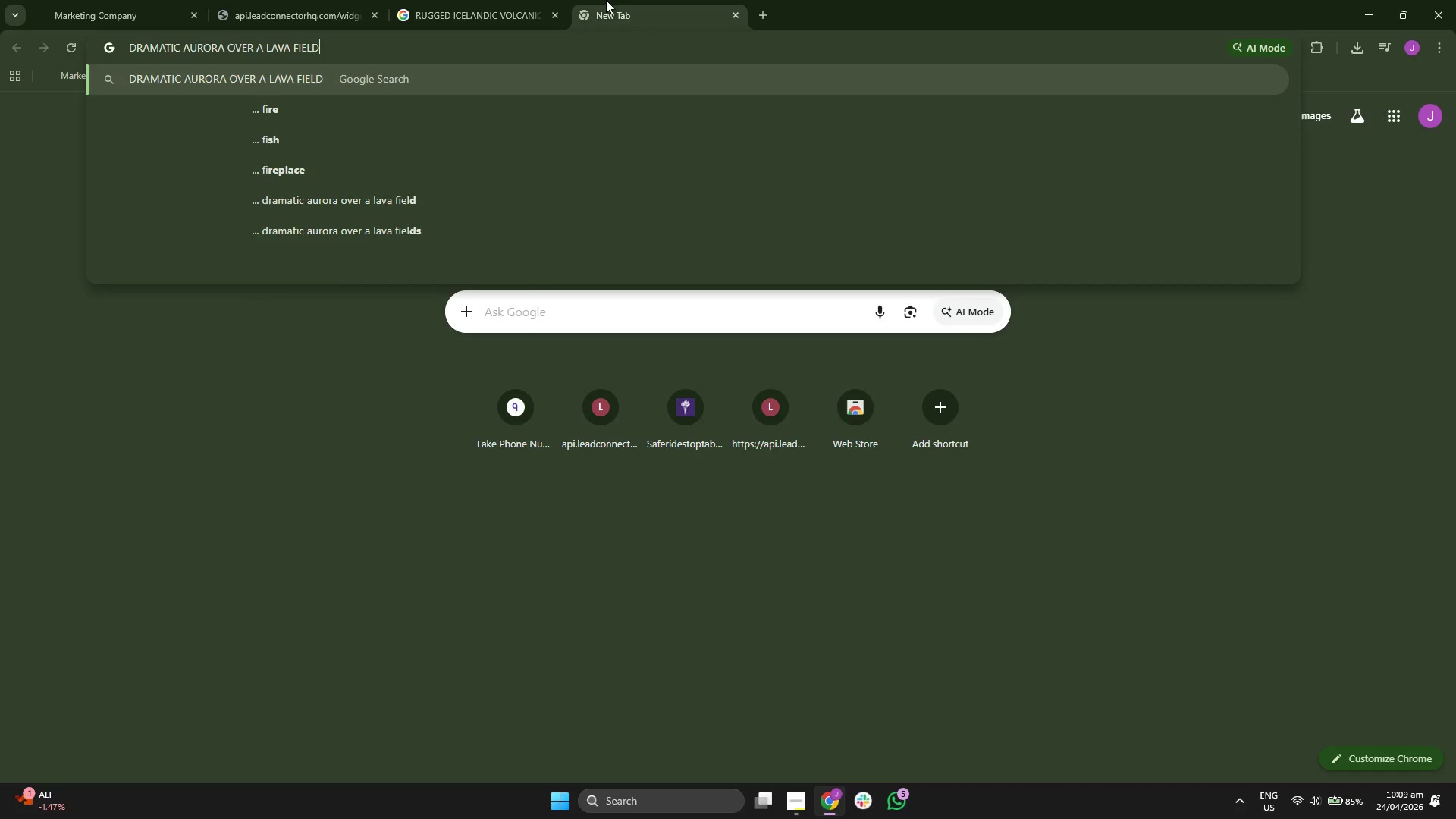 
key(Enter)
 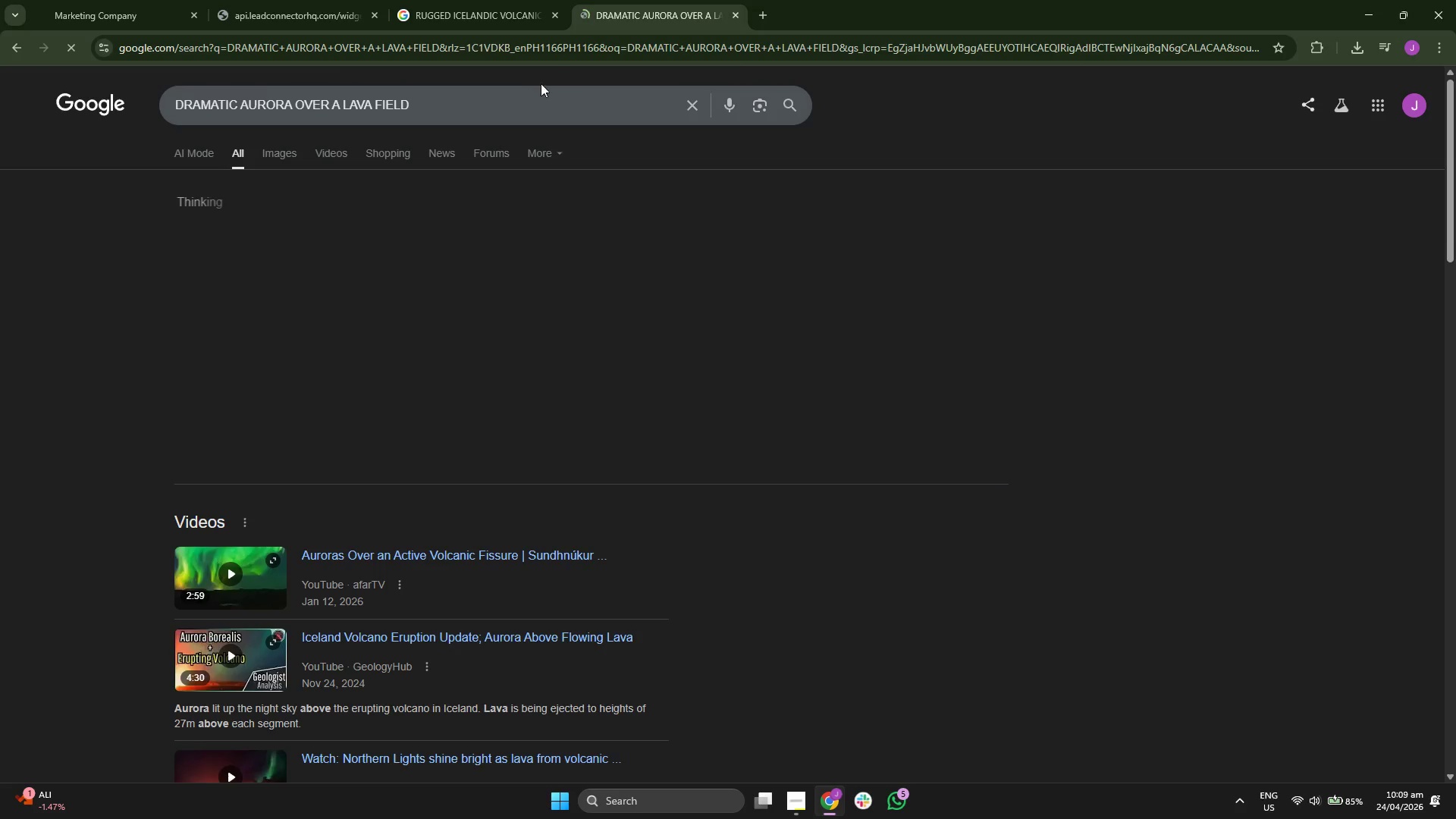 
left_click([519, 102])
 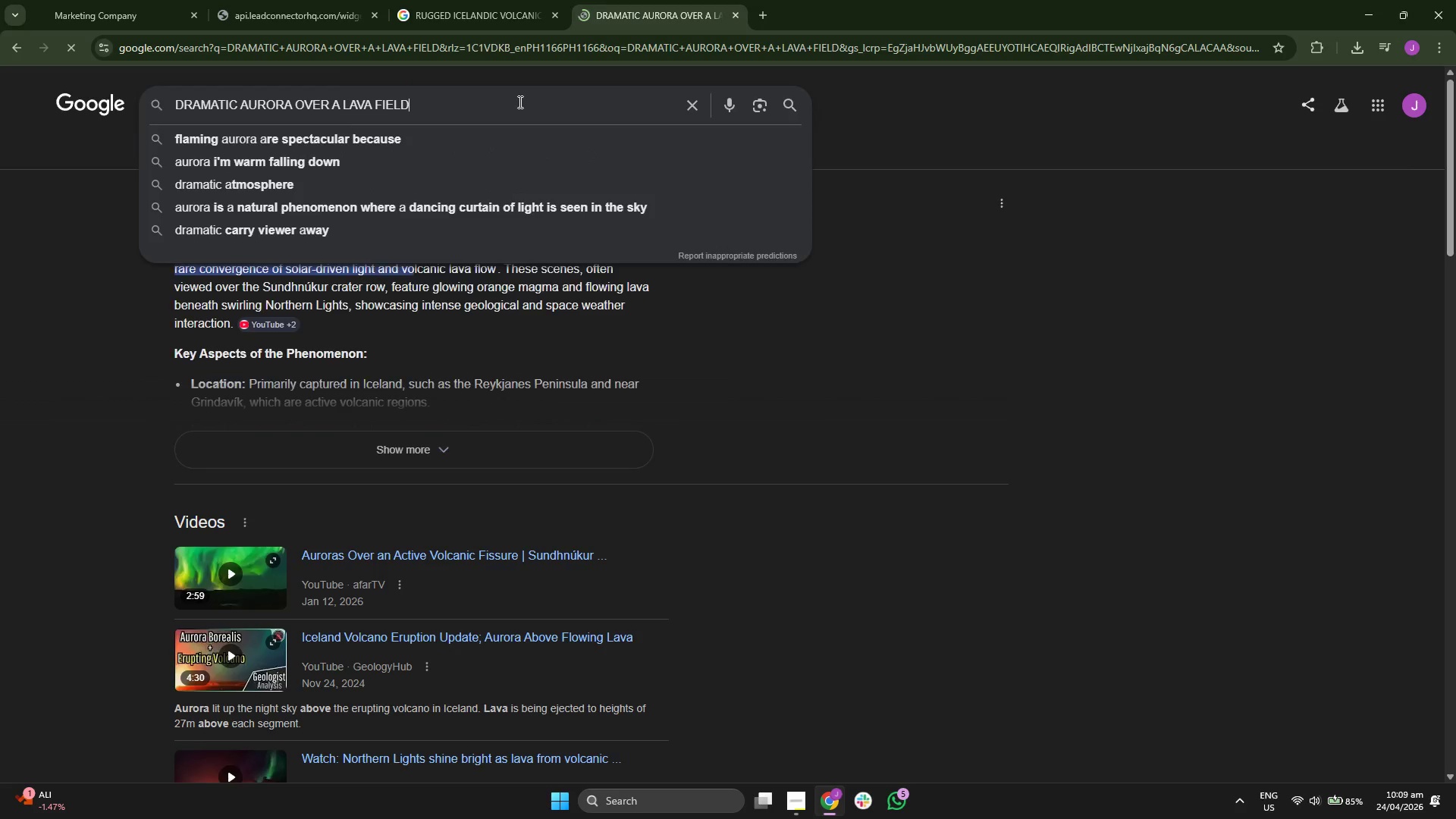 
type( IMAGE)
 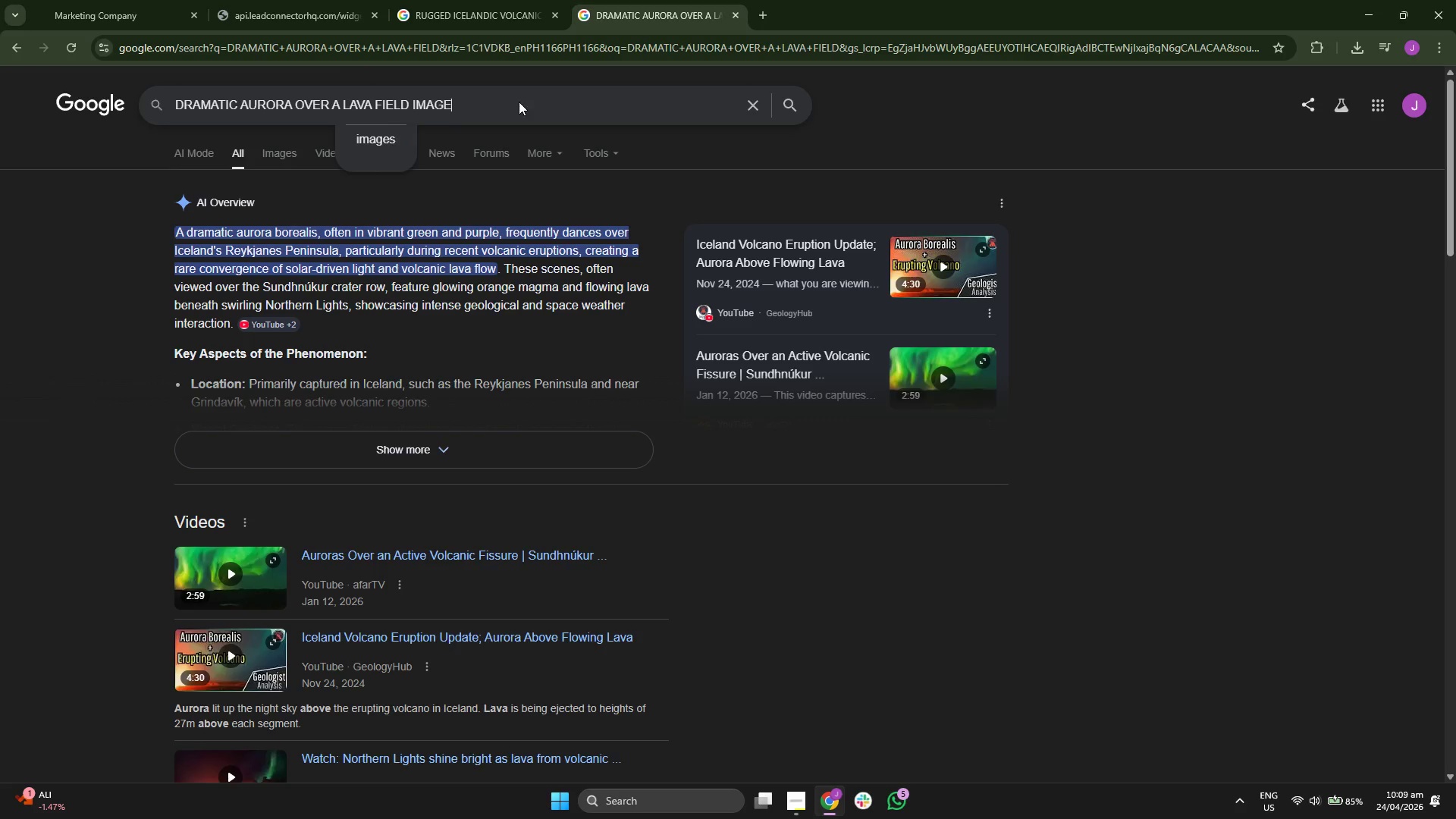 
key(Enter)
 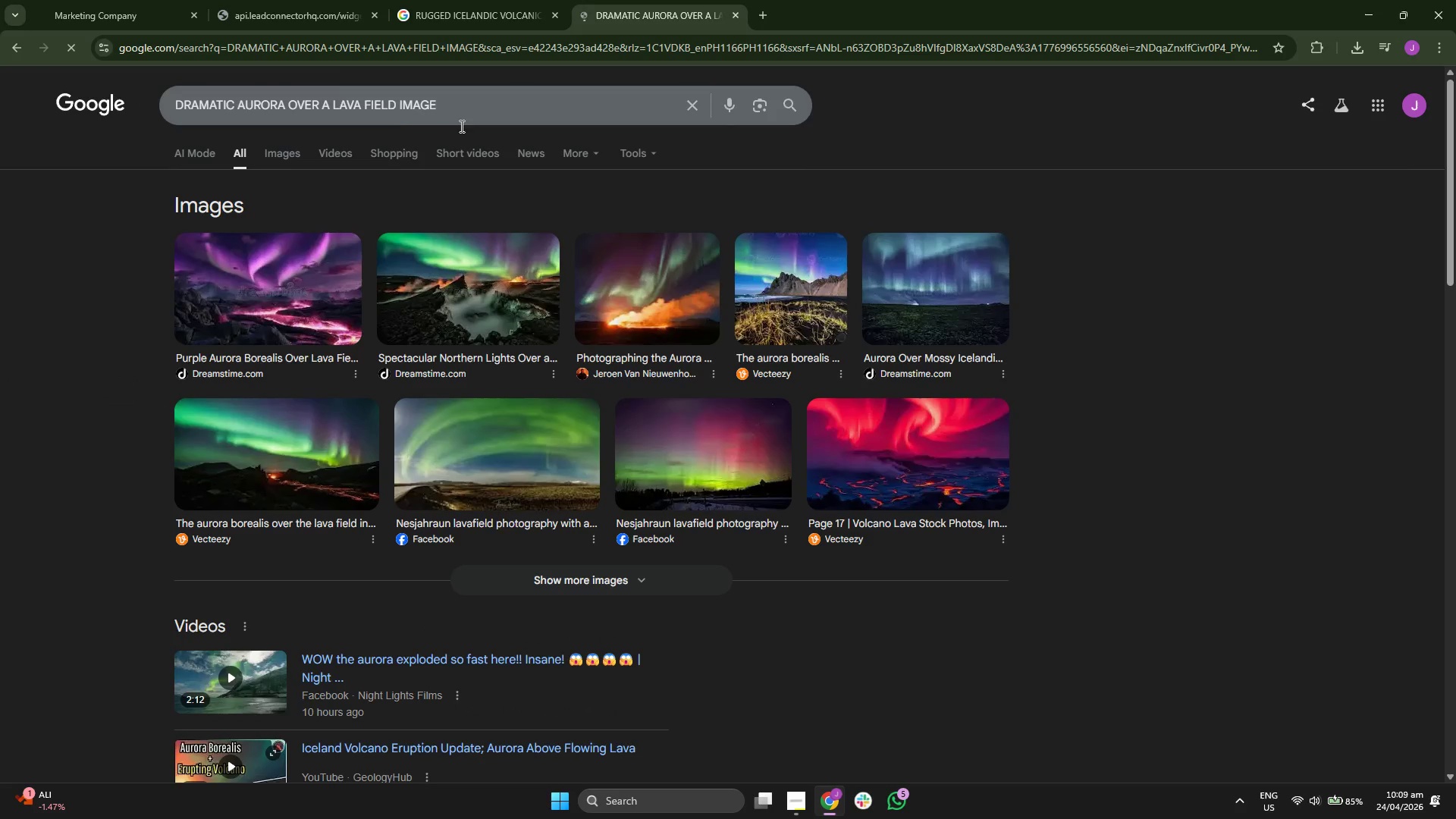 
left_click([286, 149])
 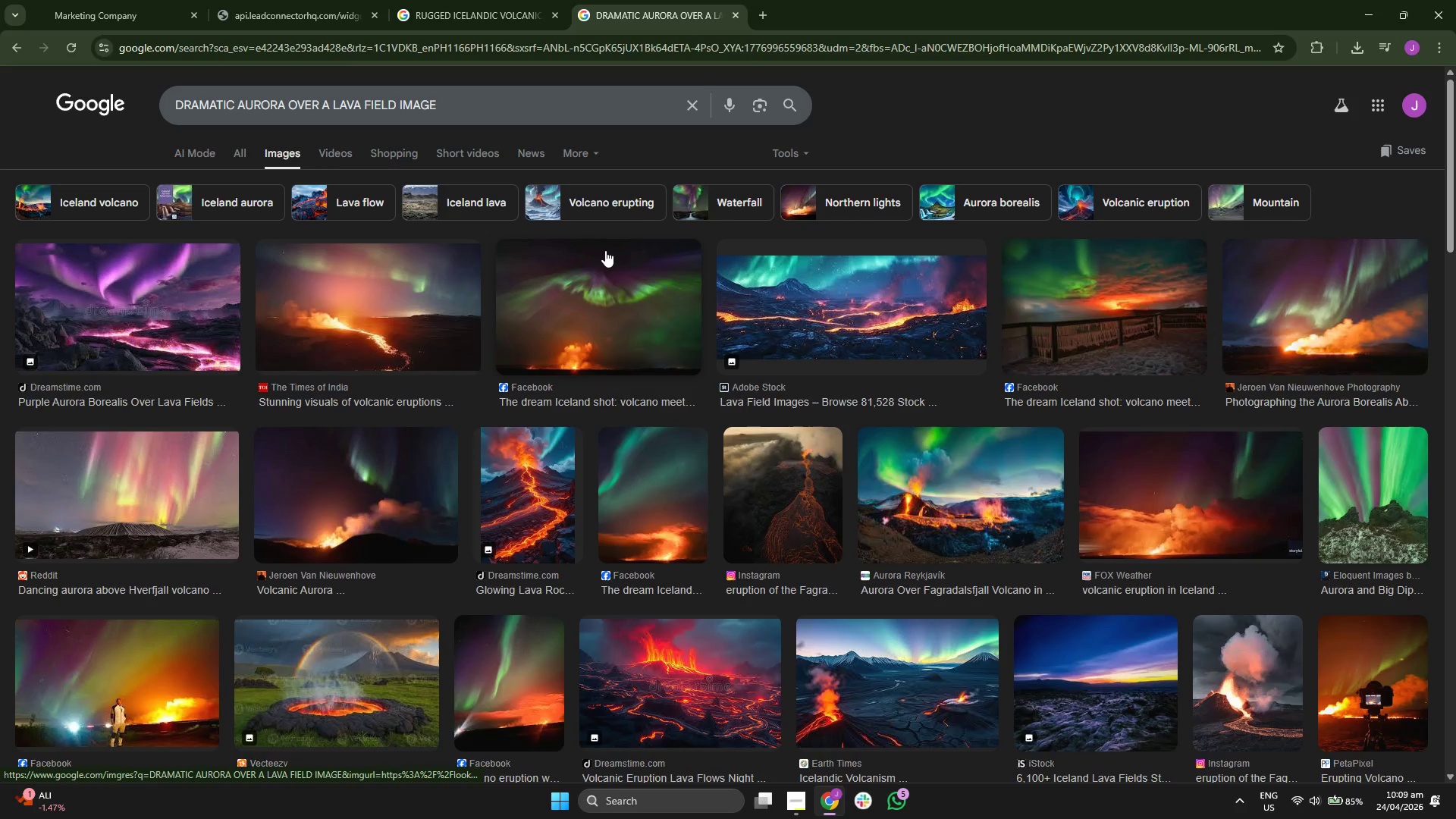 
scroll: coordinate [610, 249], scroll_direction: down, amount: 1.0
 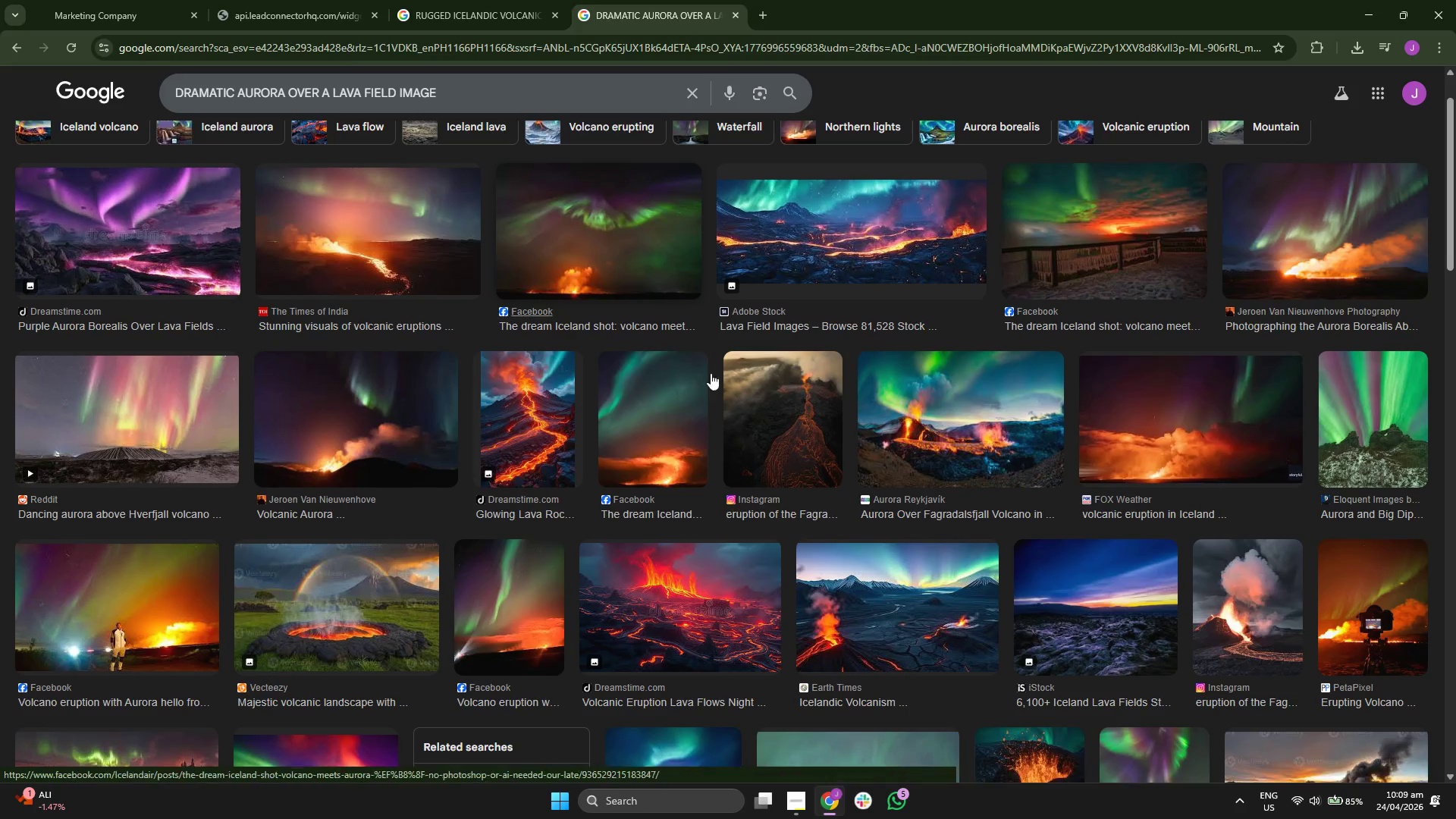 
left_click([879, 583])
 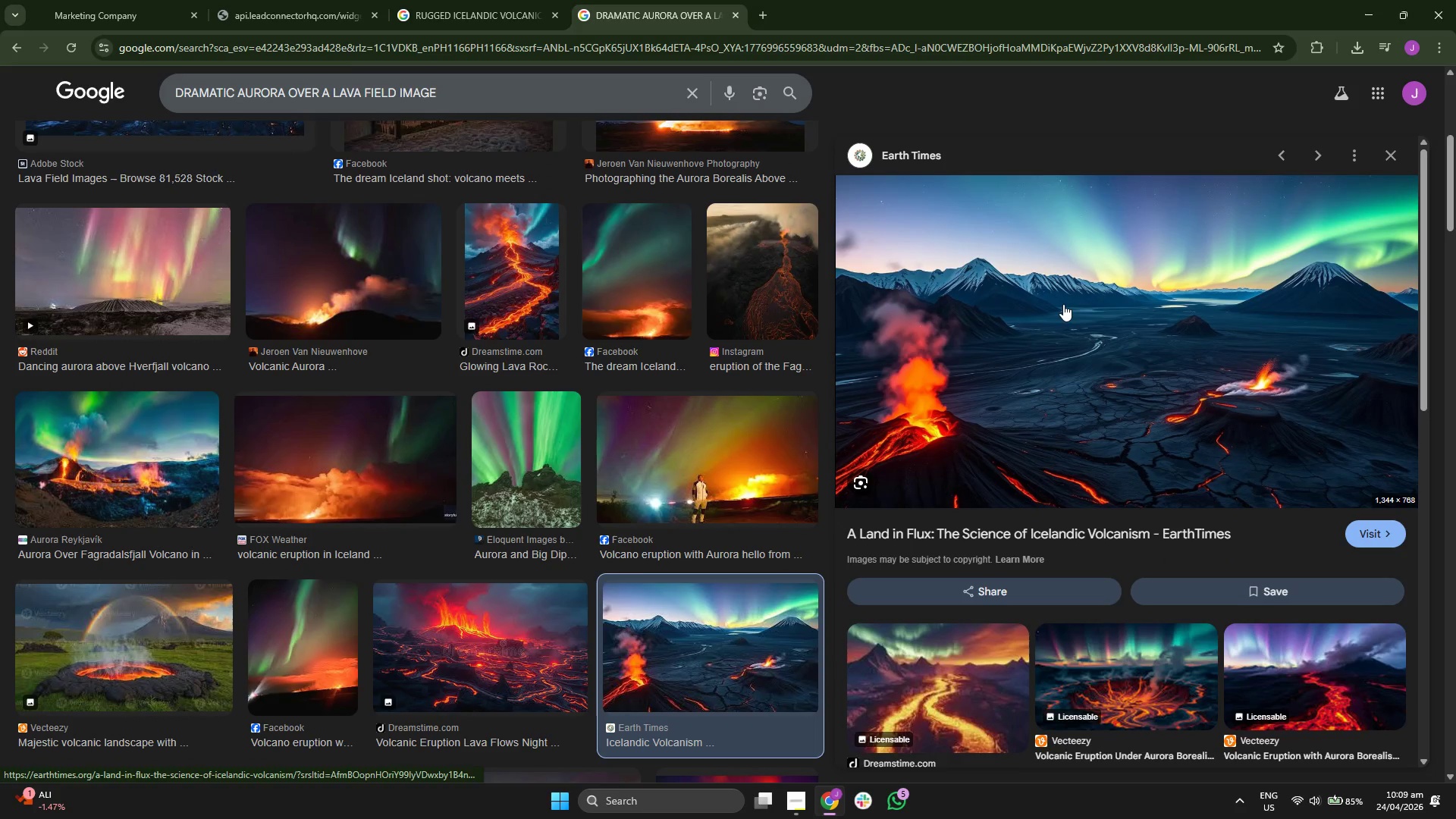 
right_click([1063, 304])
 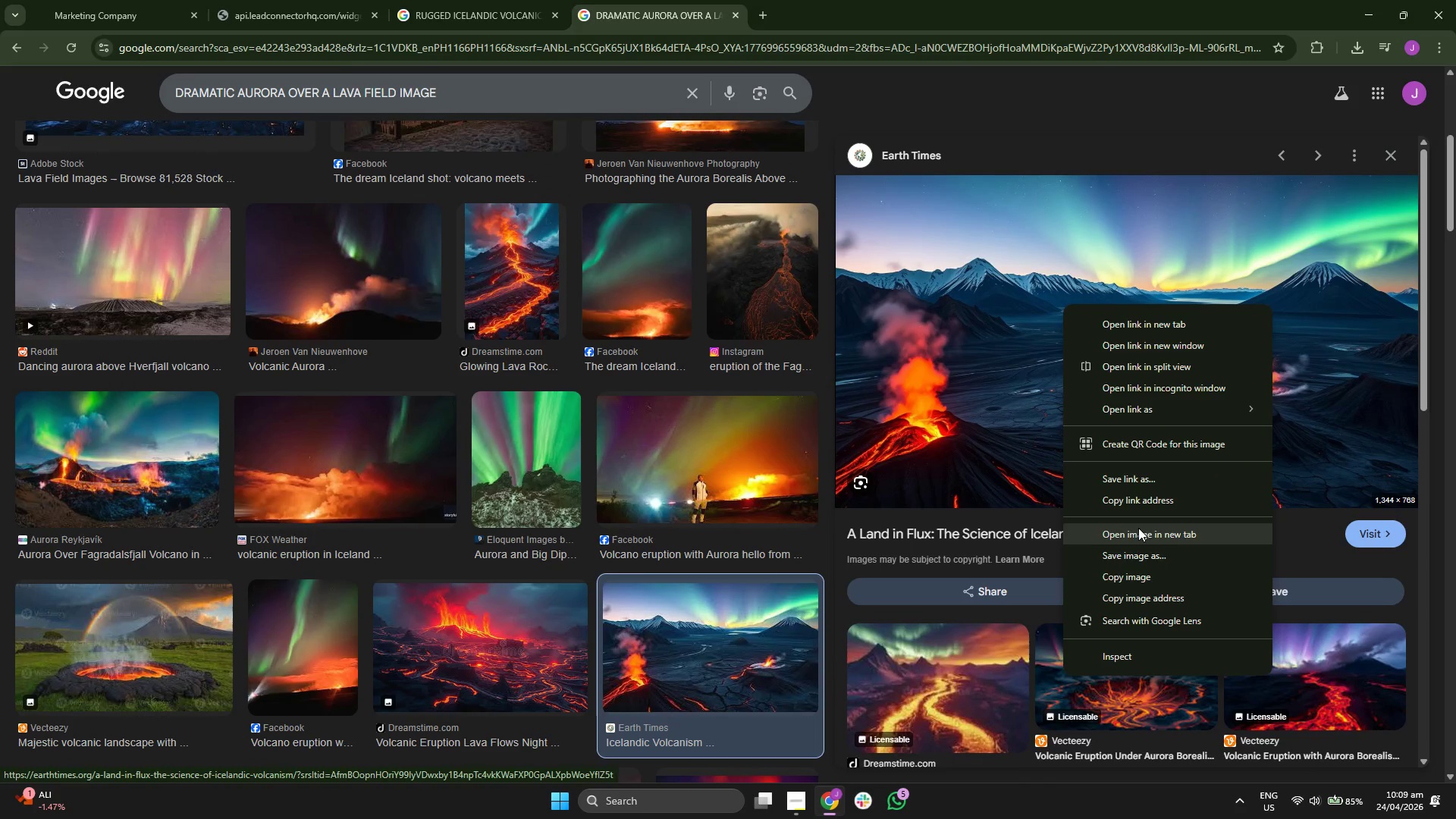 
left_click([1138, 555])
 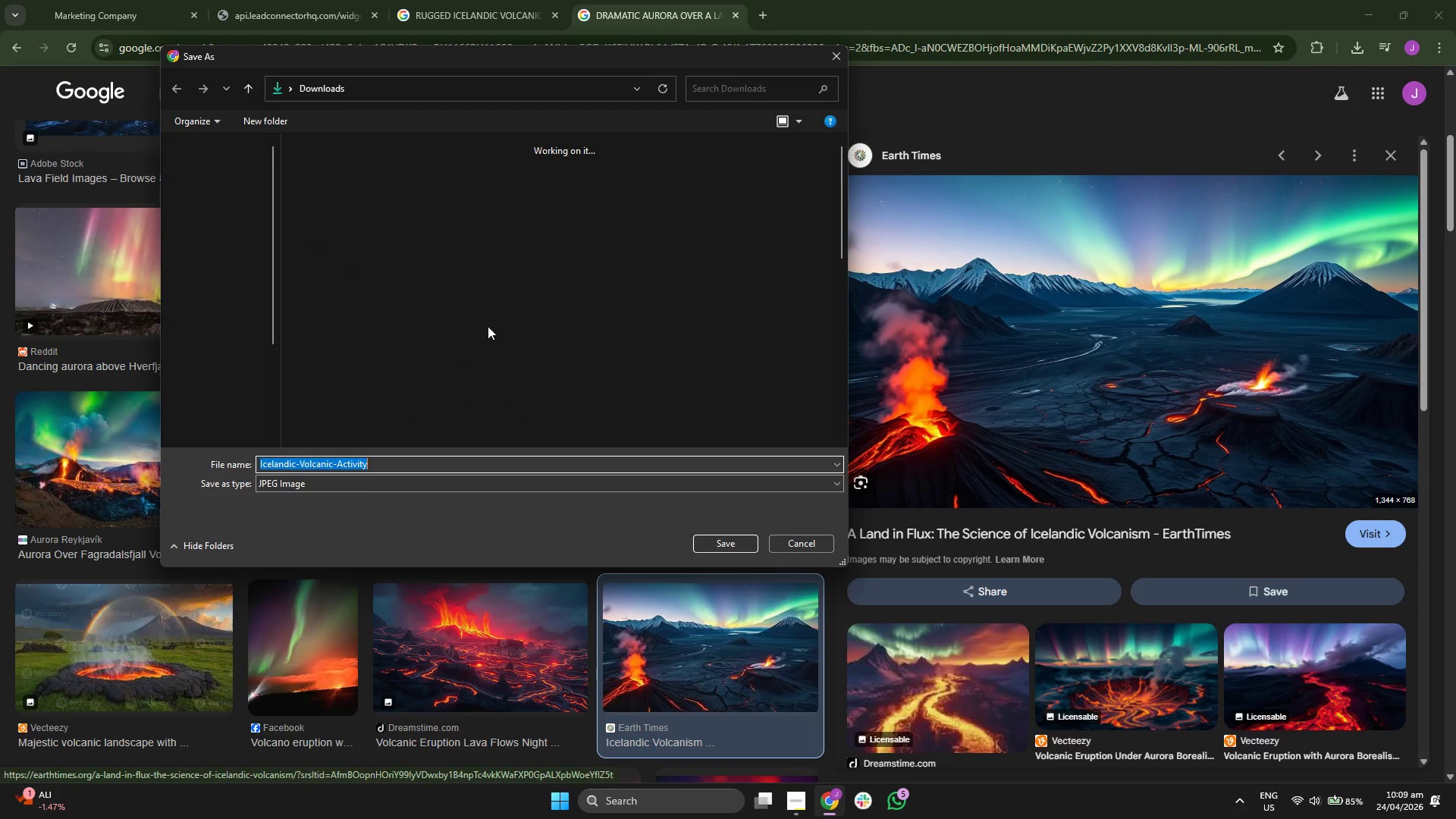 
wait(5.83)
 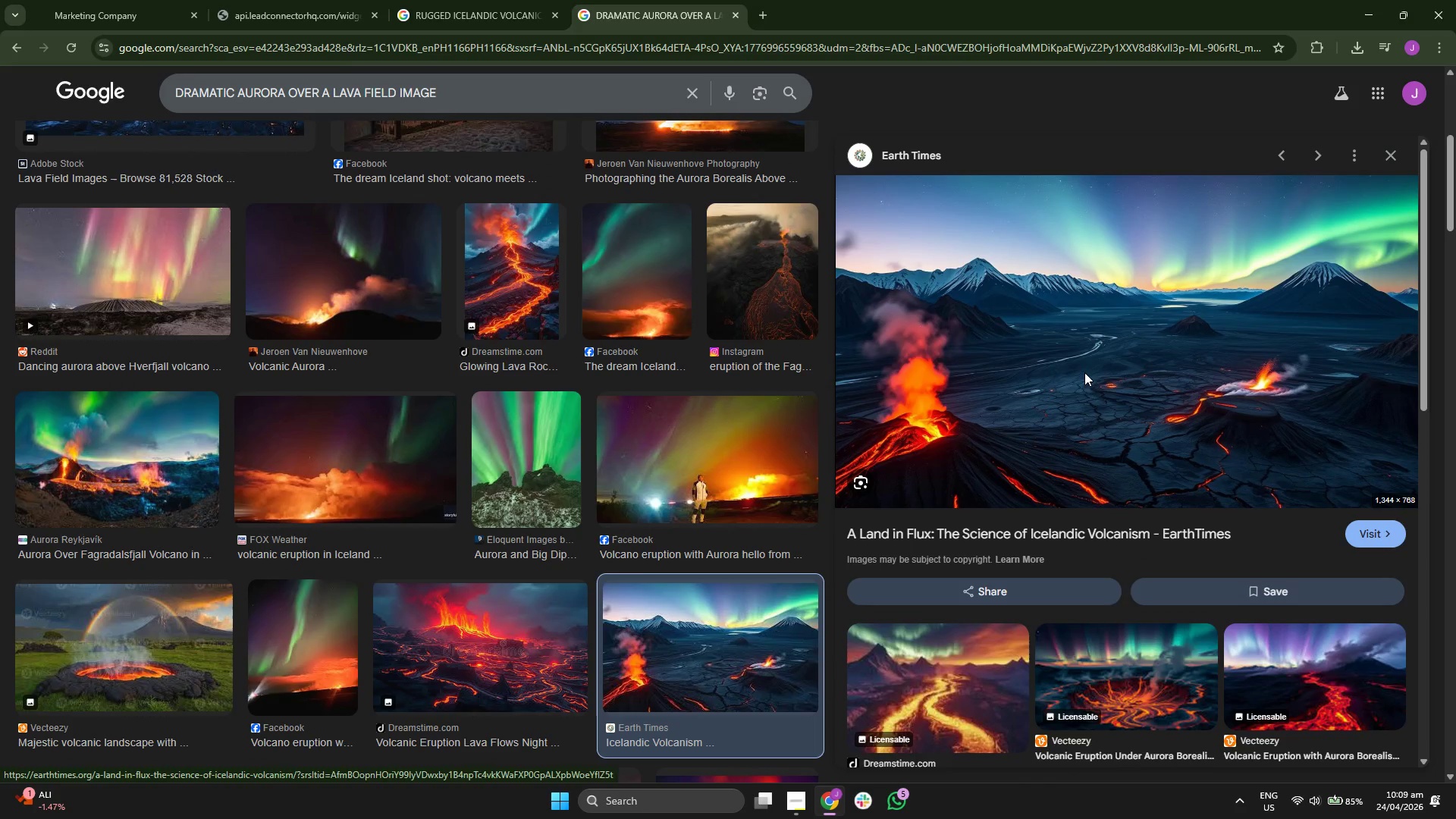 
left_click([224, 221])
 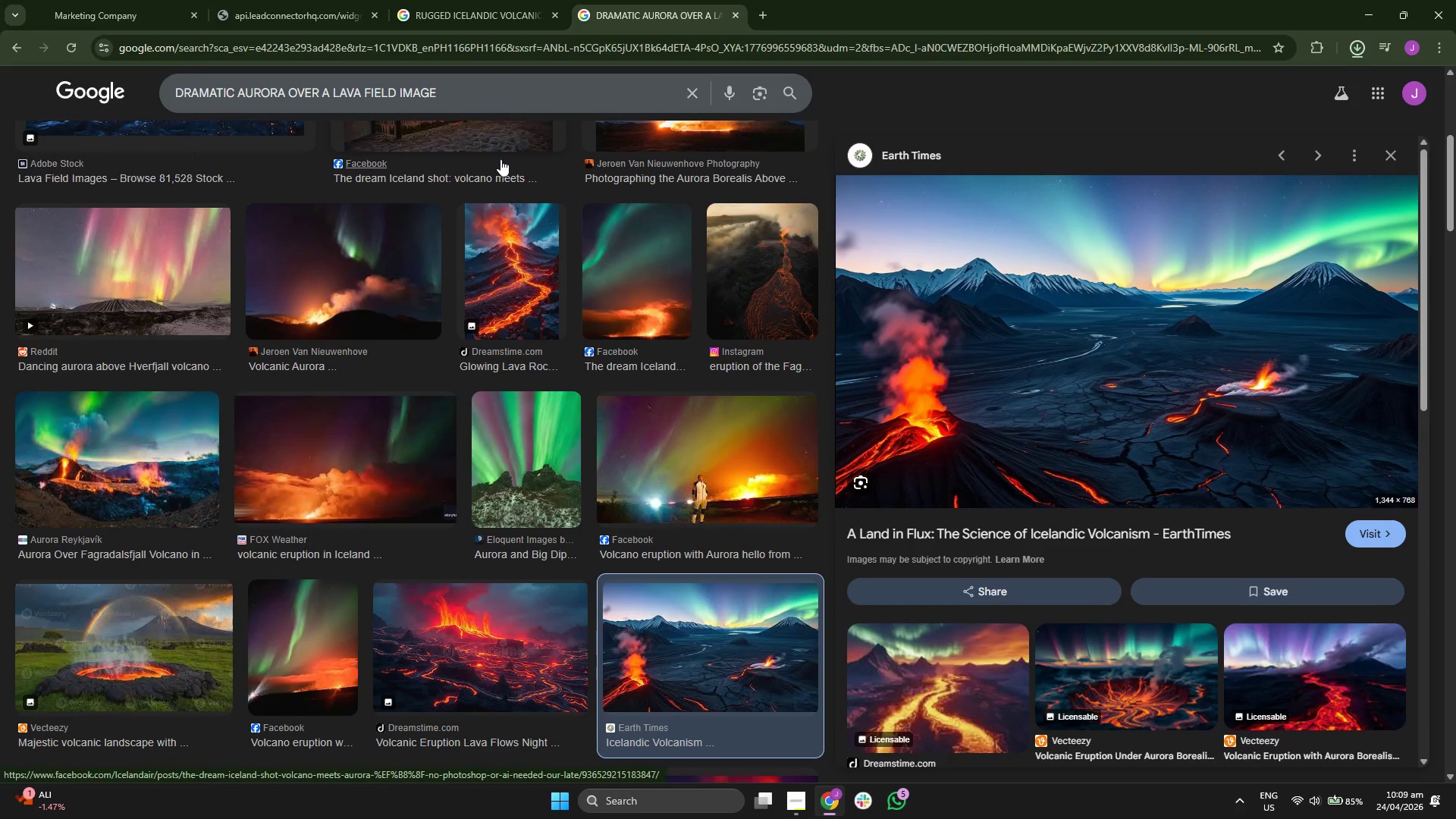 
left_click([117, 0])
 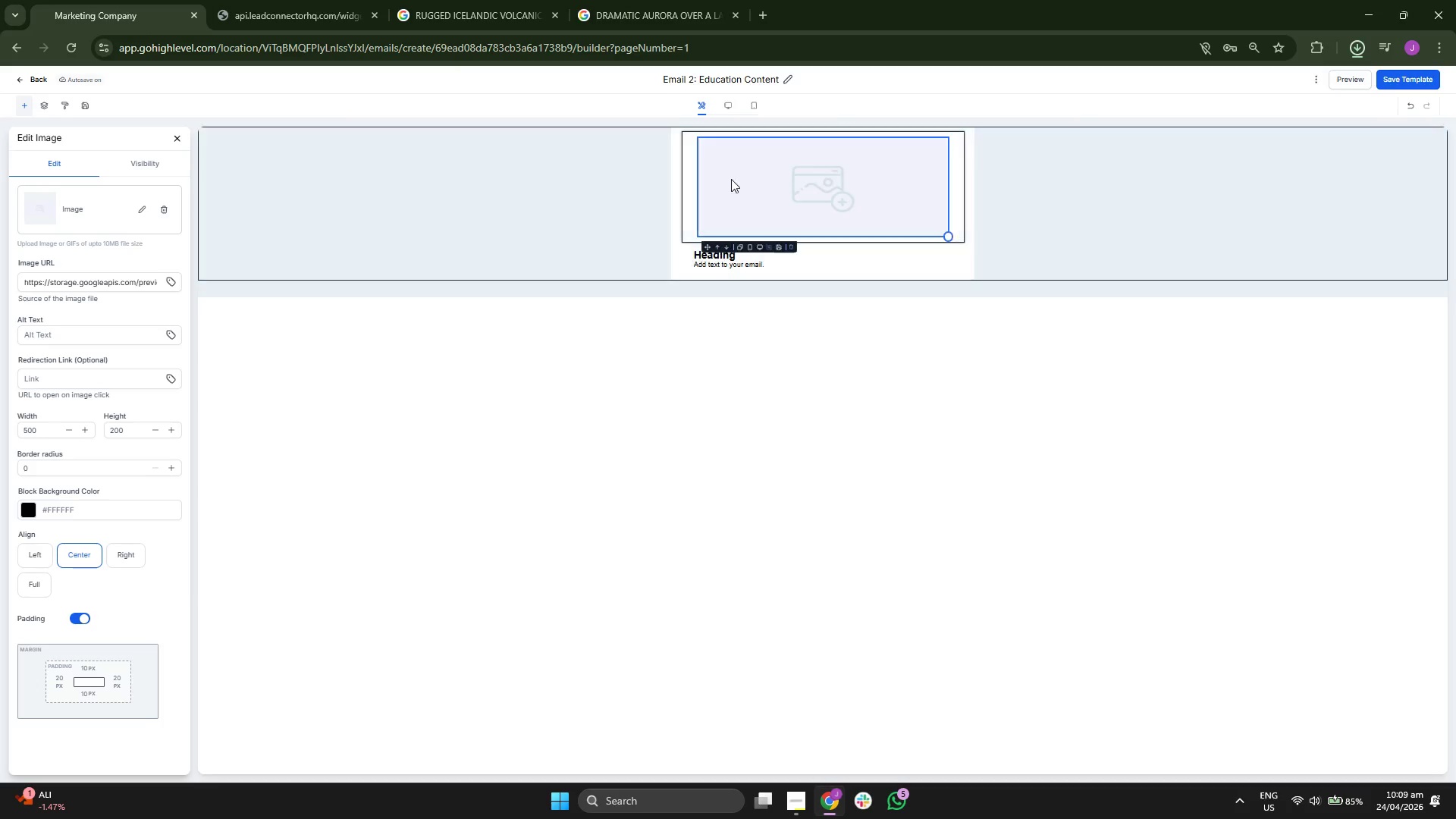 
left_click([780, 186])
 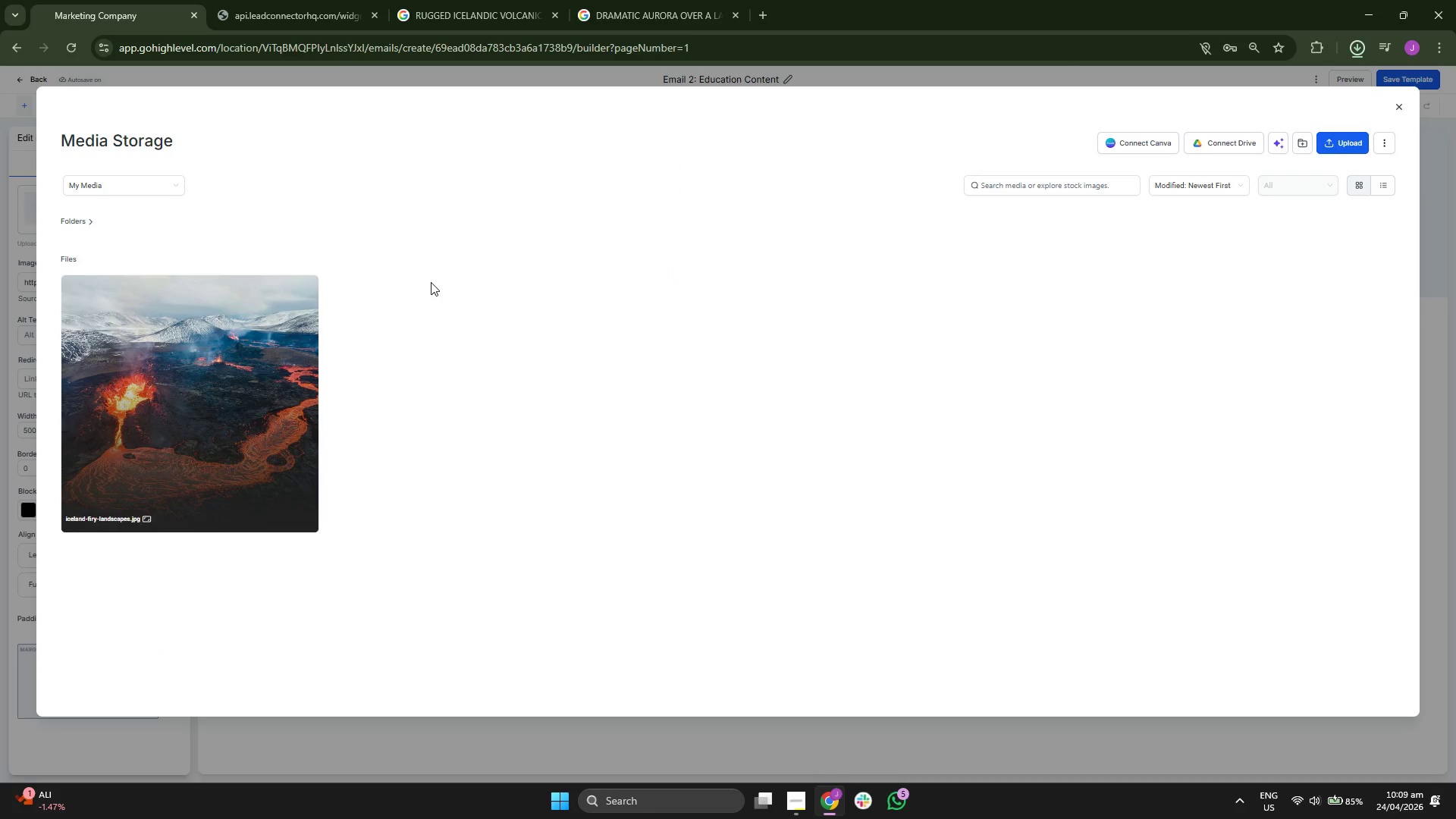 
wait(6.3)
 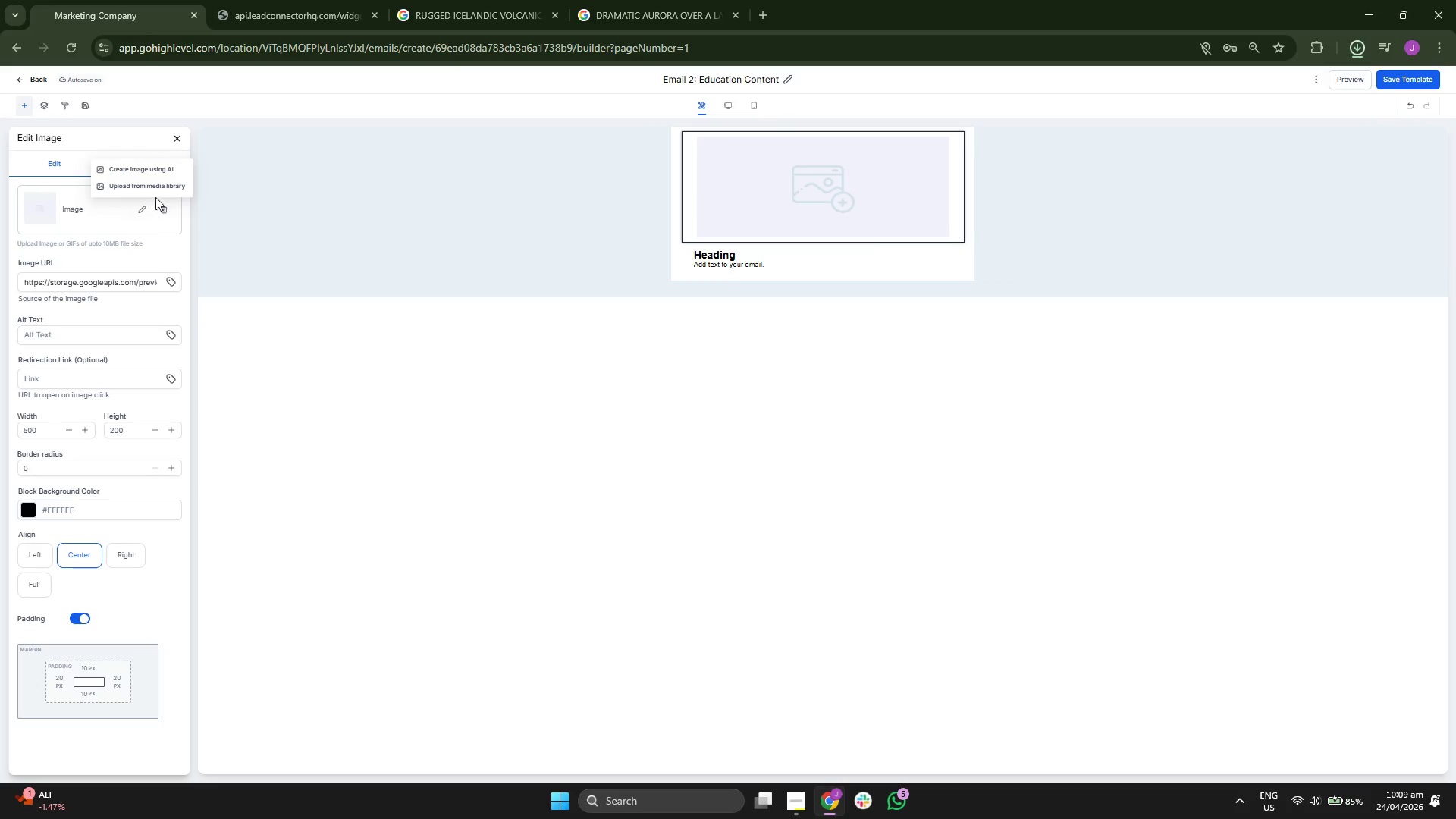 
left_click([1333, 147])
 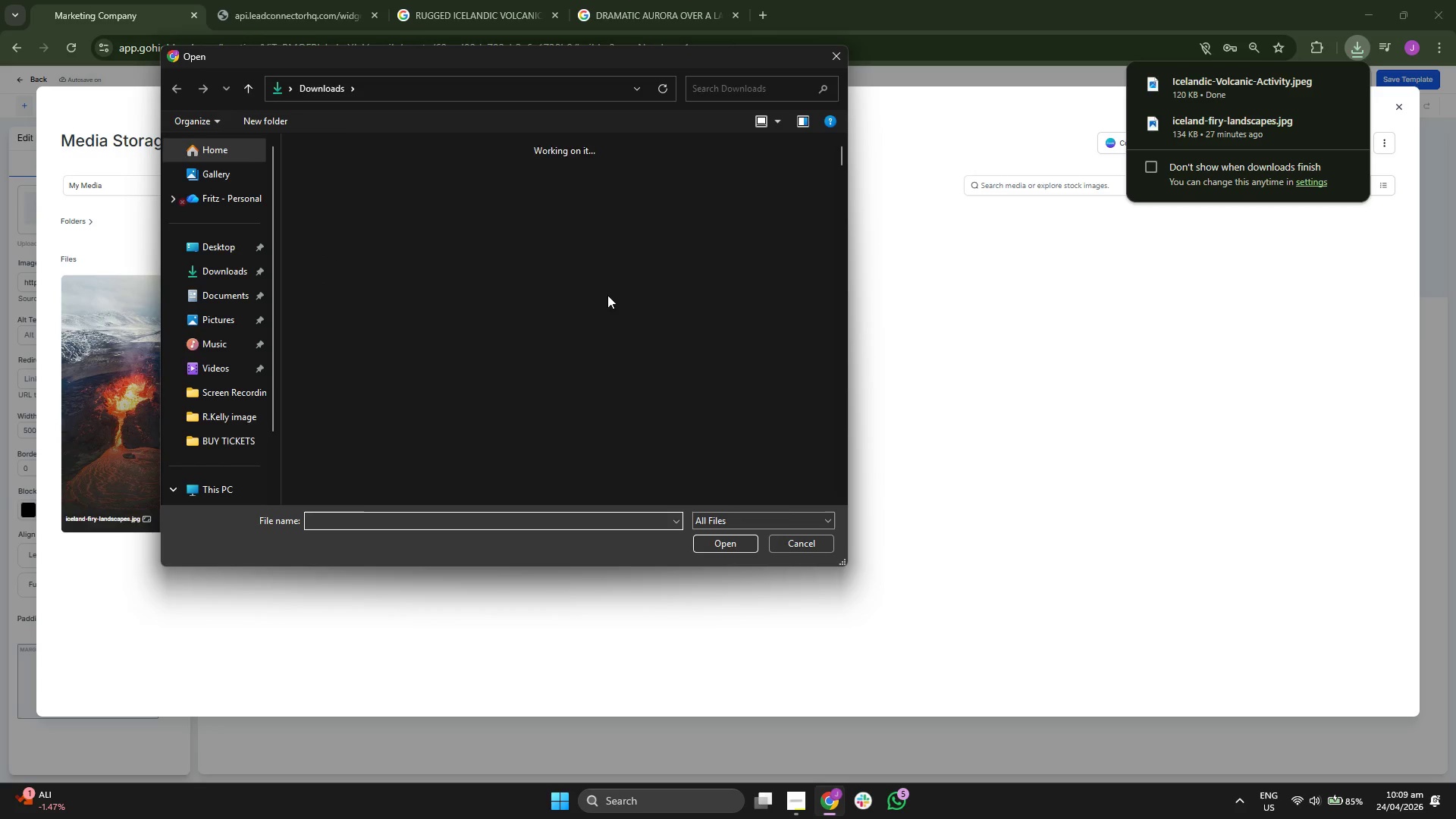 
wait(5.05)
 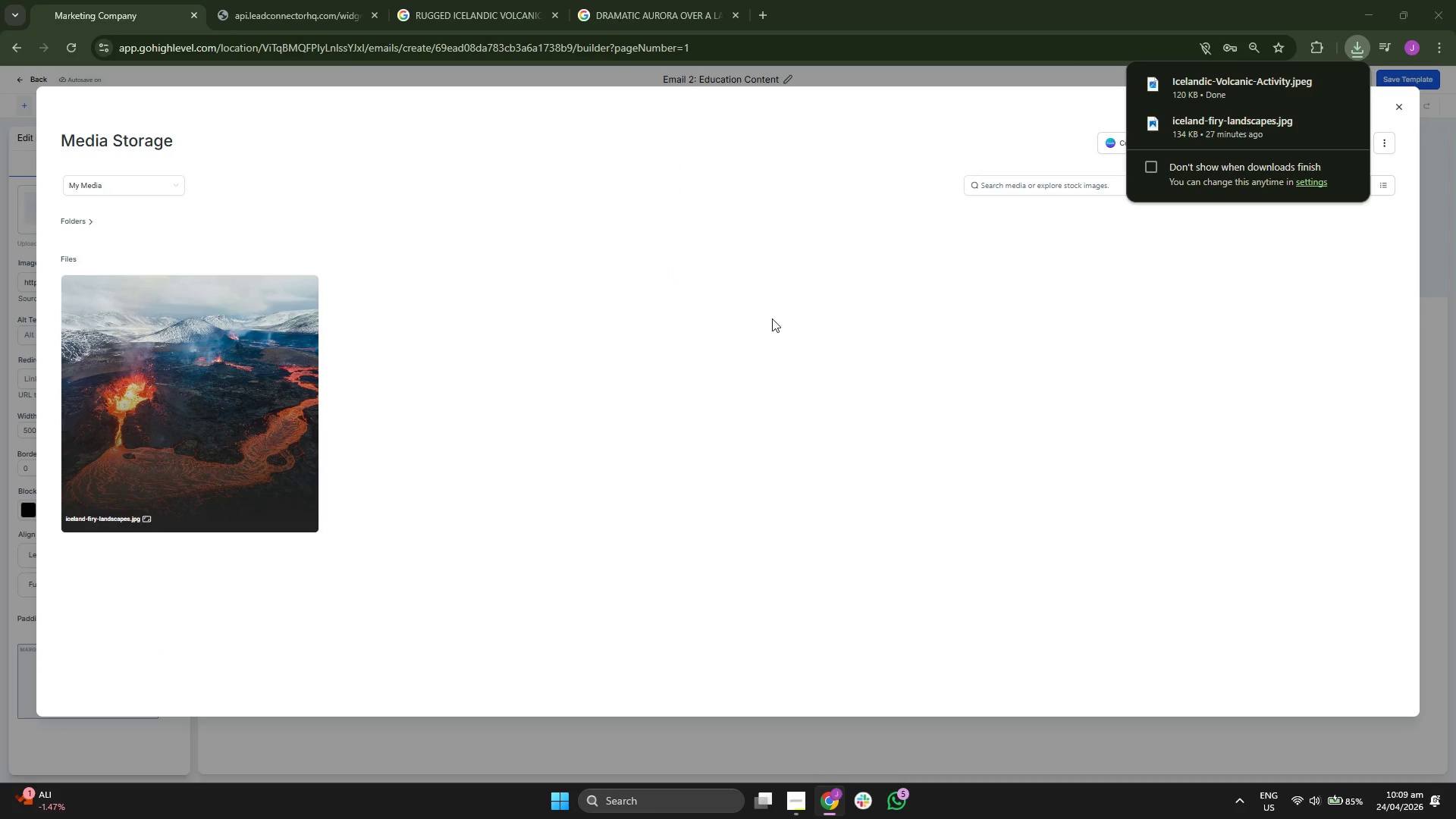 
double_click([411, 218])
 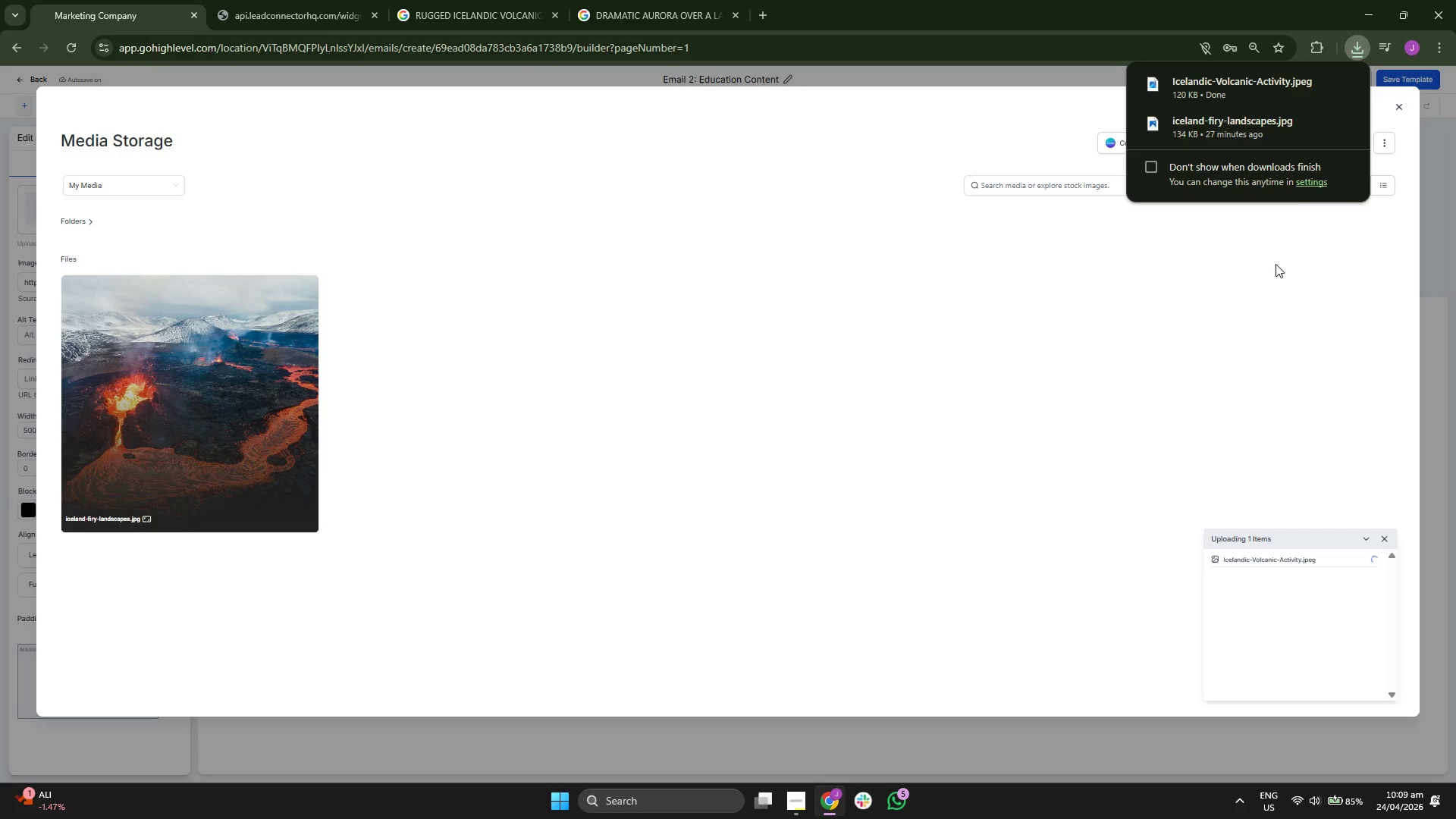 
left_click([1163, 432])
 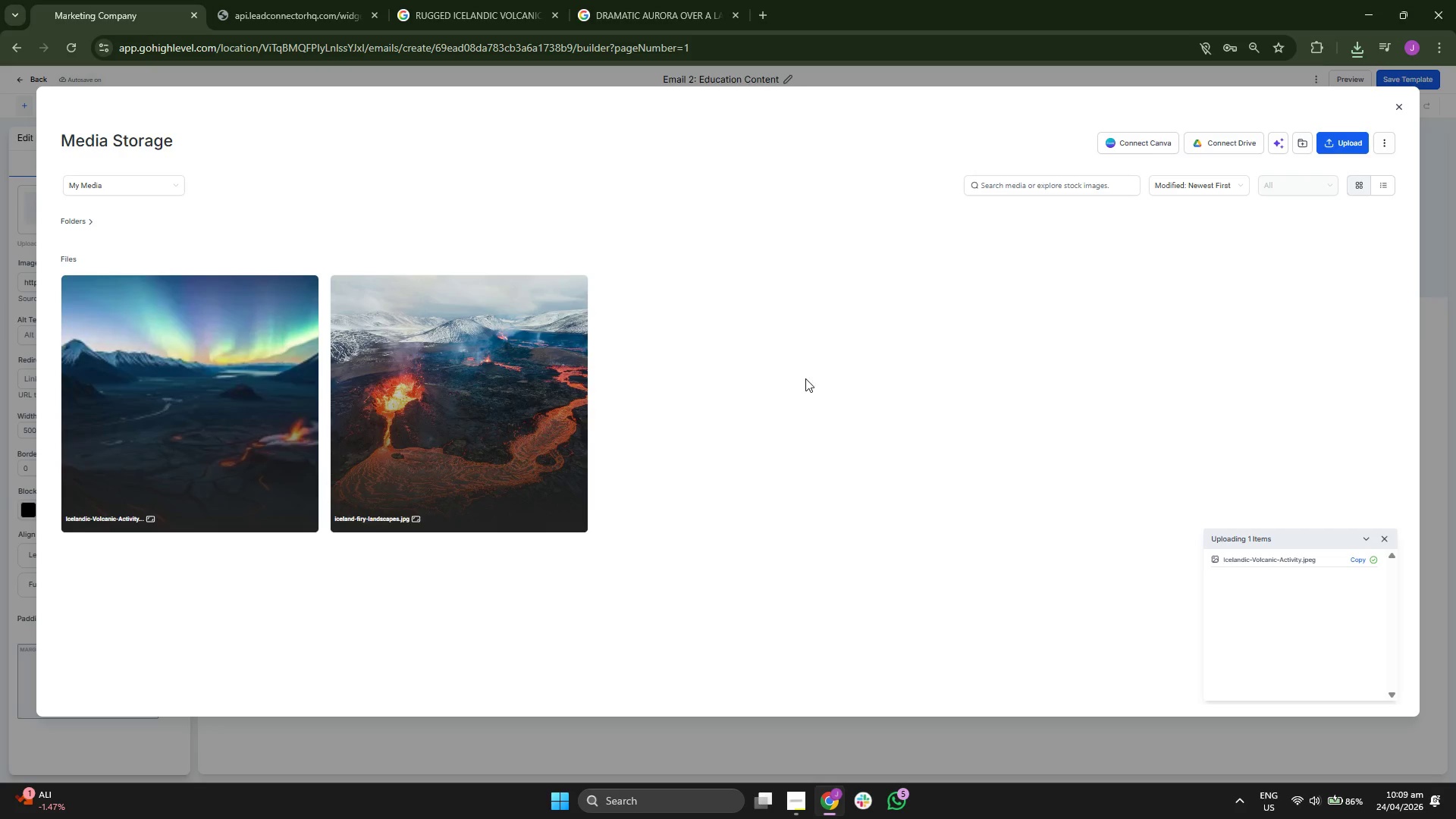 
double_click([178, 373])
 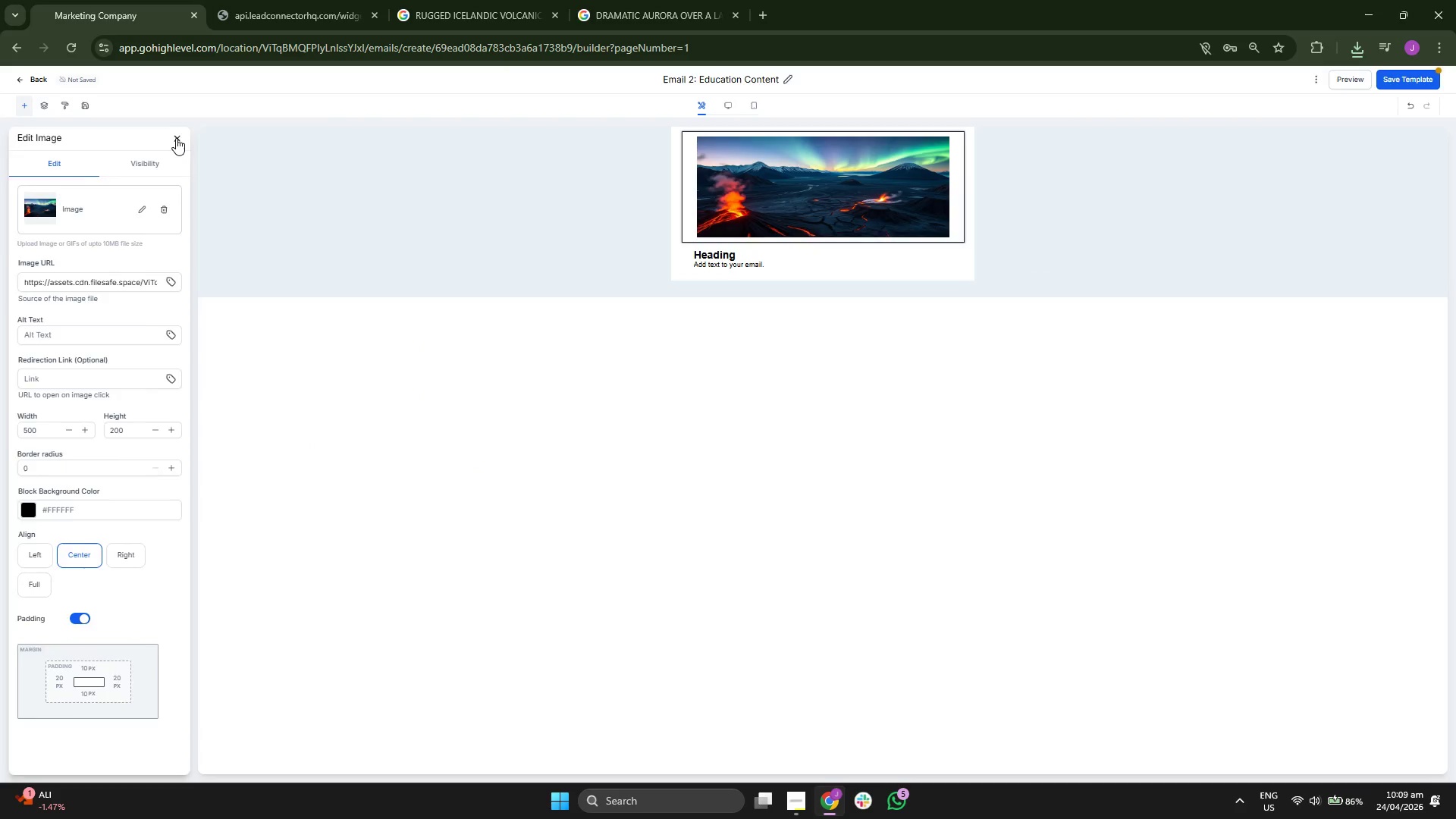 
left_click([765, 258])
 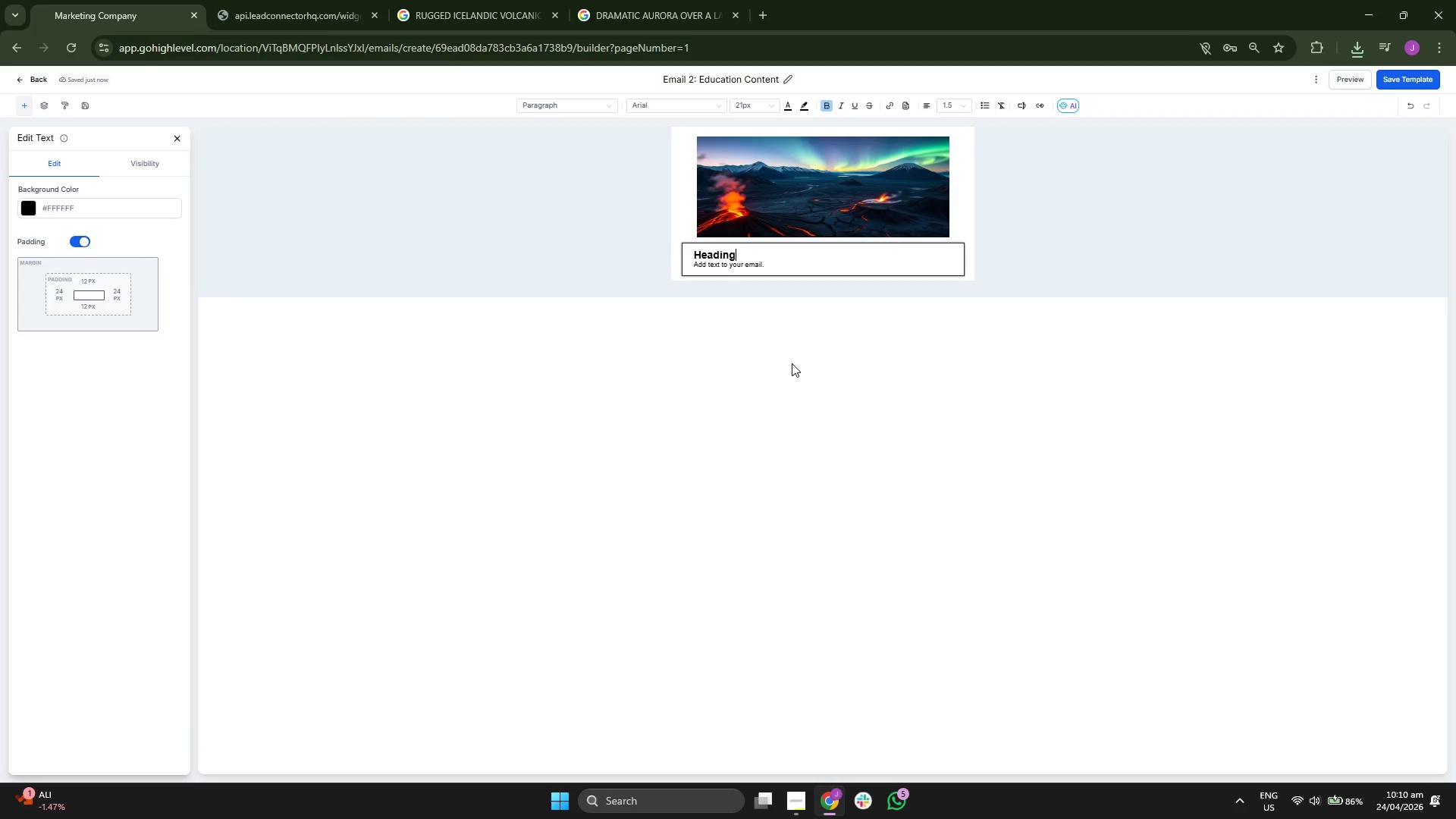 
key(Backspace)
 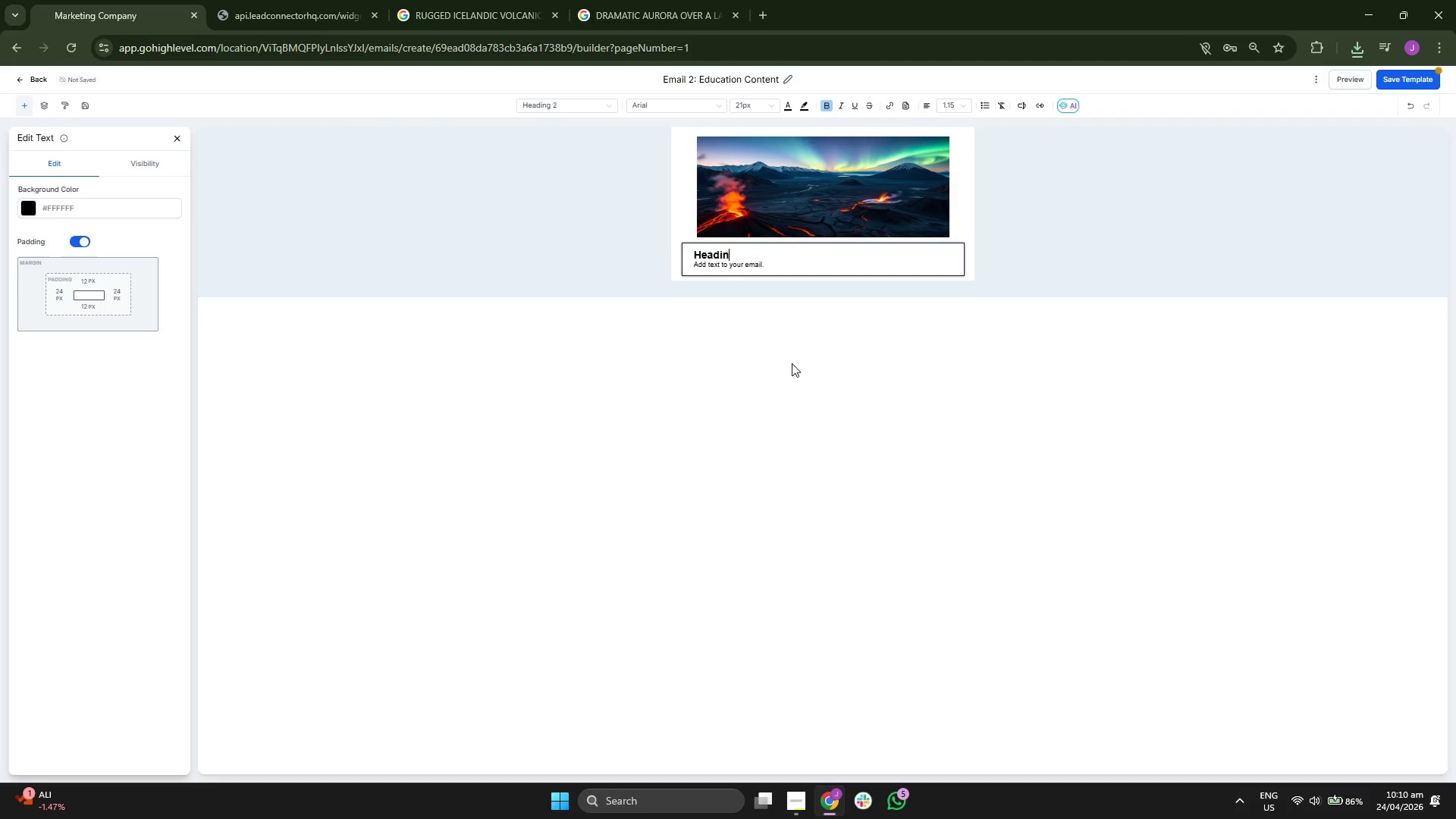 
key(Backspace)
 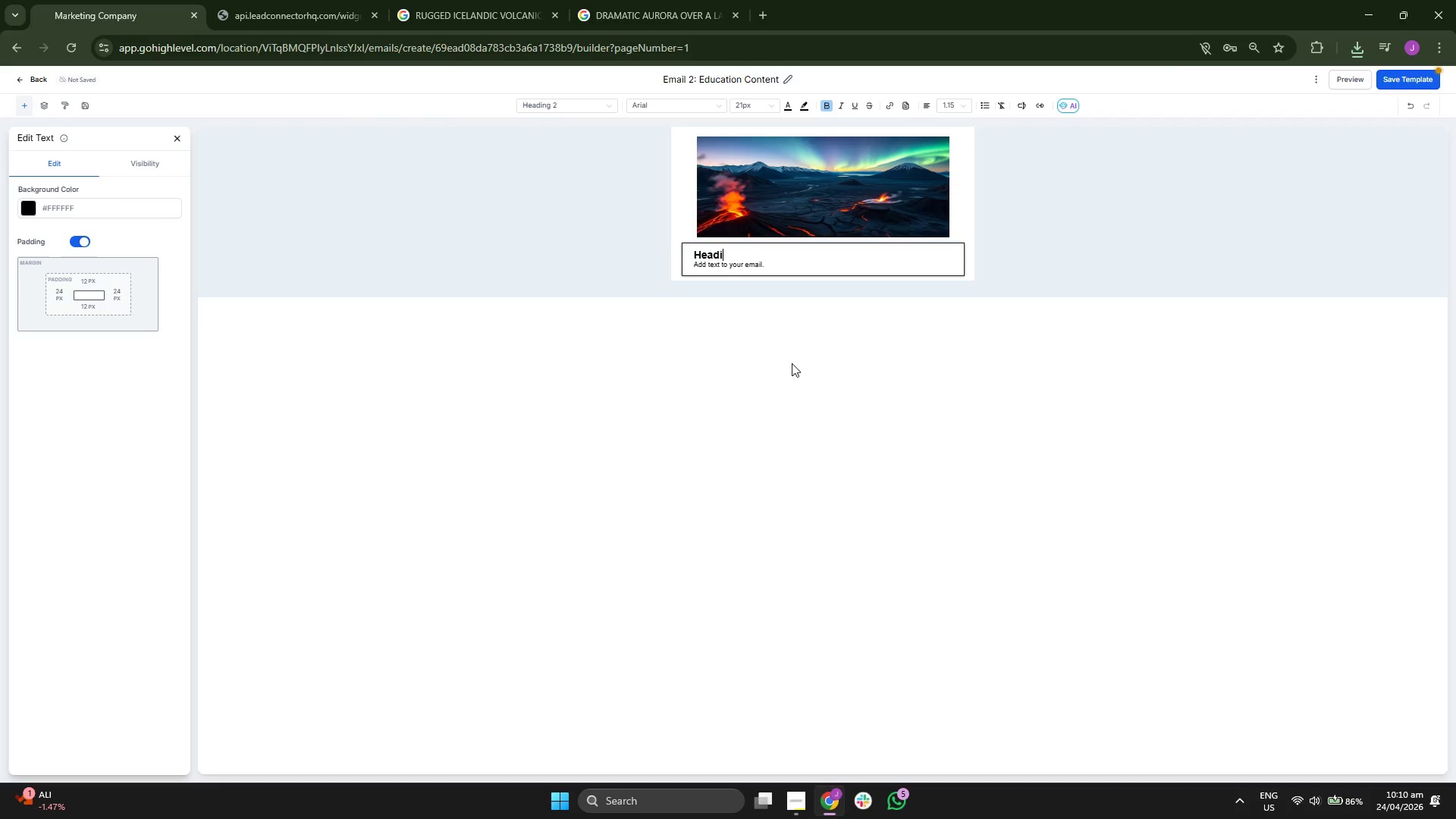 
key(Backspace)
 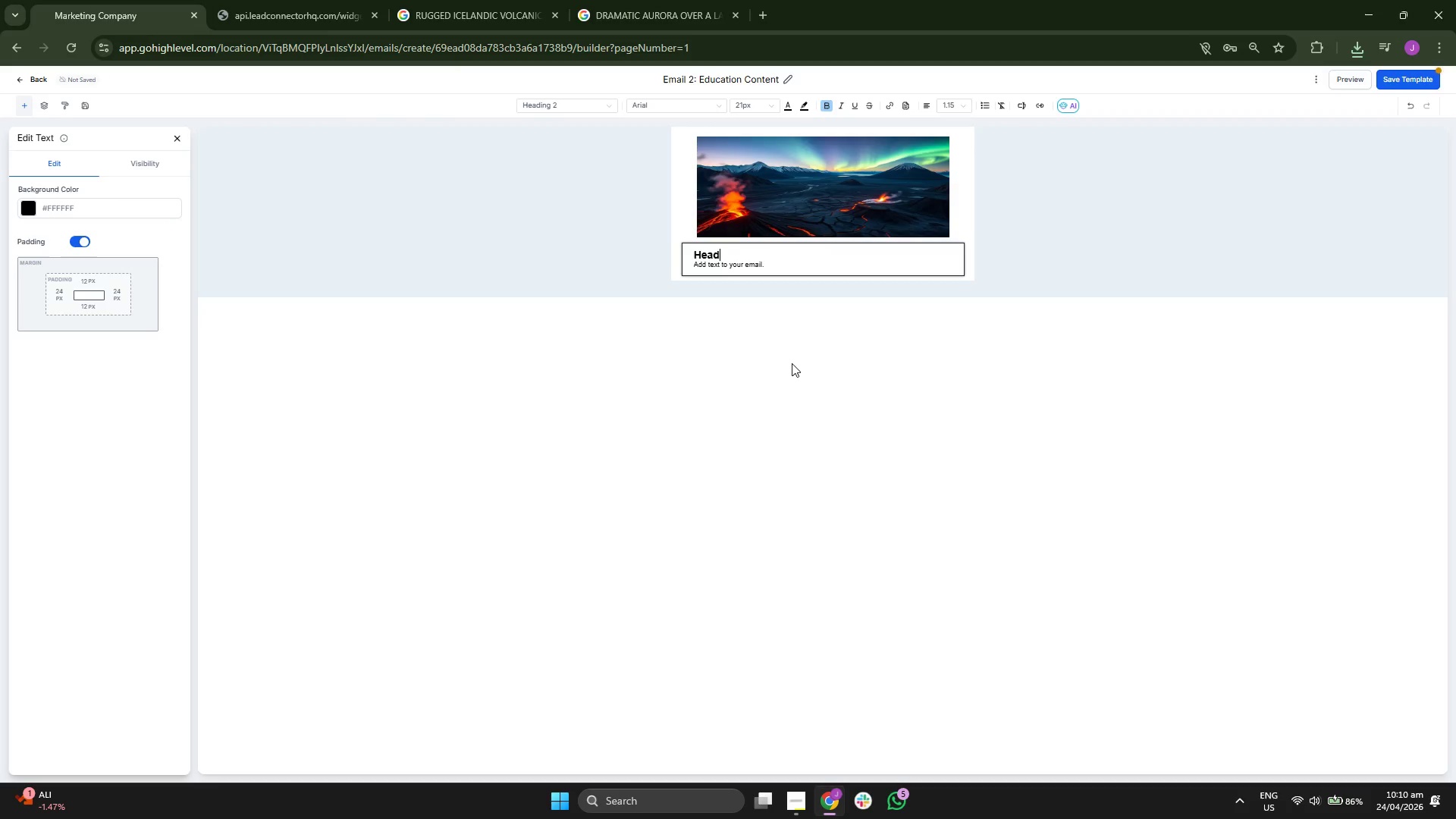 
key(Backspace)
 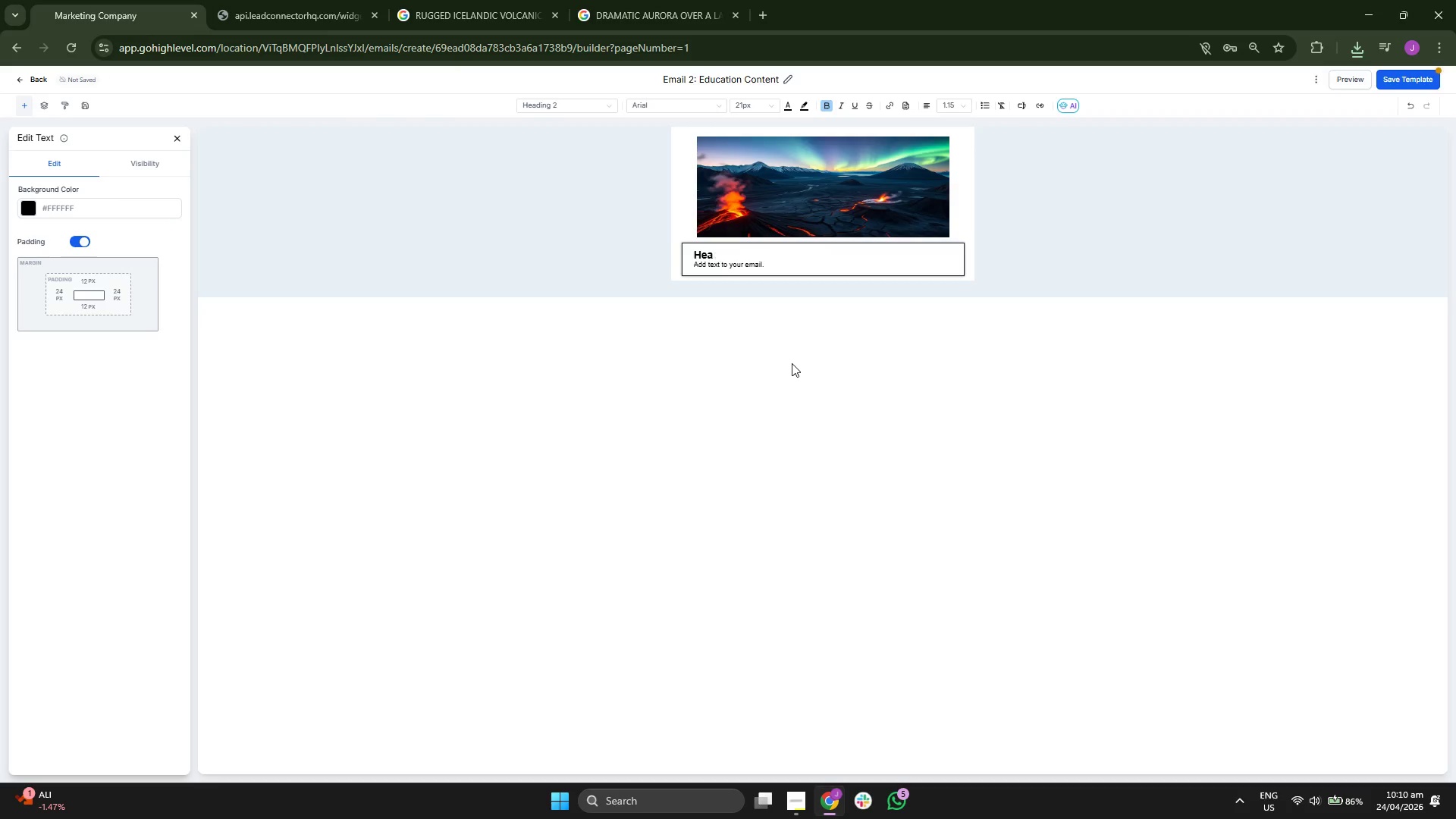 
key(Backspace)
 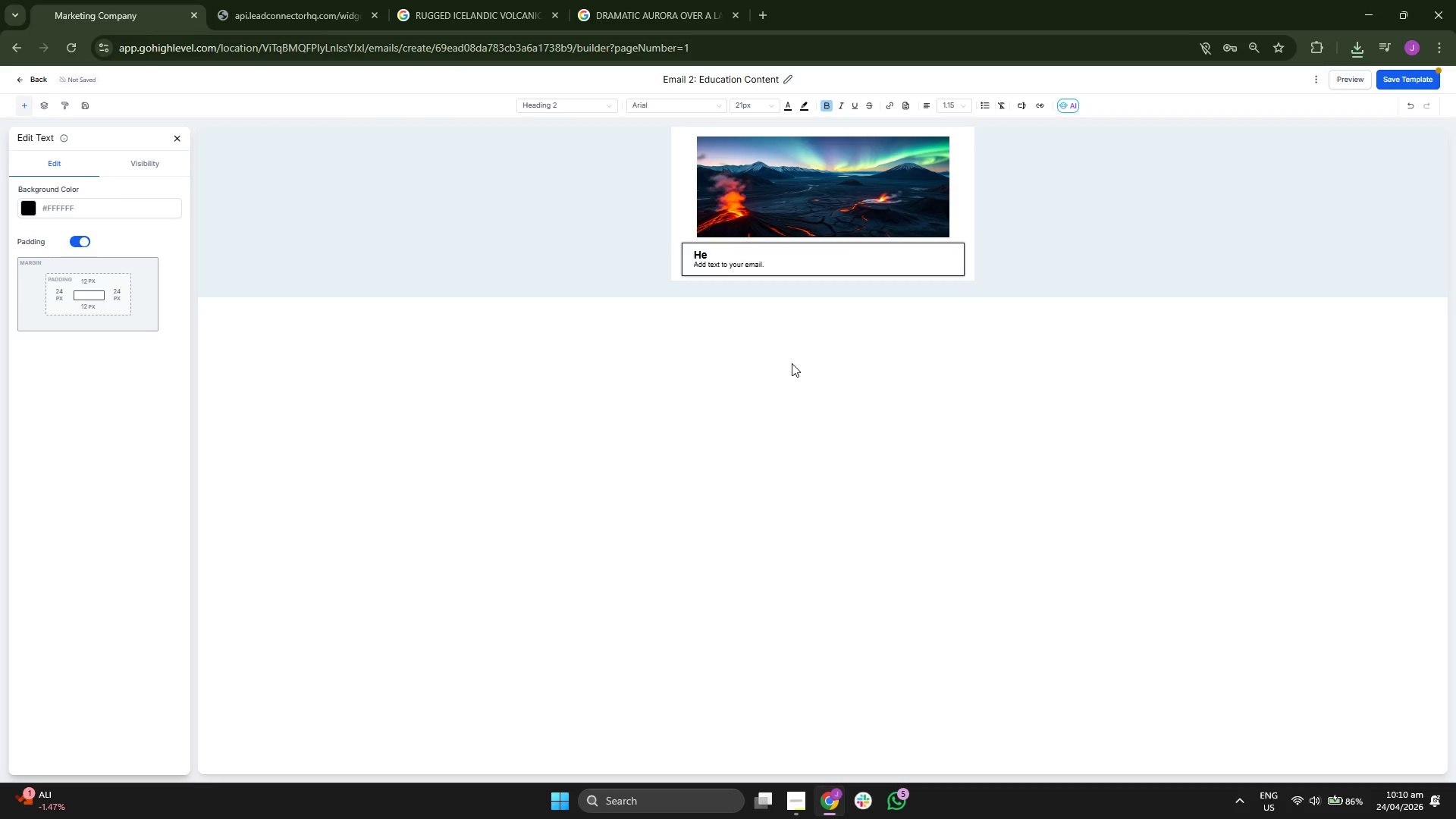 
key(Backspace)
 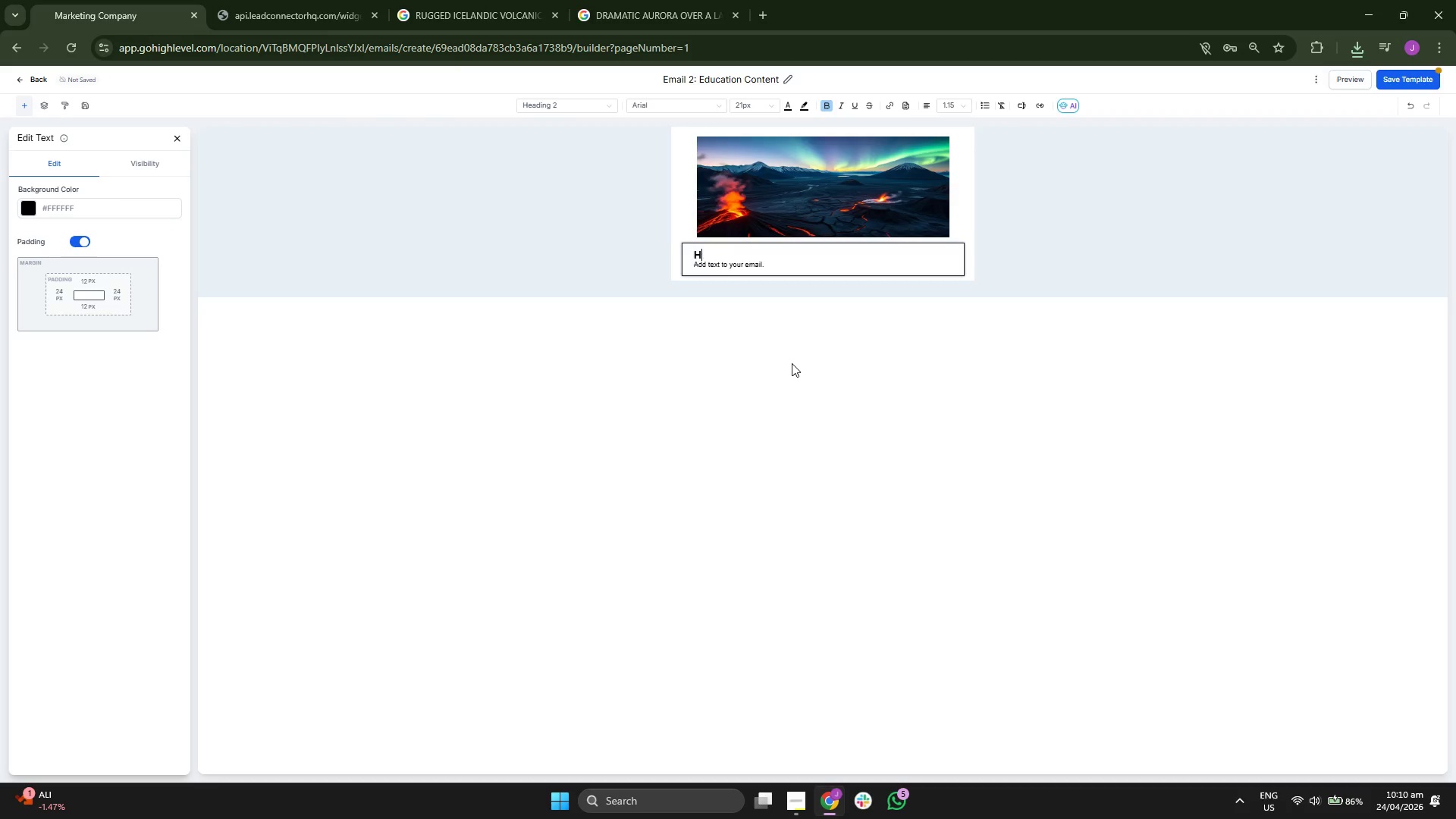 
key(Backspace)
 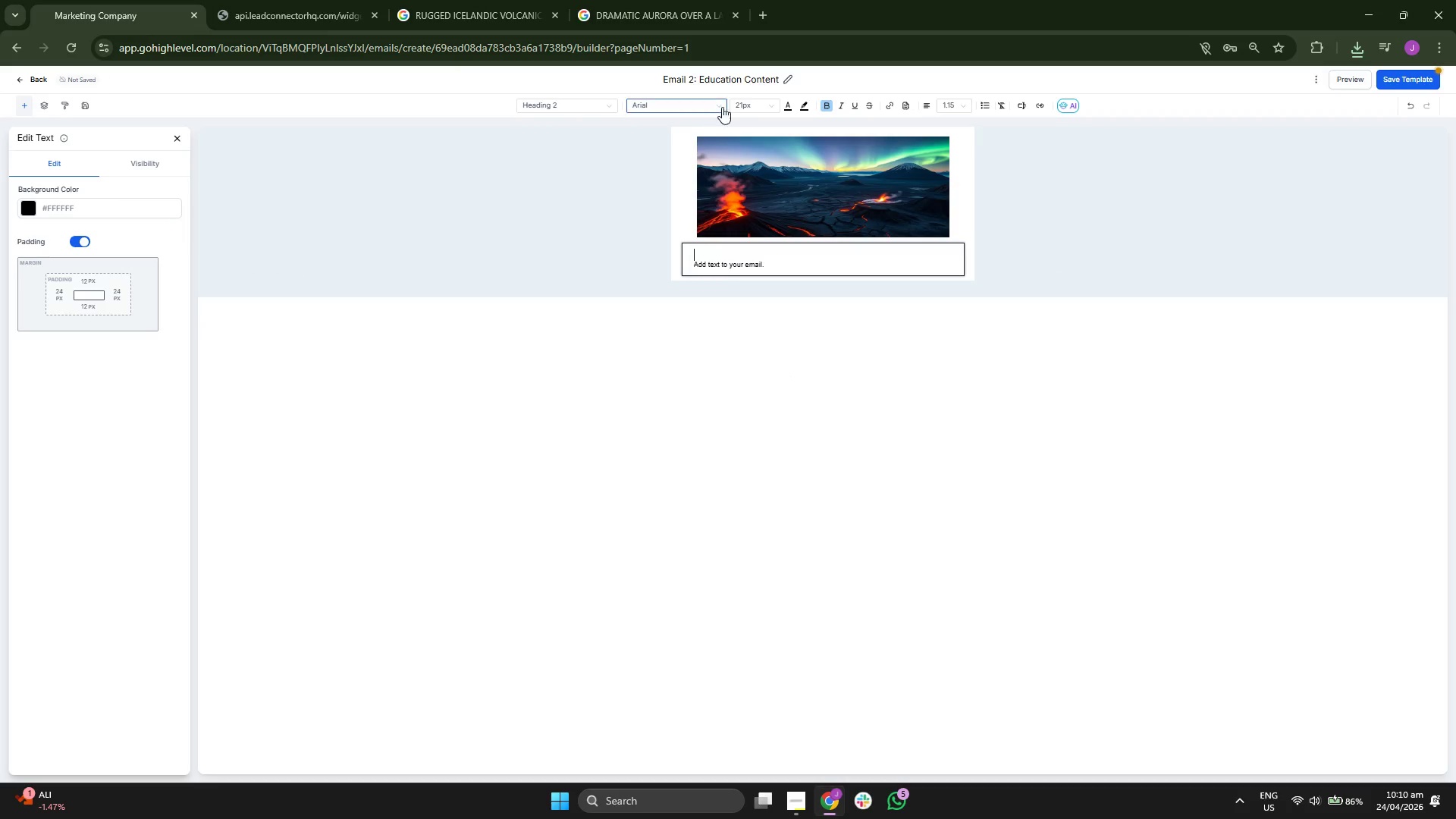 
left_click([961, 104])
 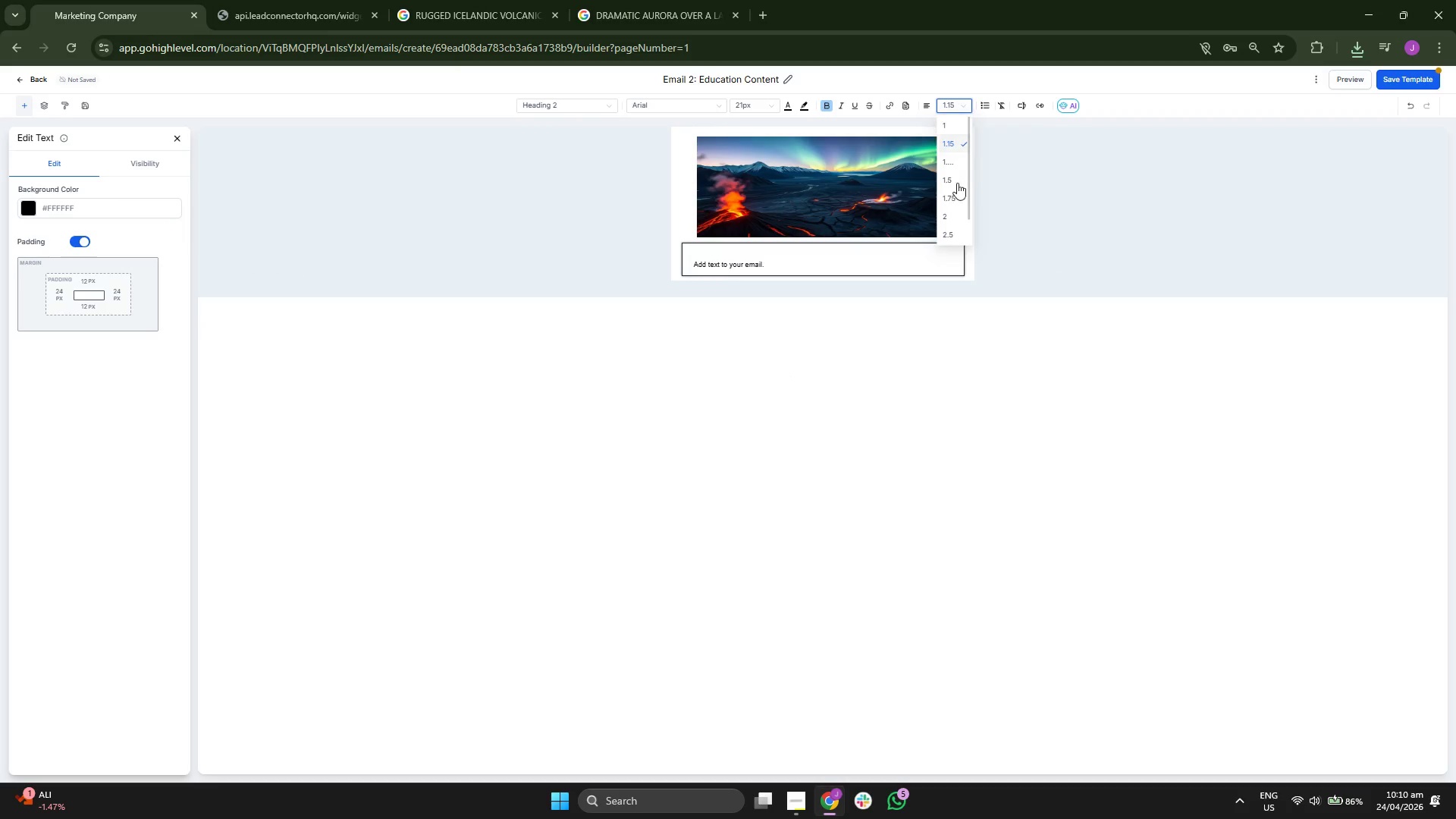 
left_click([952, 183])
 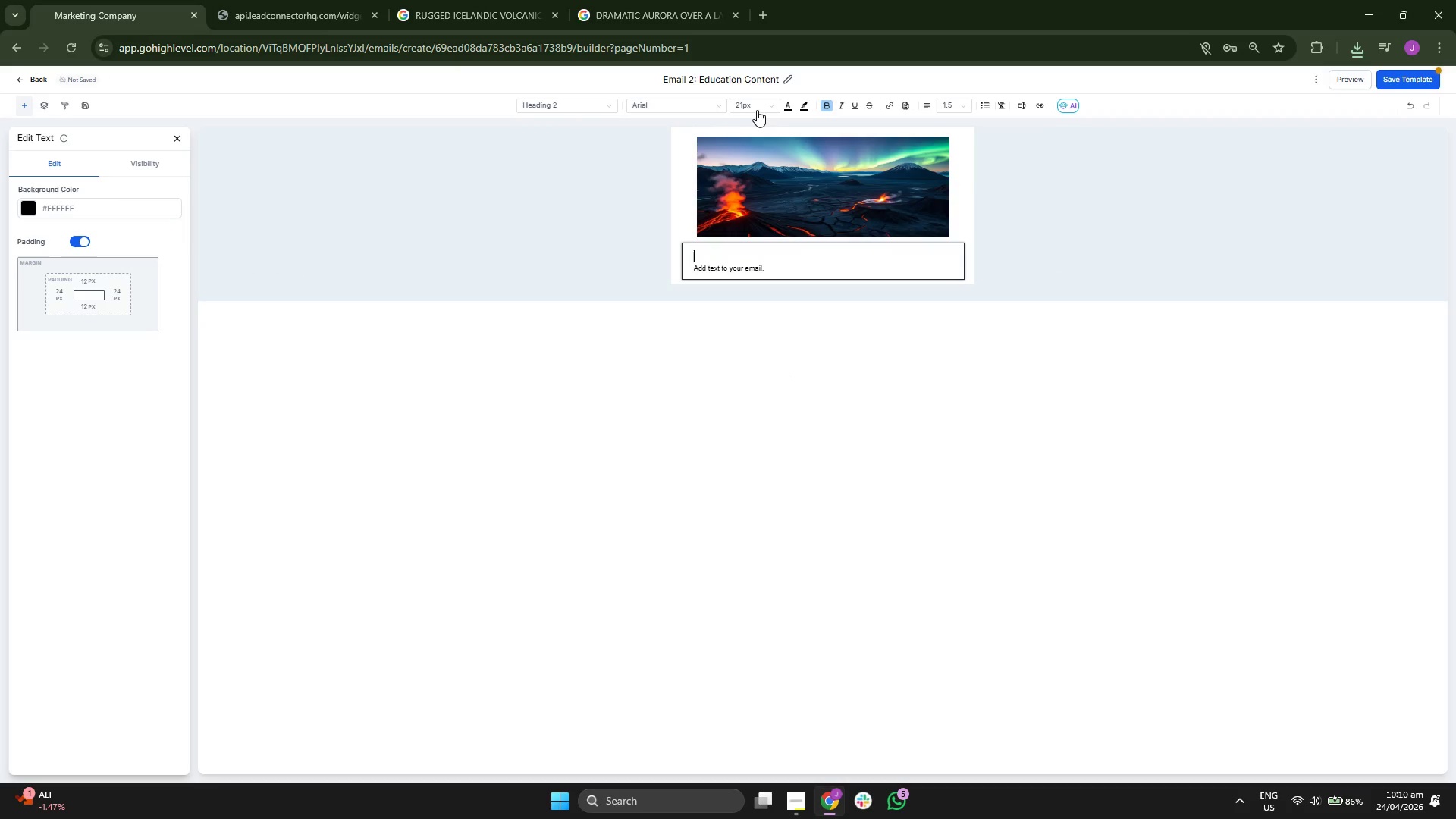 
left_click([752, 108])
 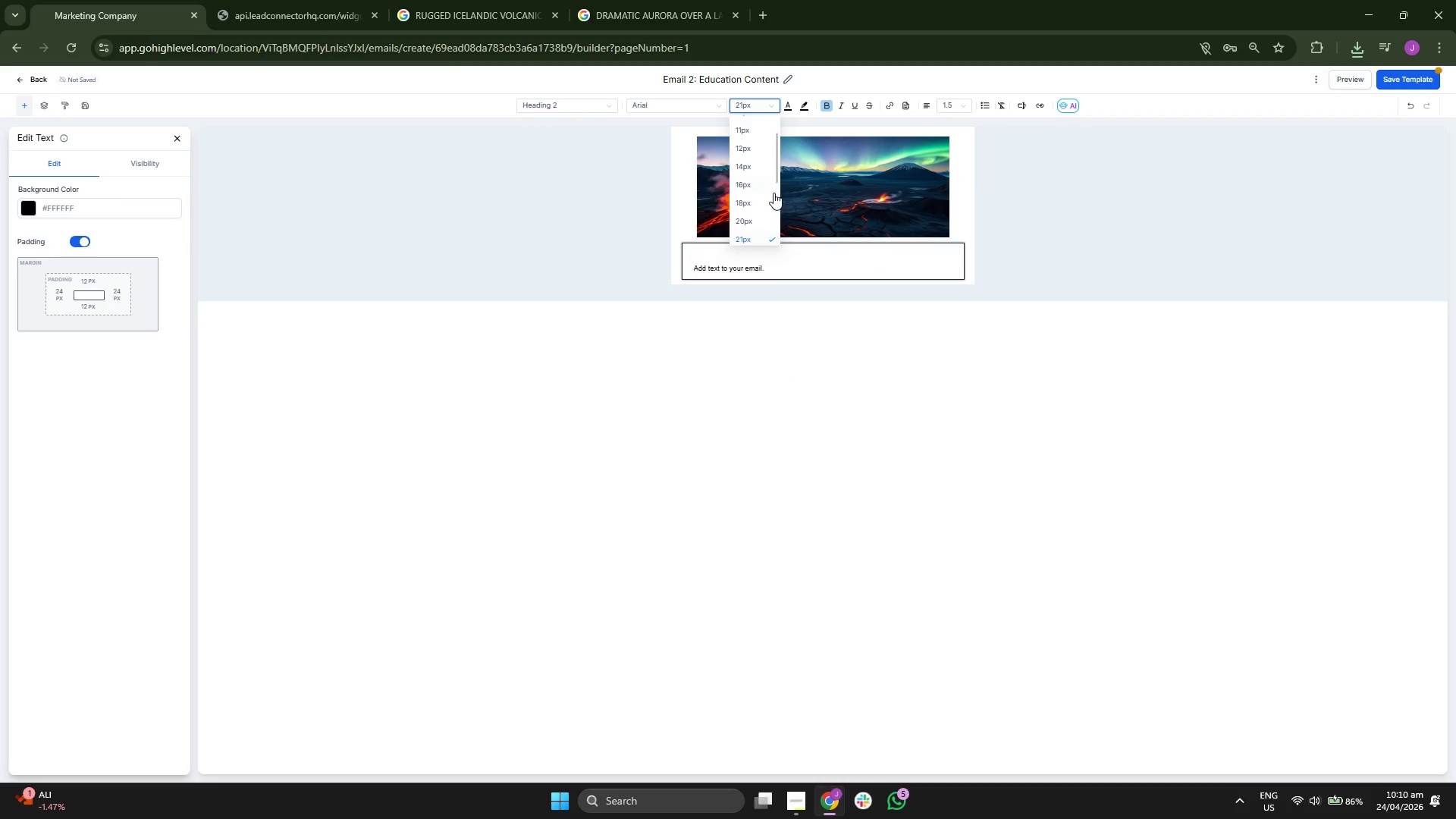 
scroll: coordinate [767, 187], scroll_direction: down, amount: 1.0
 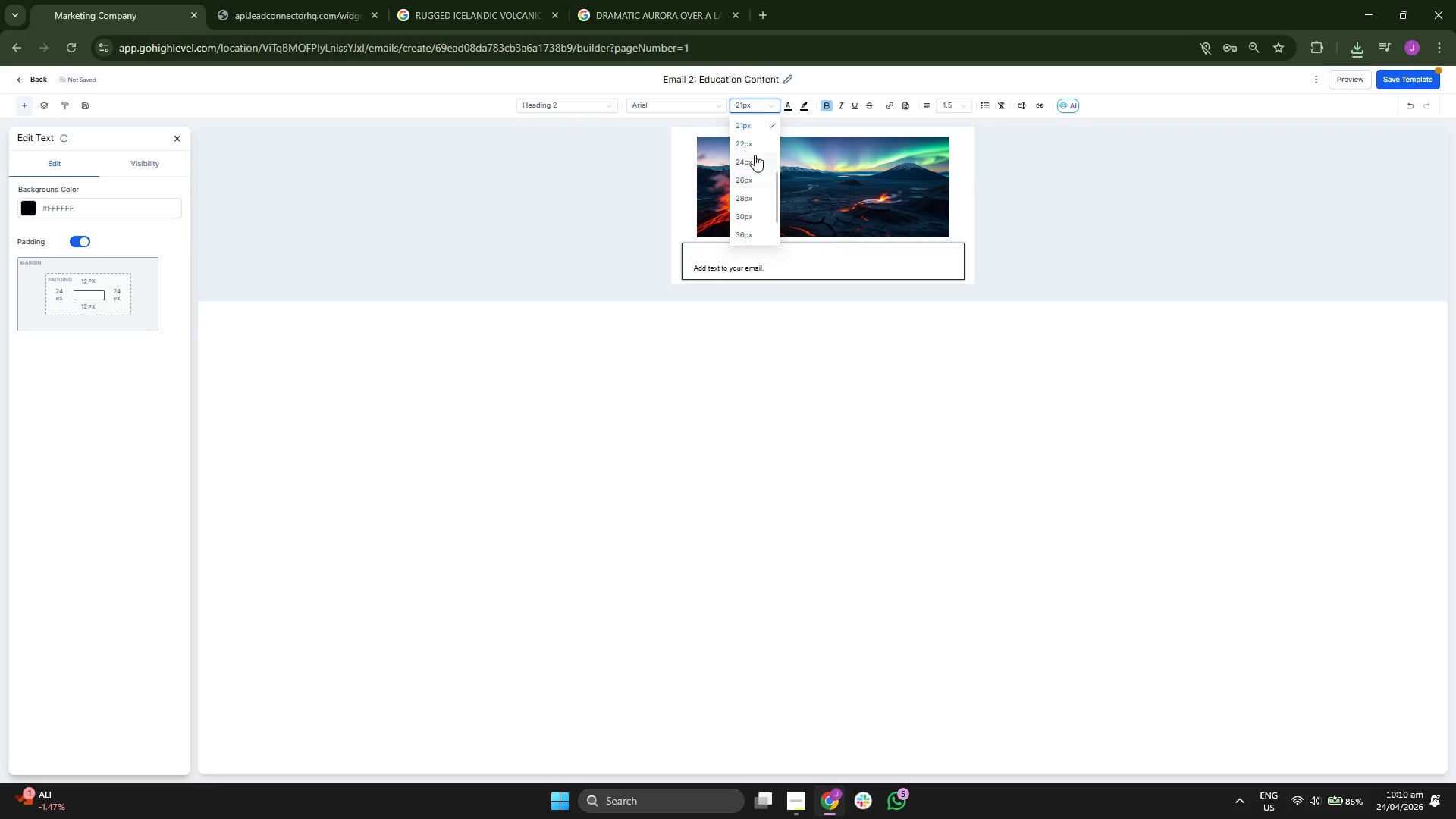 
left_click([755, 144])
 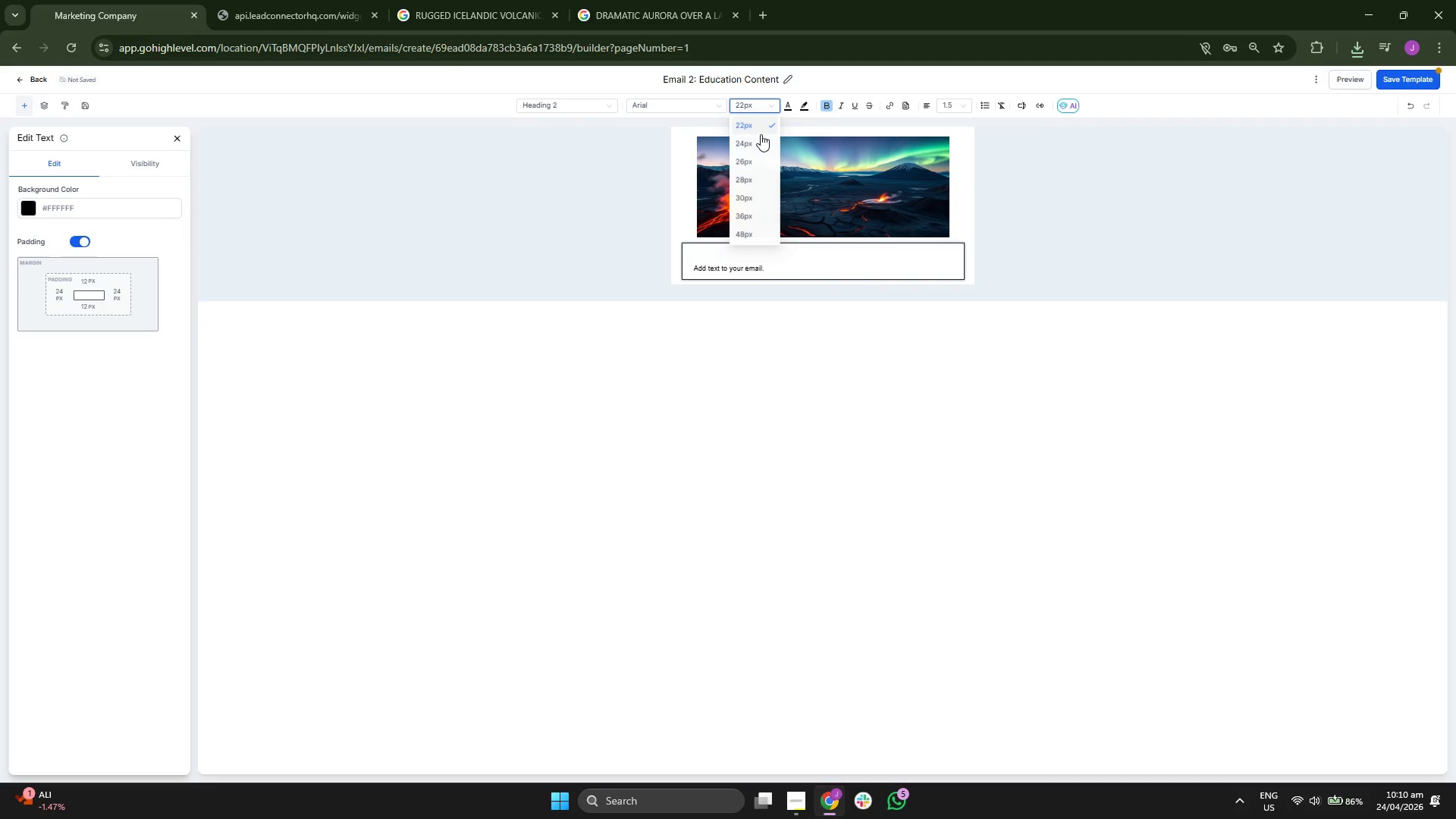 
scroll: coordinate [764, 165], scroll_direction: up, amount: 1.0
 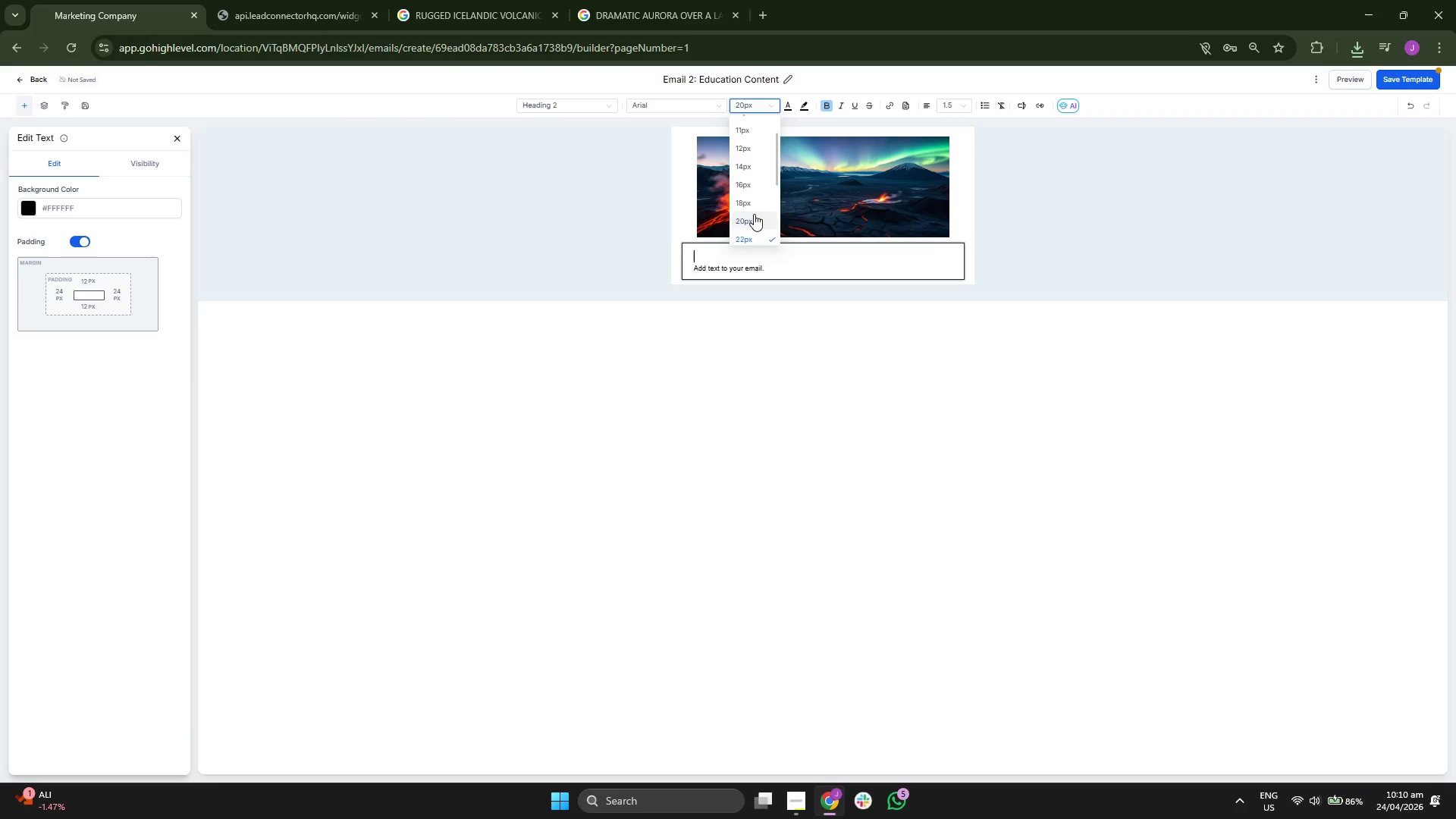 
left_click([675, 101])
 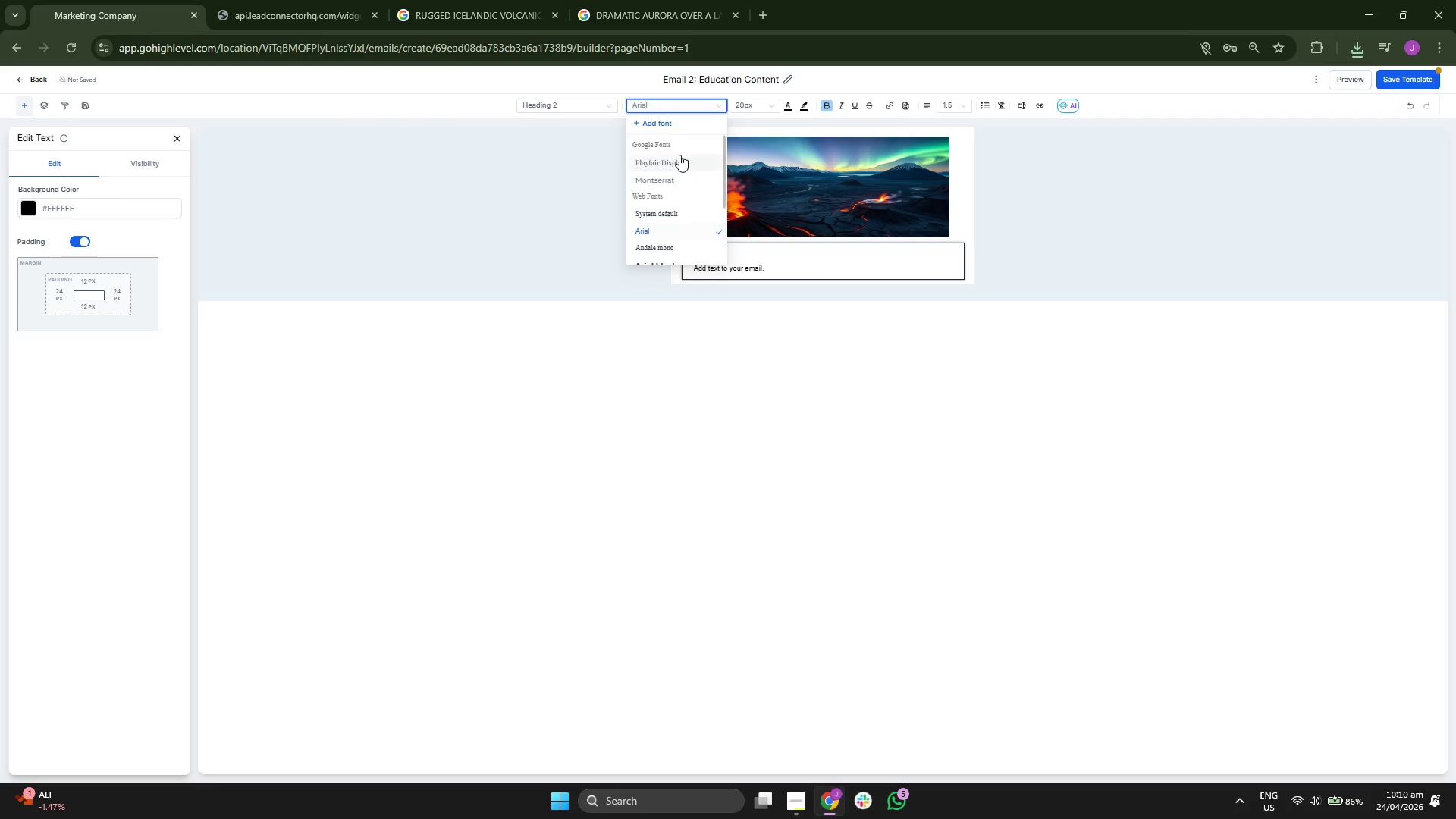 
left_click([675, 162])
 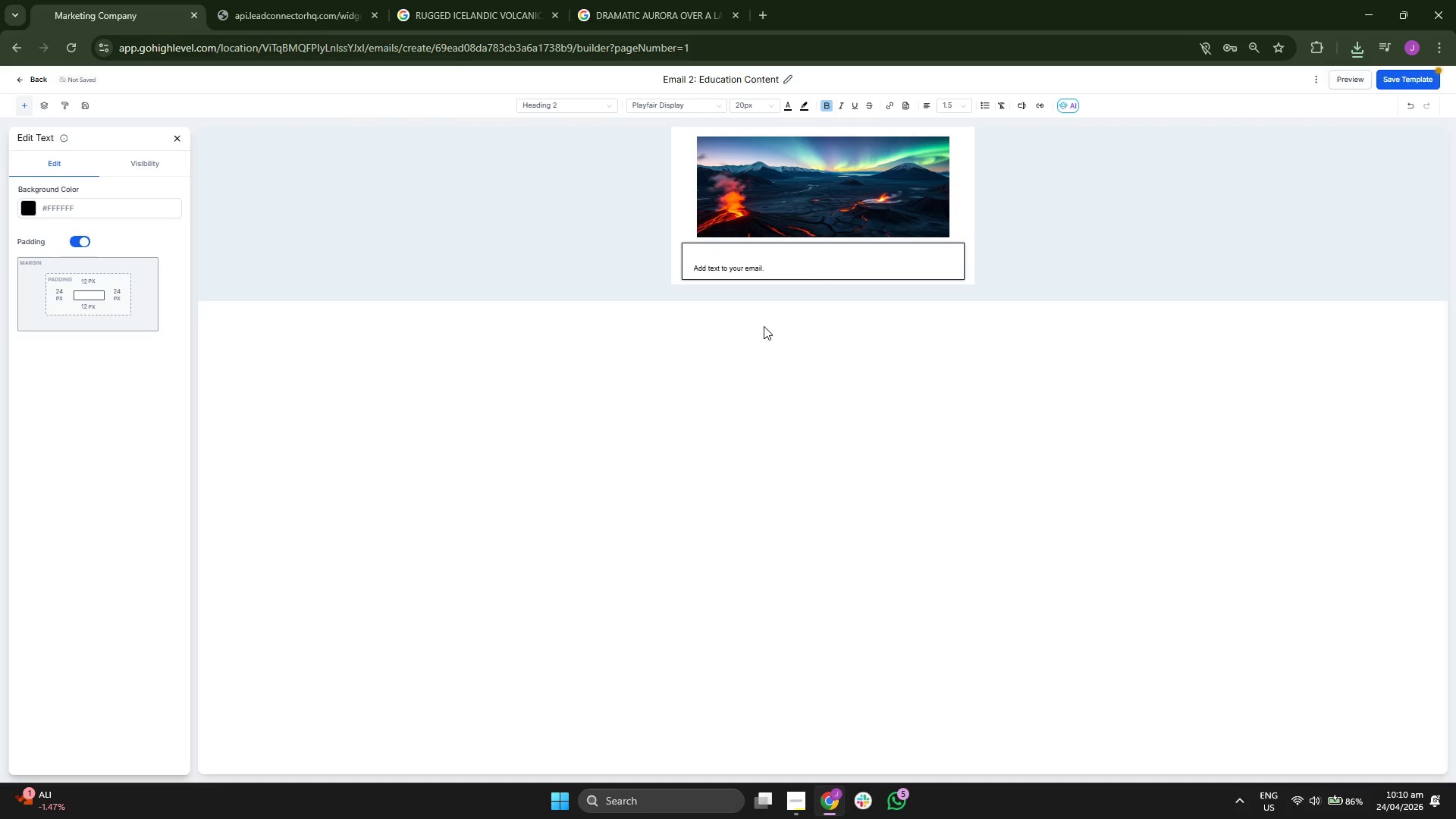 
type({{CONT)
key(Backspace)
key(Backspace)
key(Backspace)
key(Backspace)
type(contact.first_name}},)
 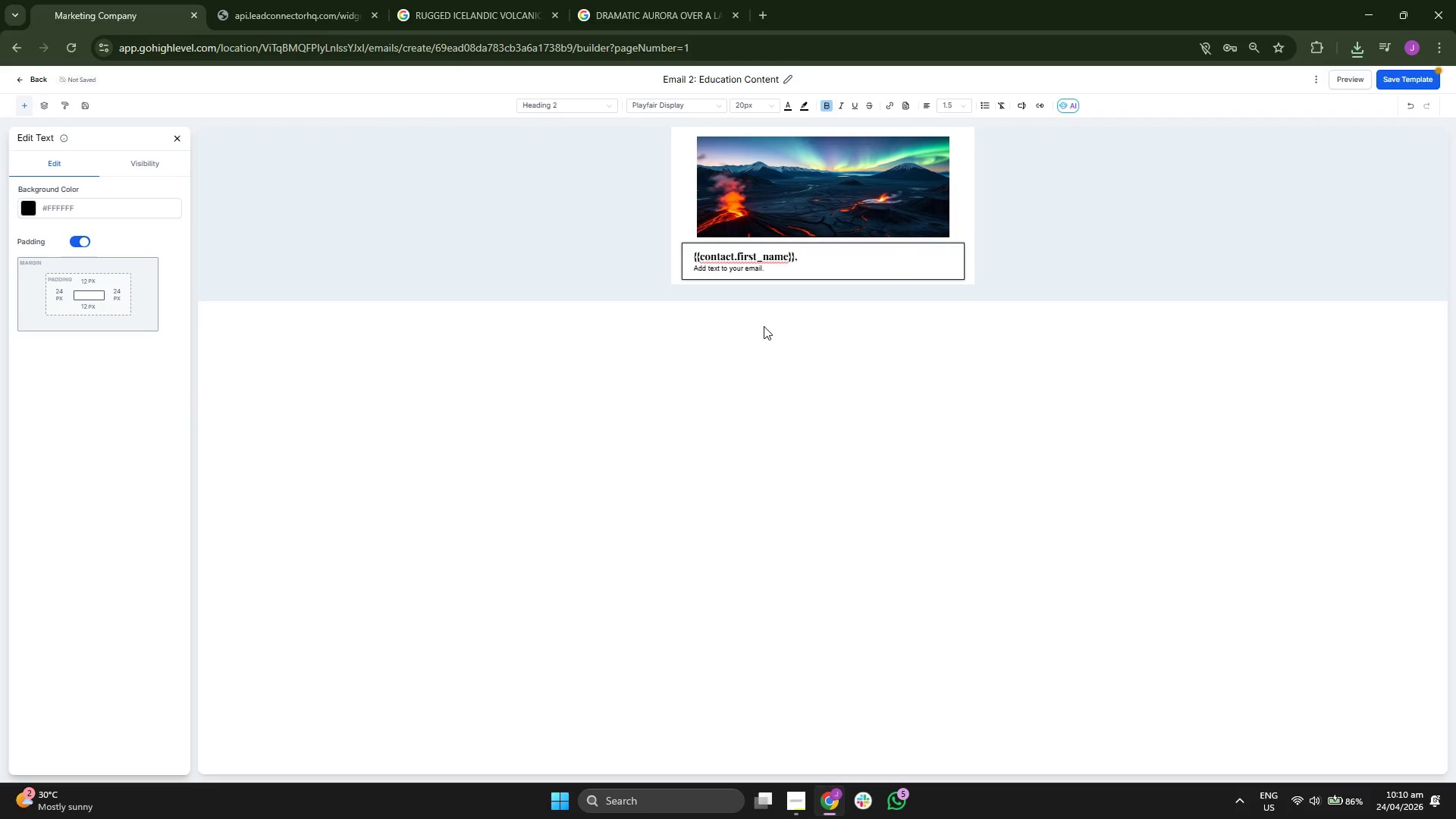 
key(ArrowDown)
 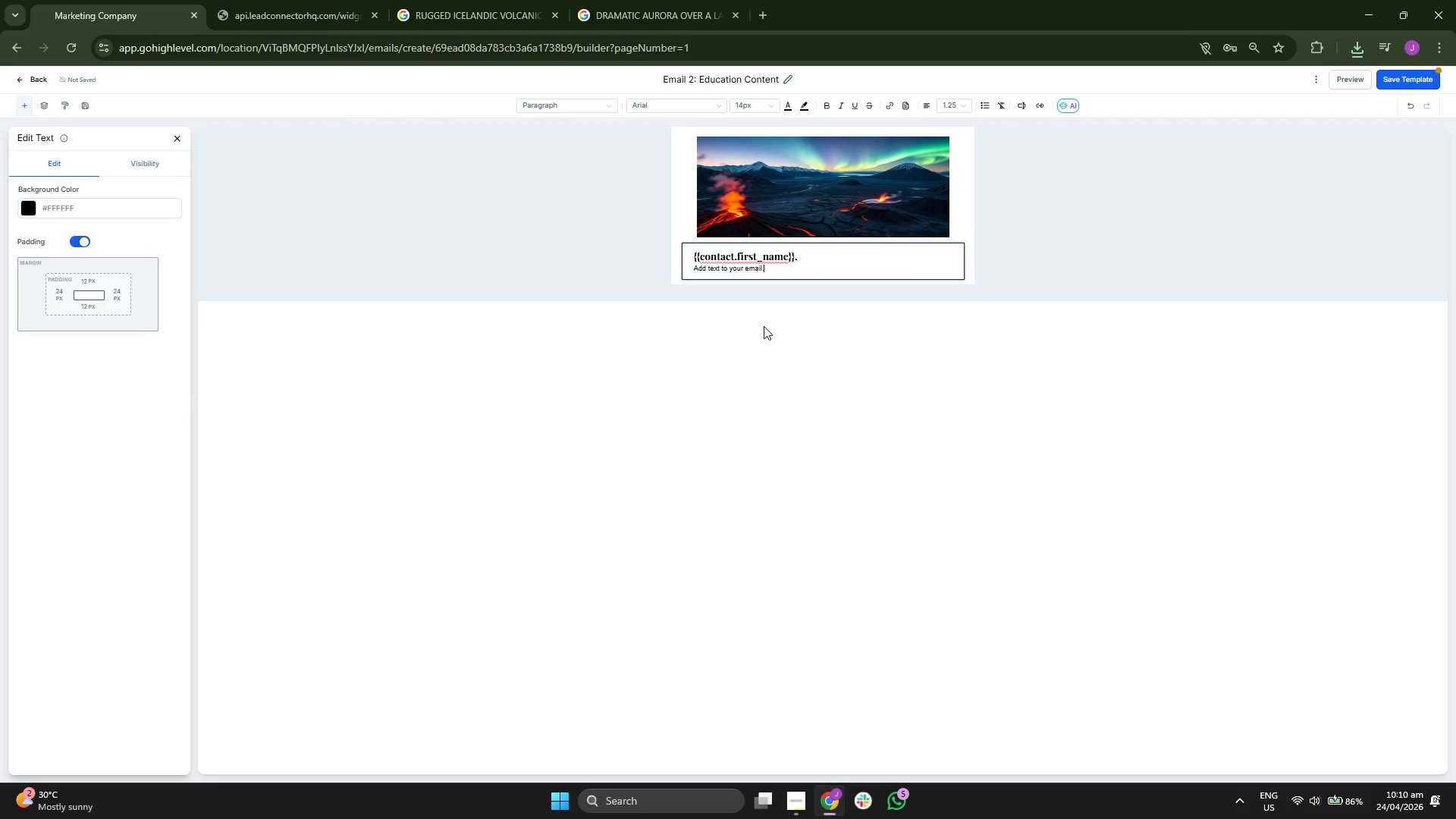 
key(Backspace)
 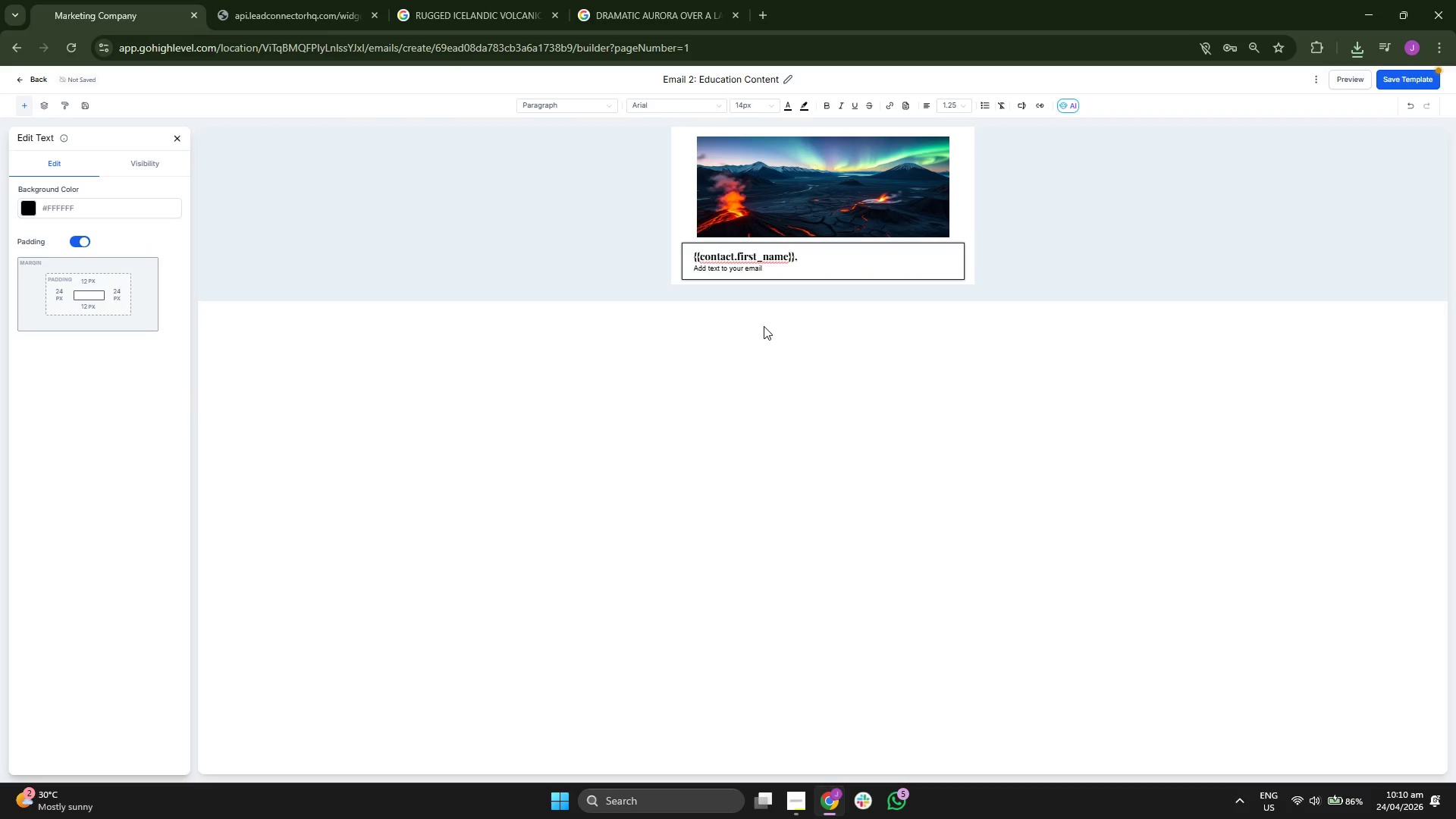 
key(Backspace)
 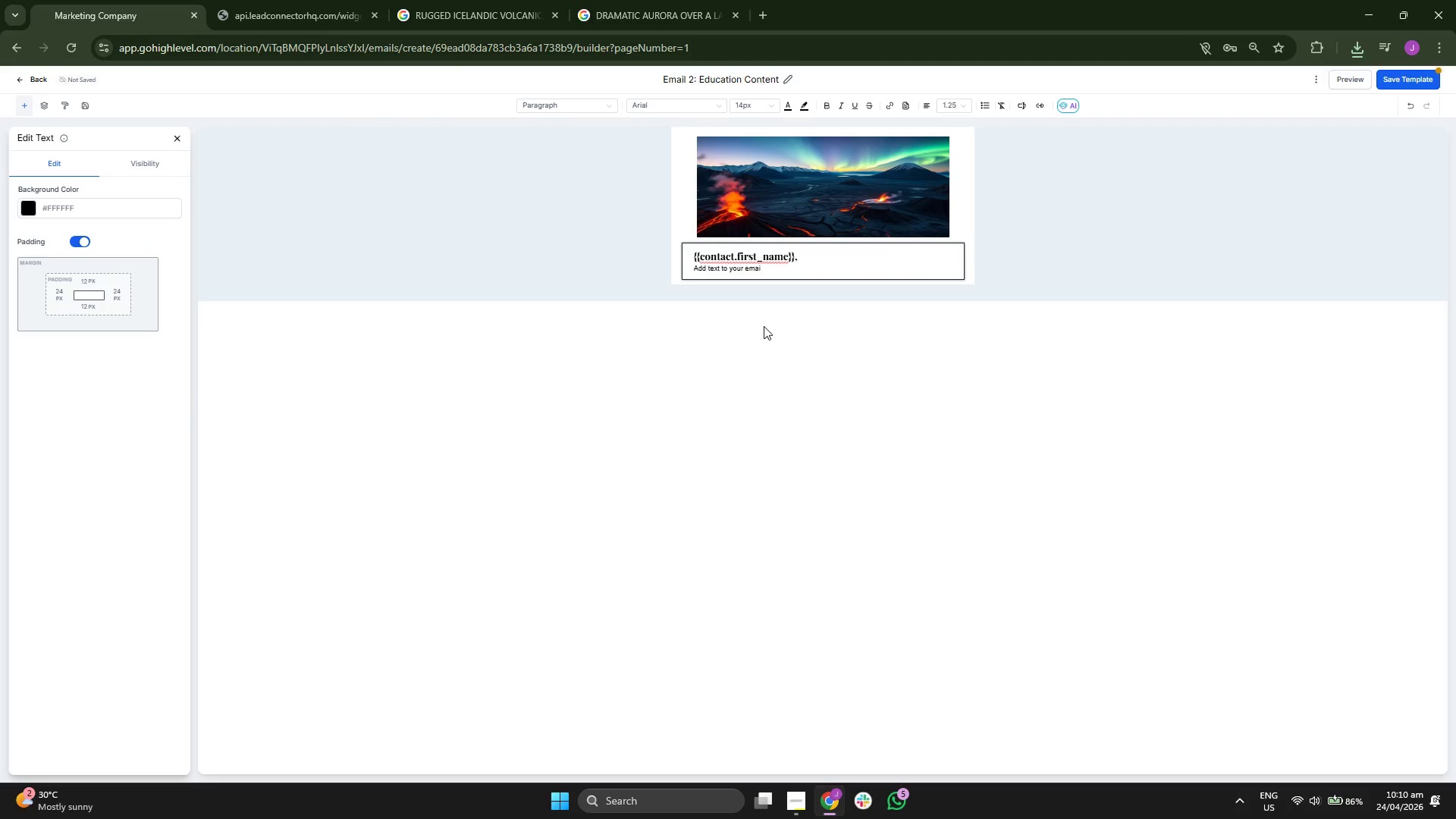 
key(Backspace)
 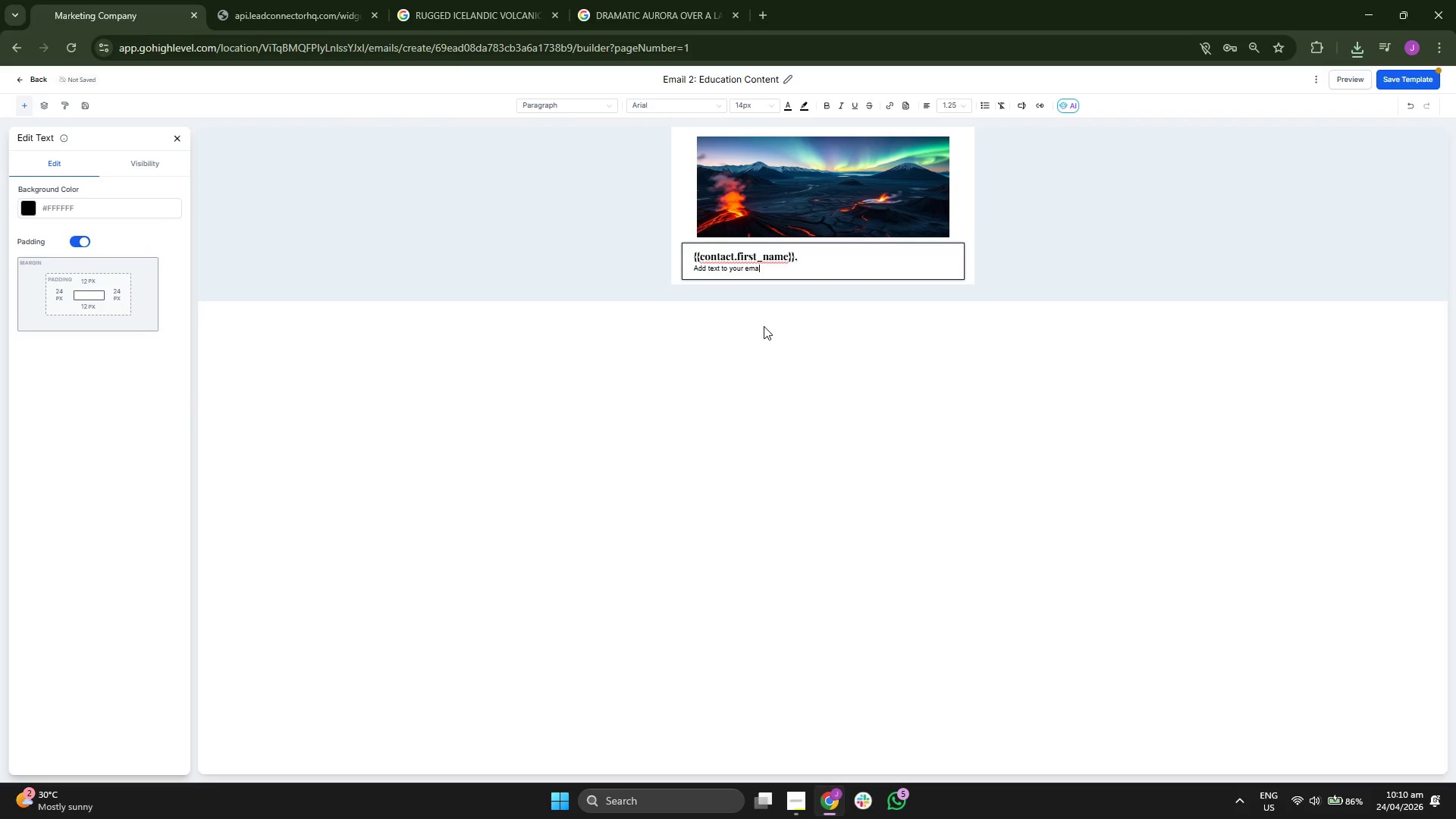 
key(Backspace)
 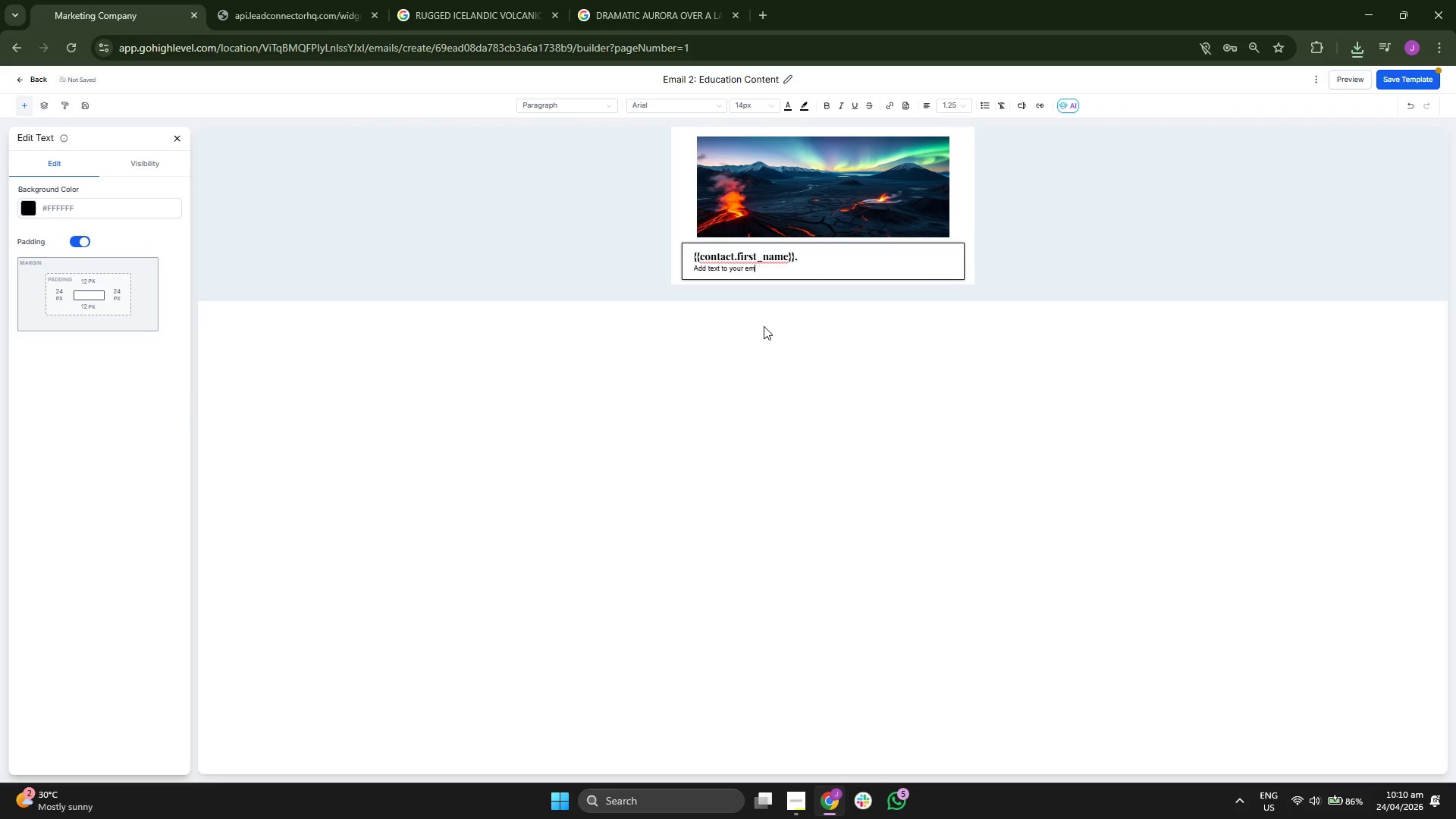 
key(Backspace)
 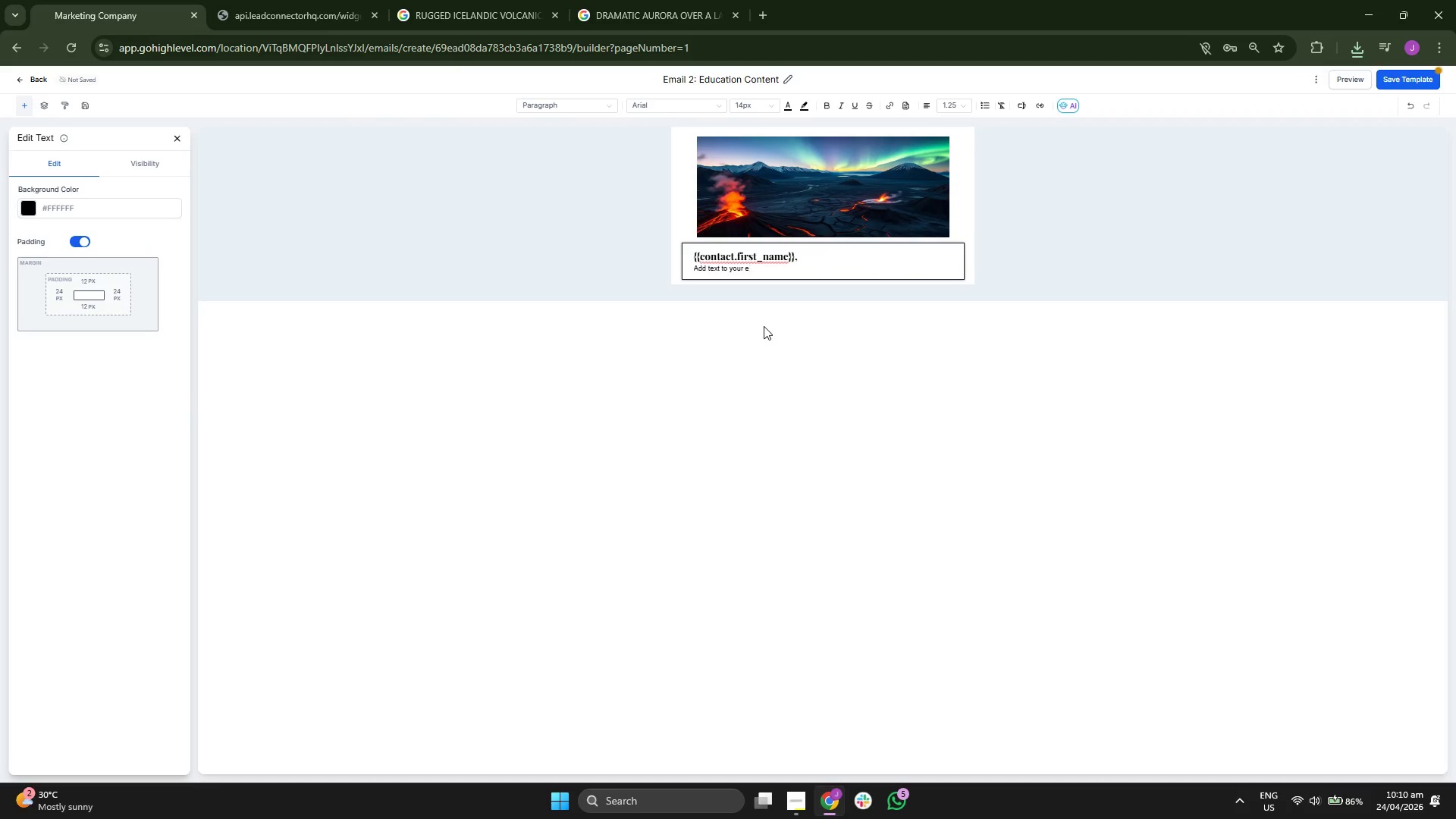 
key(Backspace)
 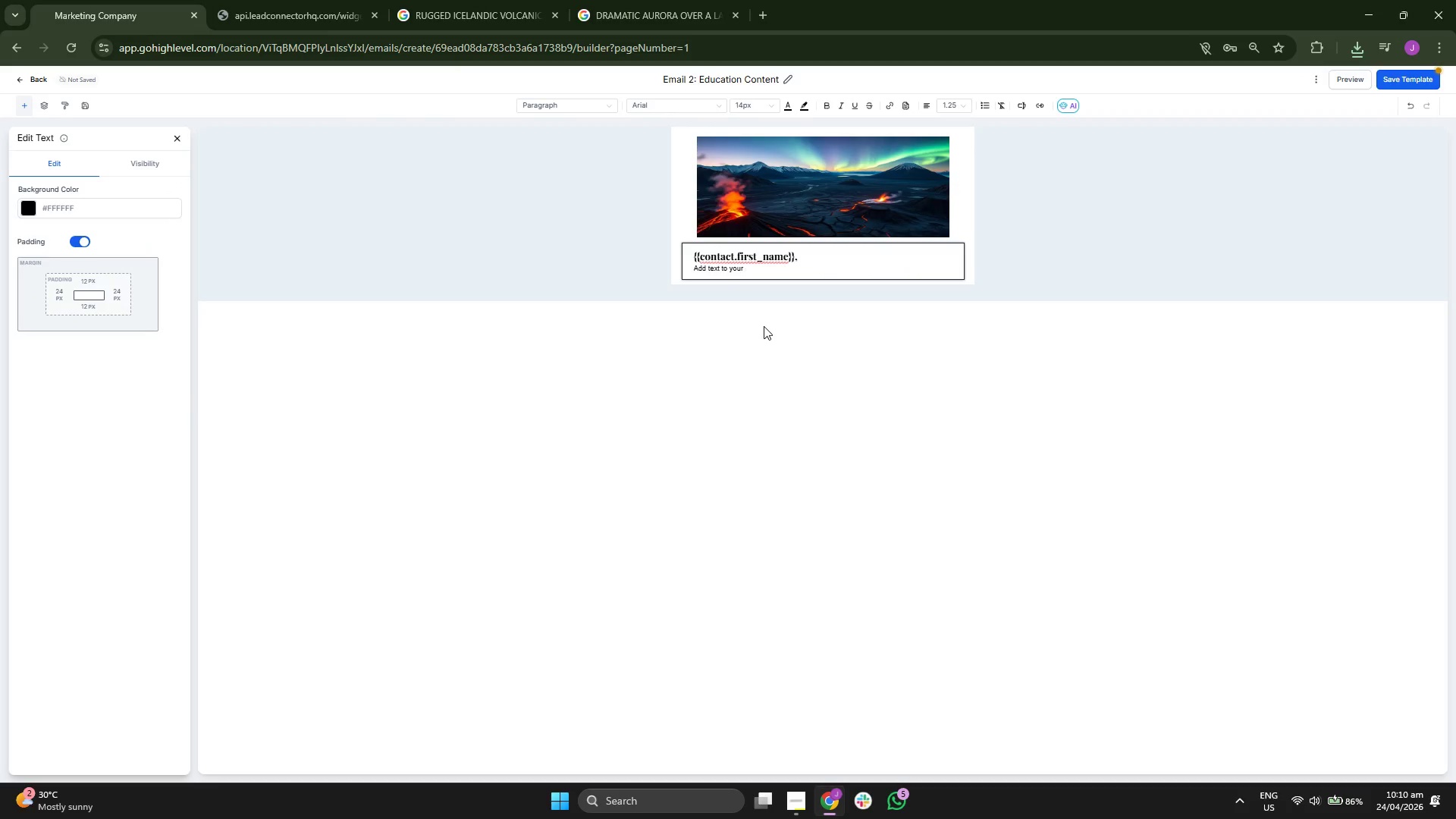 
key(Backspace)
 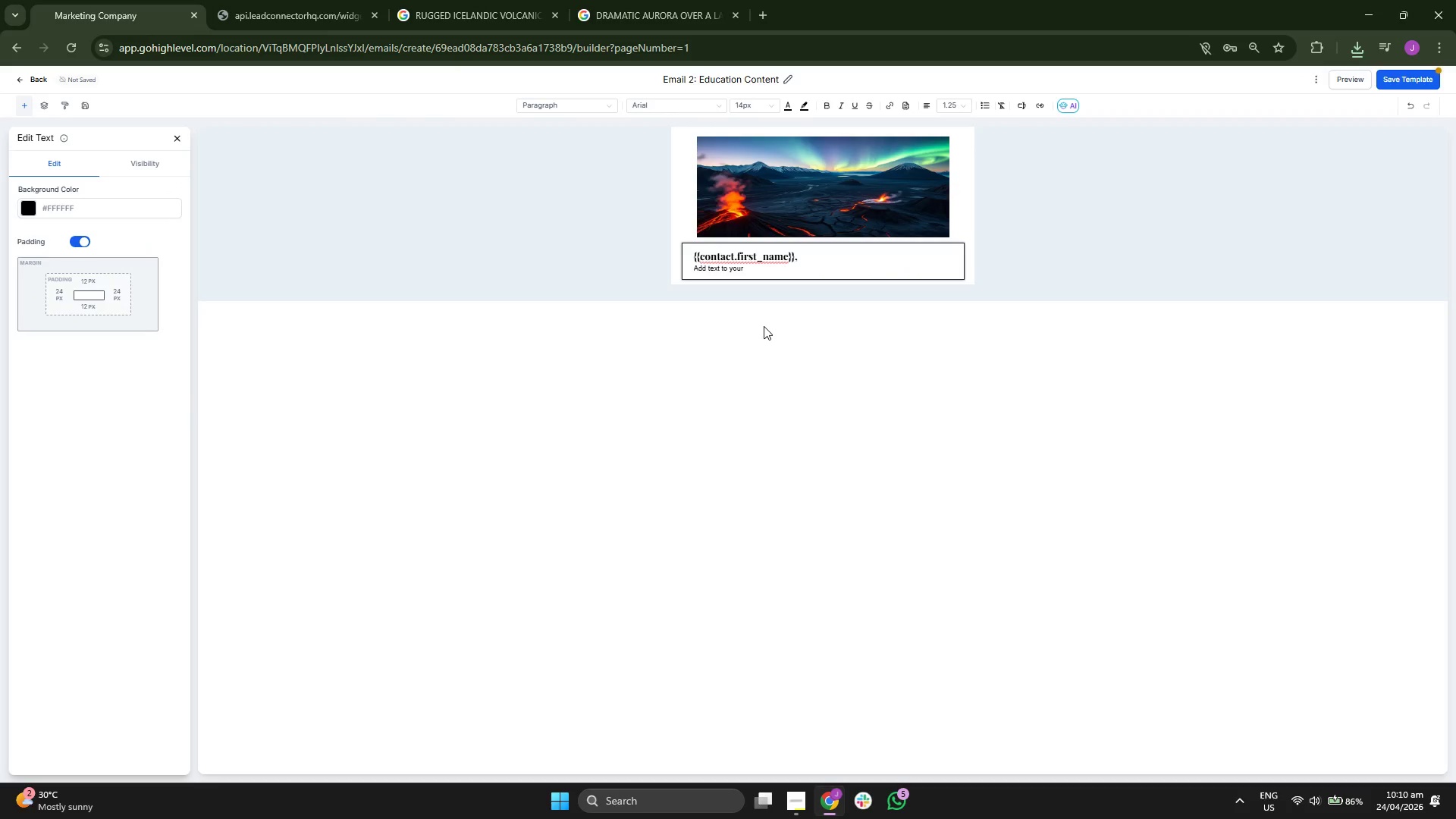 
key(Backspace)
 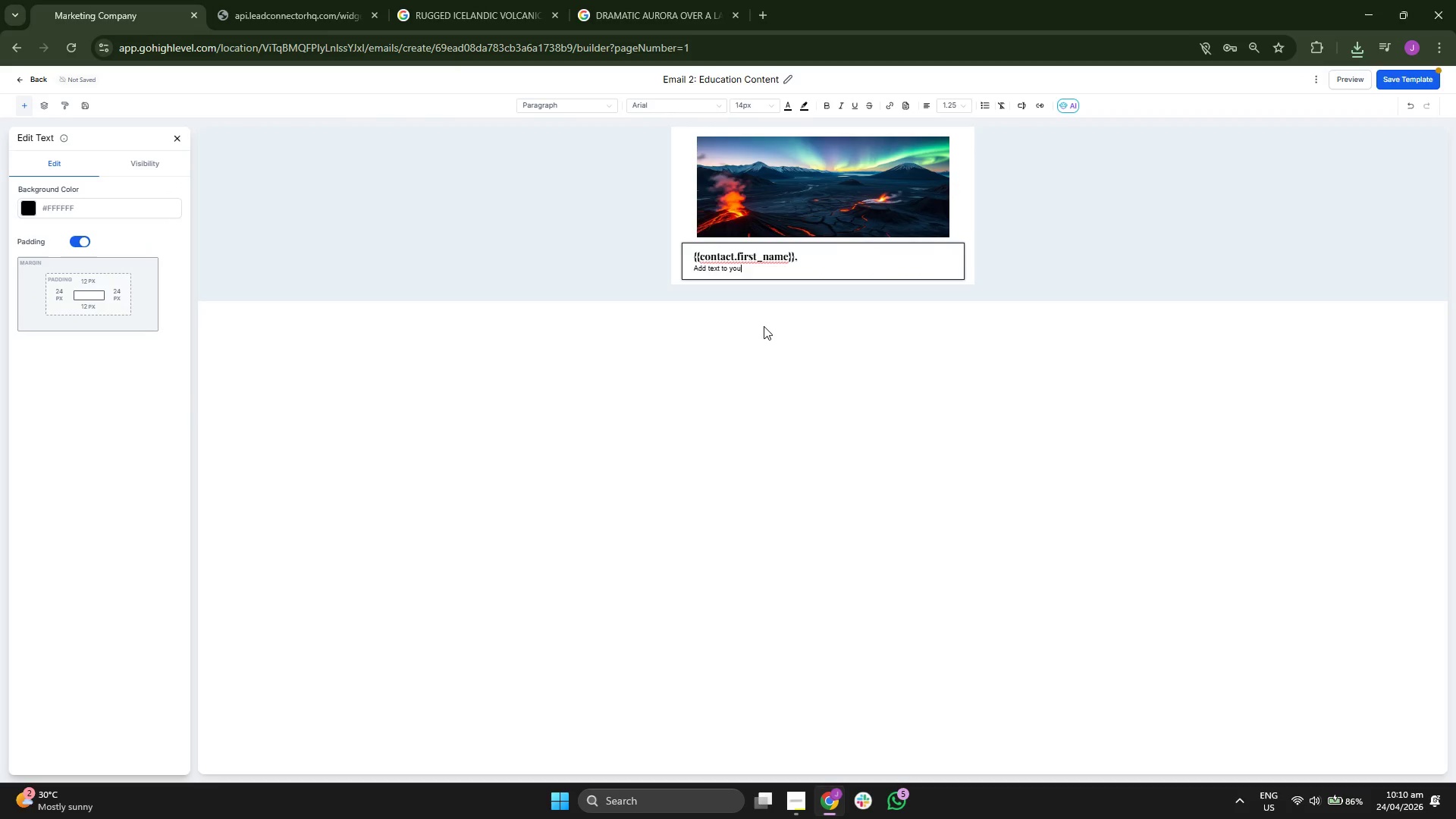 
key(Backspace)
 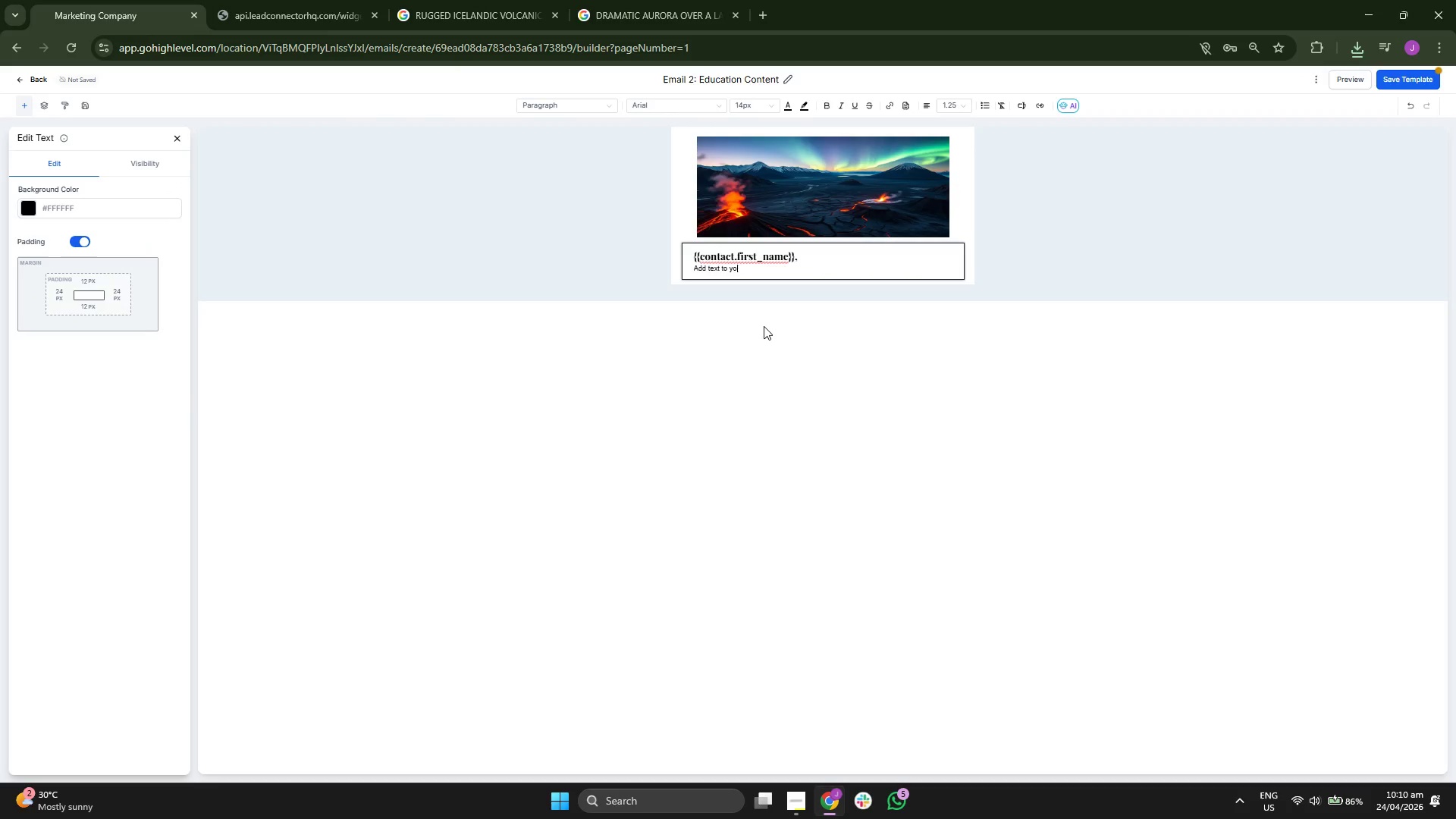 
key(Backspace)
 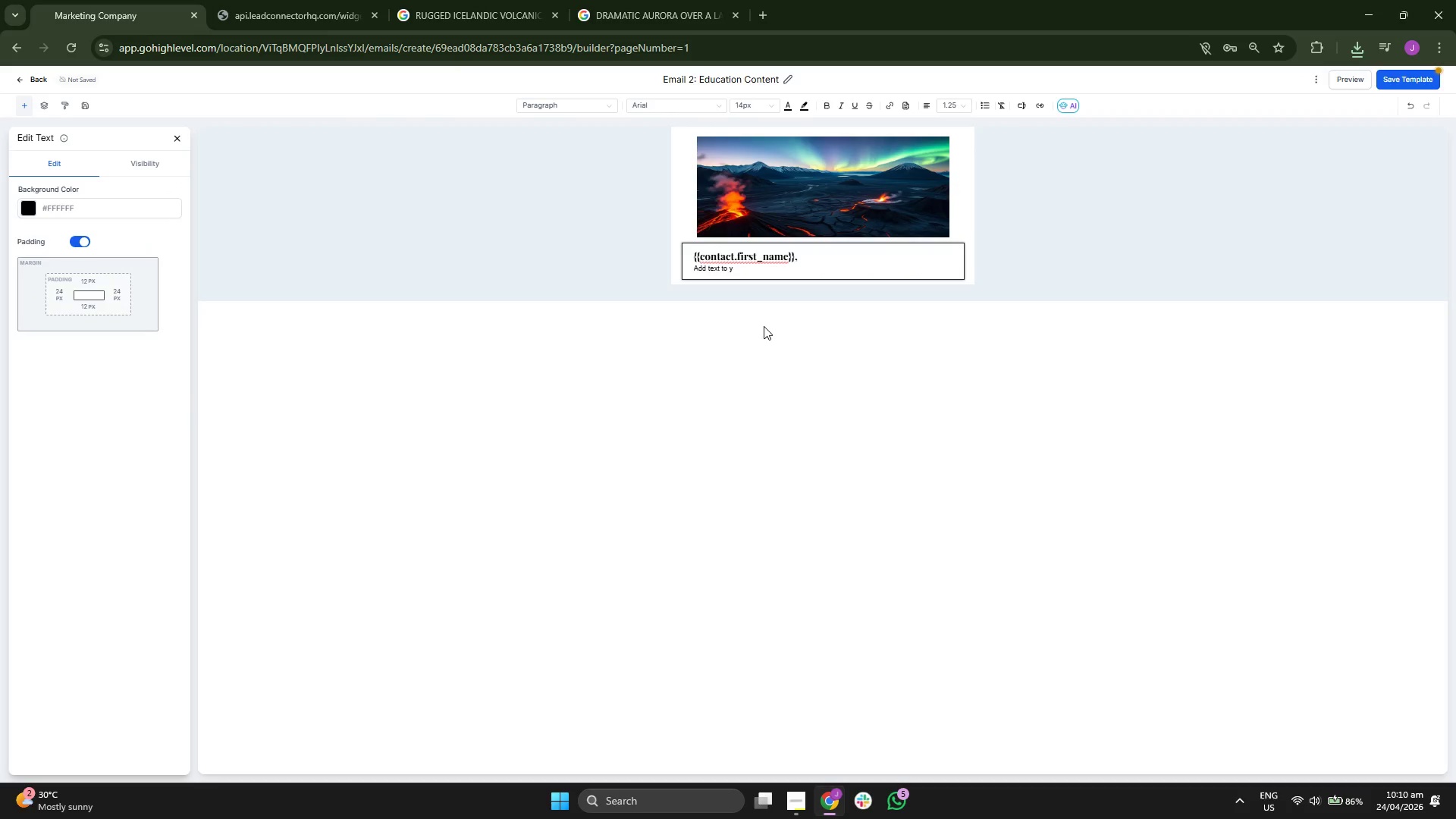 
key(Backspace)
 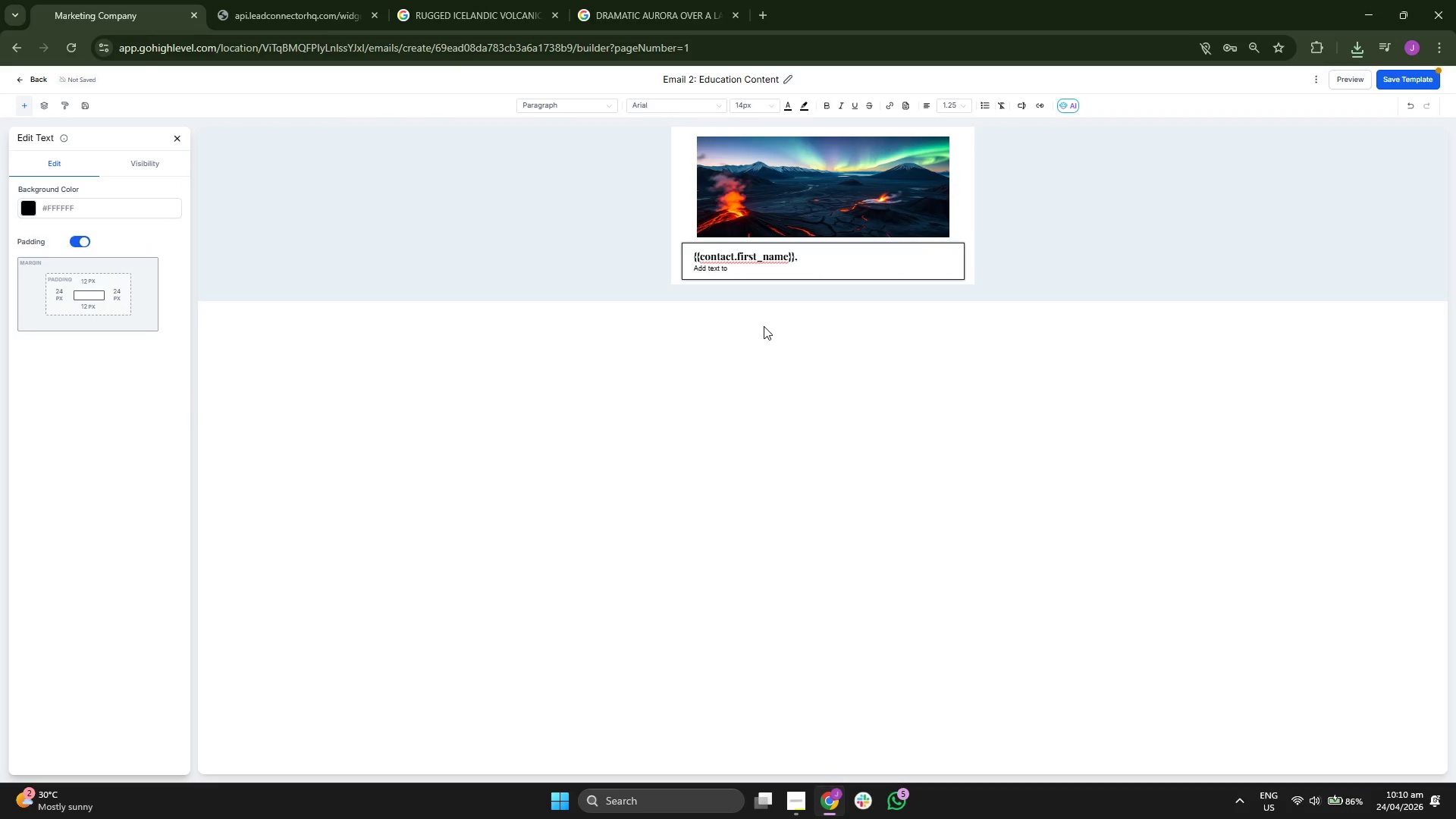 
key(Backspace)
 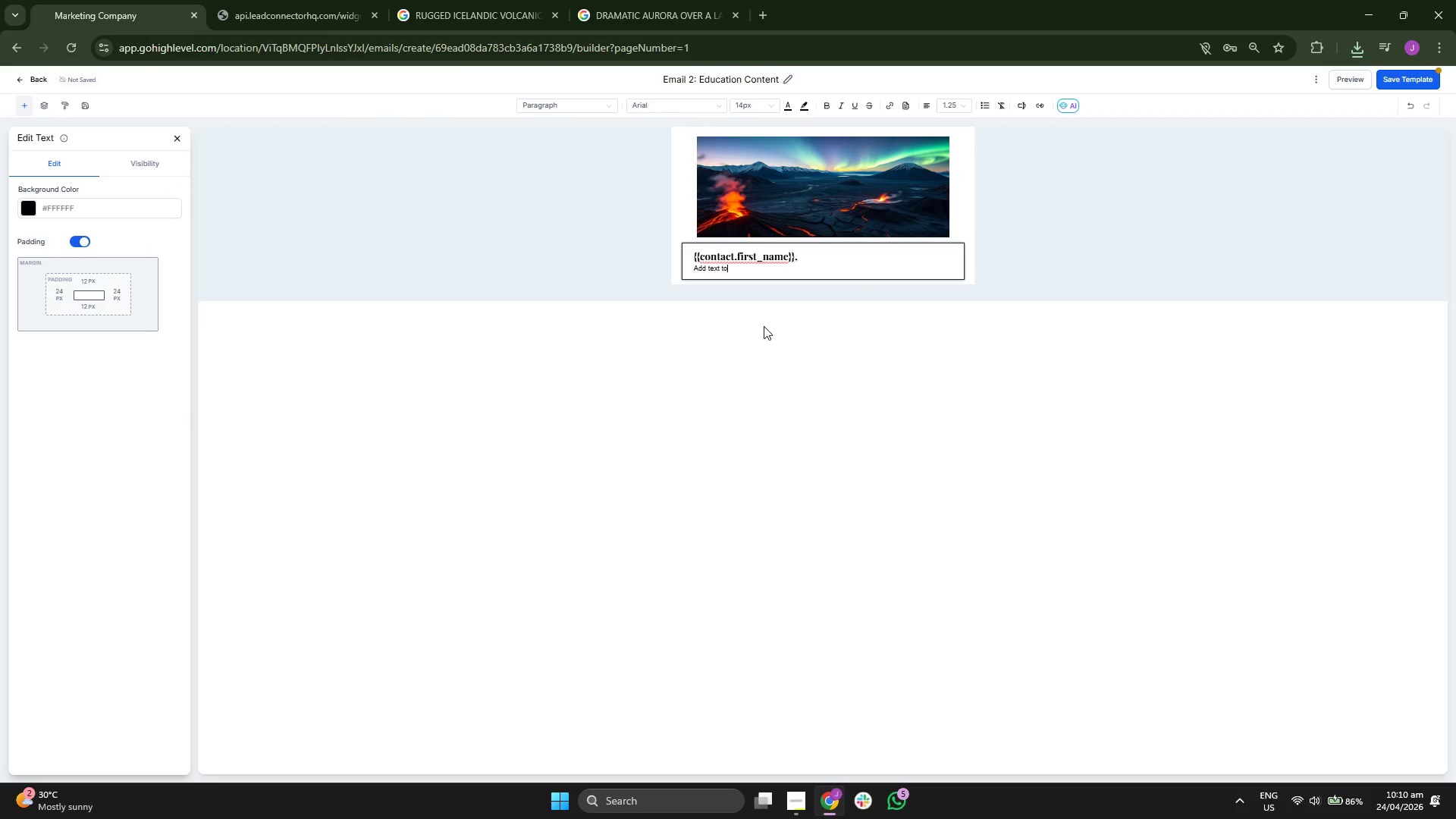 
key(Backspace)
 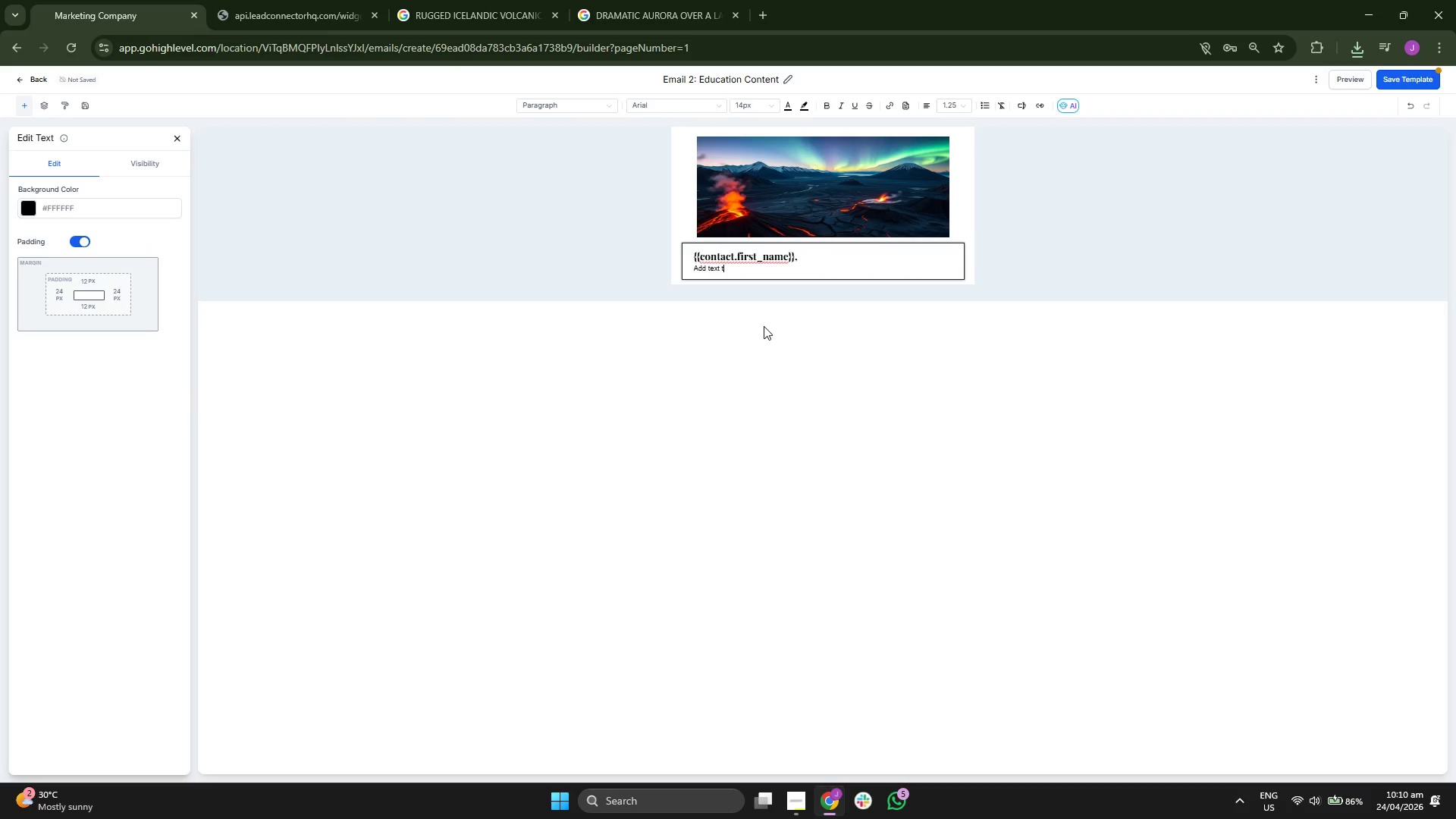 
key(Backspace)
 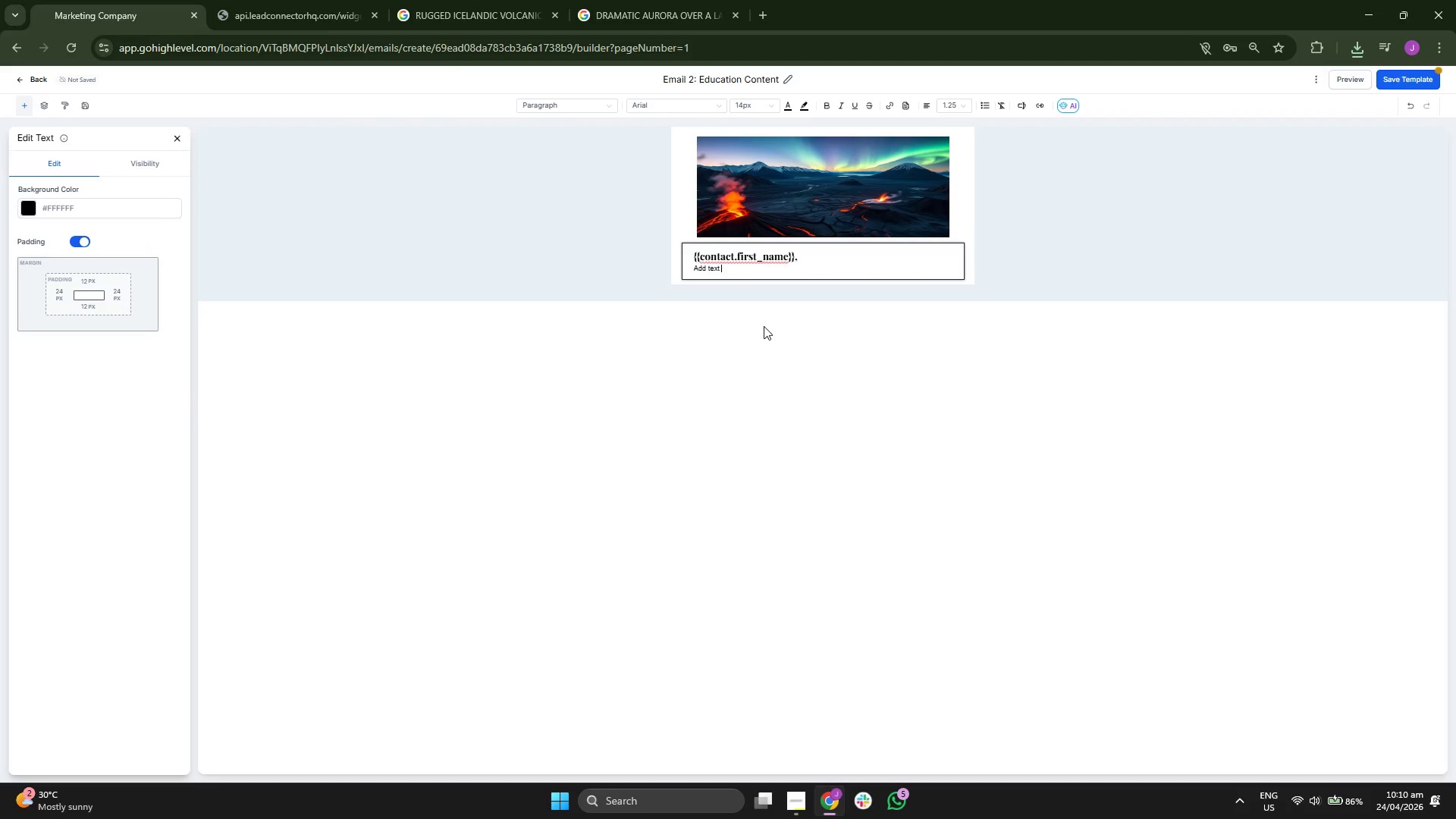 
key(Backspace)
 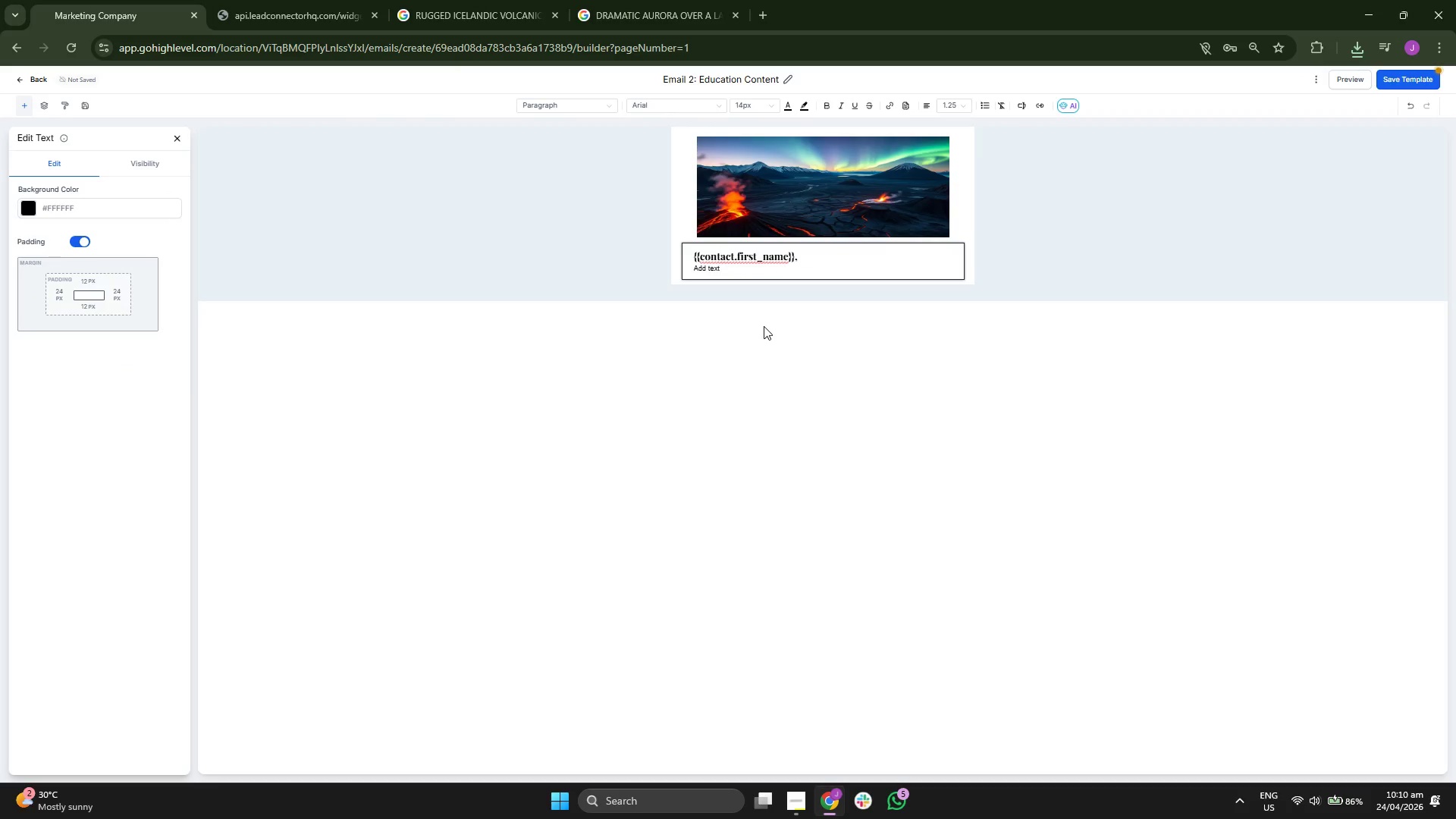 
key(Backspace)
 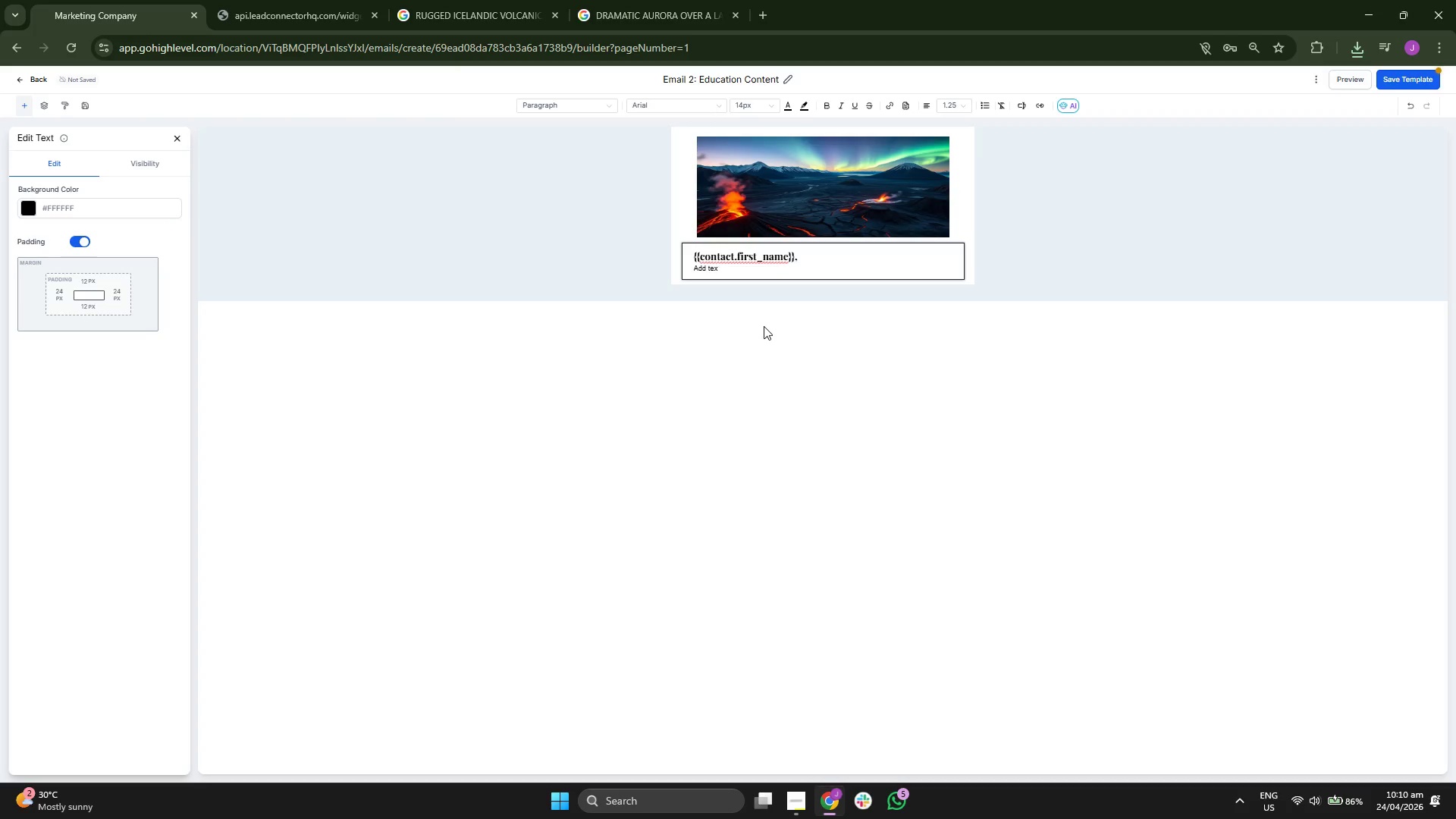 
key(Backspace)
 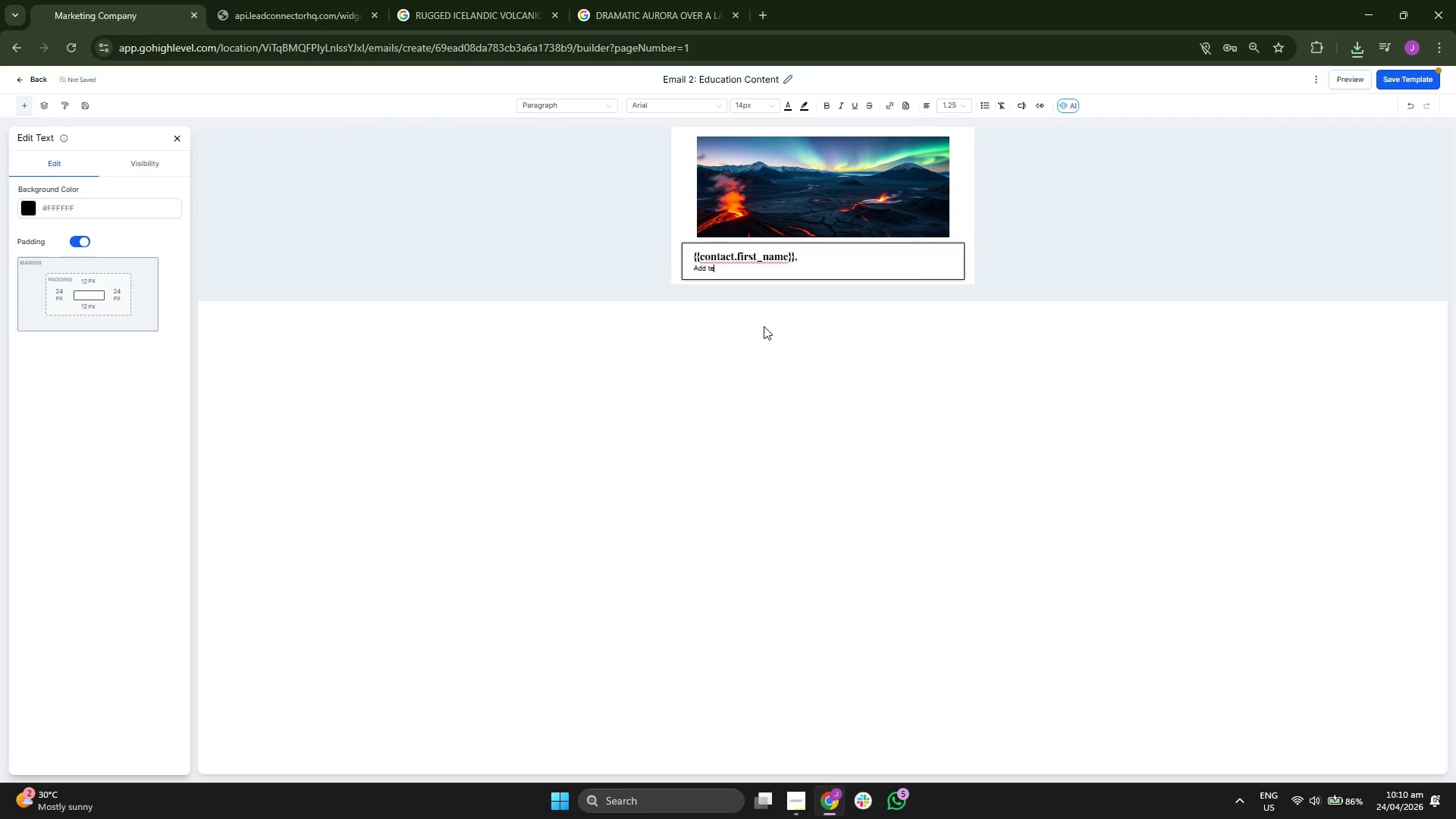 
key(Backspace)
 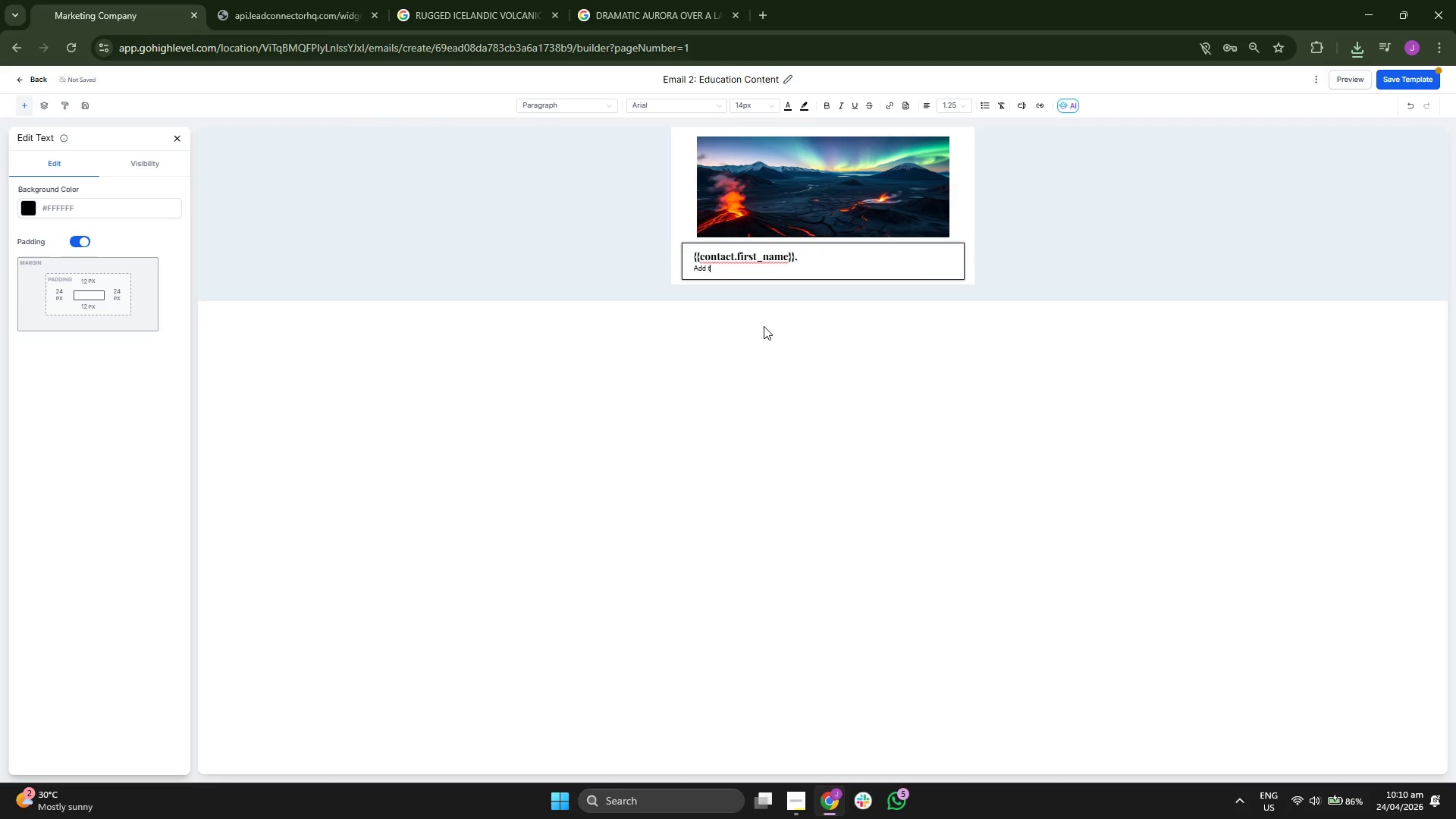 
key(Backspace)
 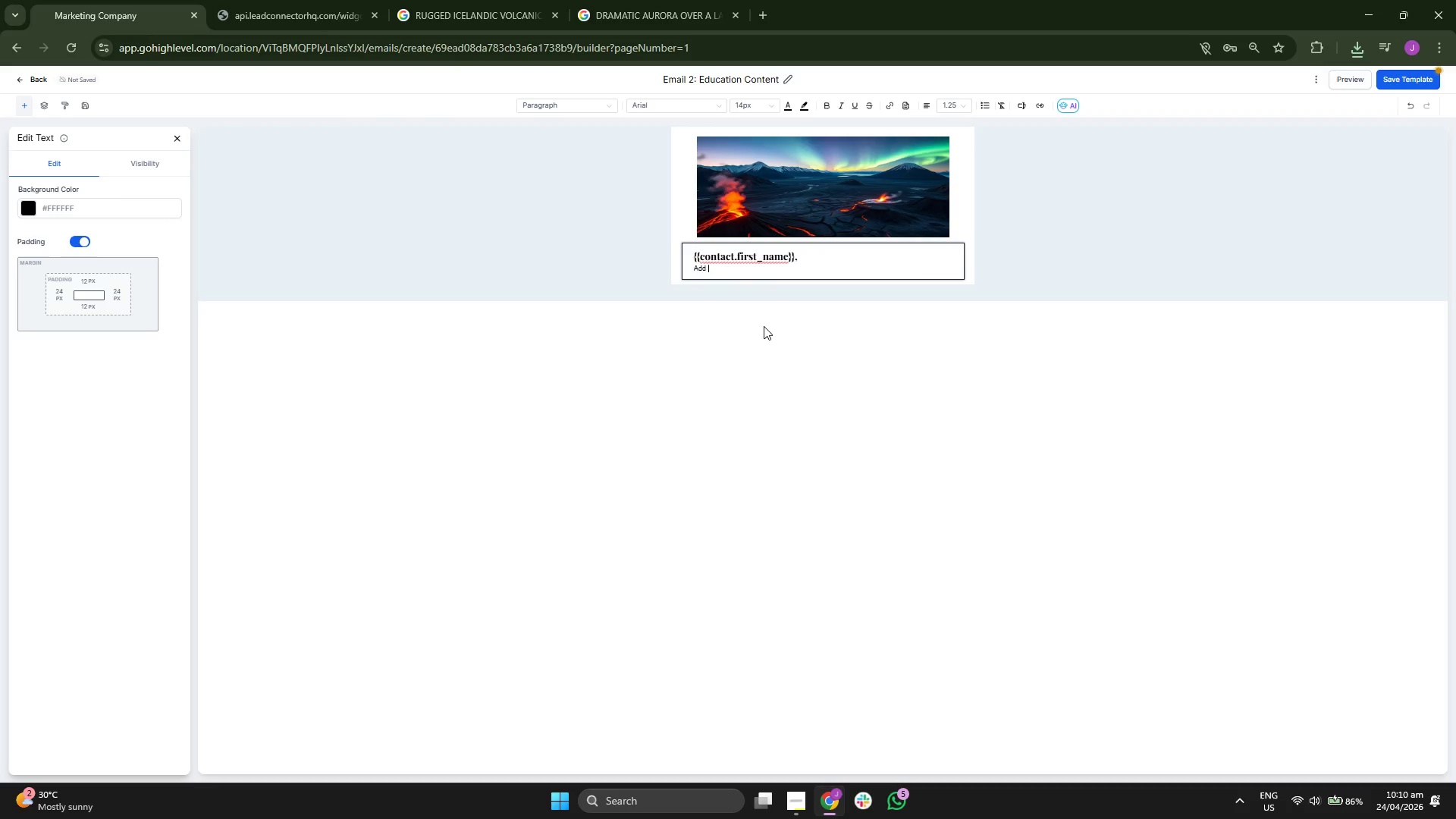 
key(Backspace)
 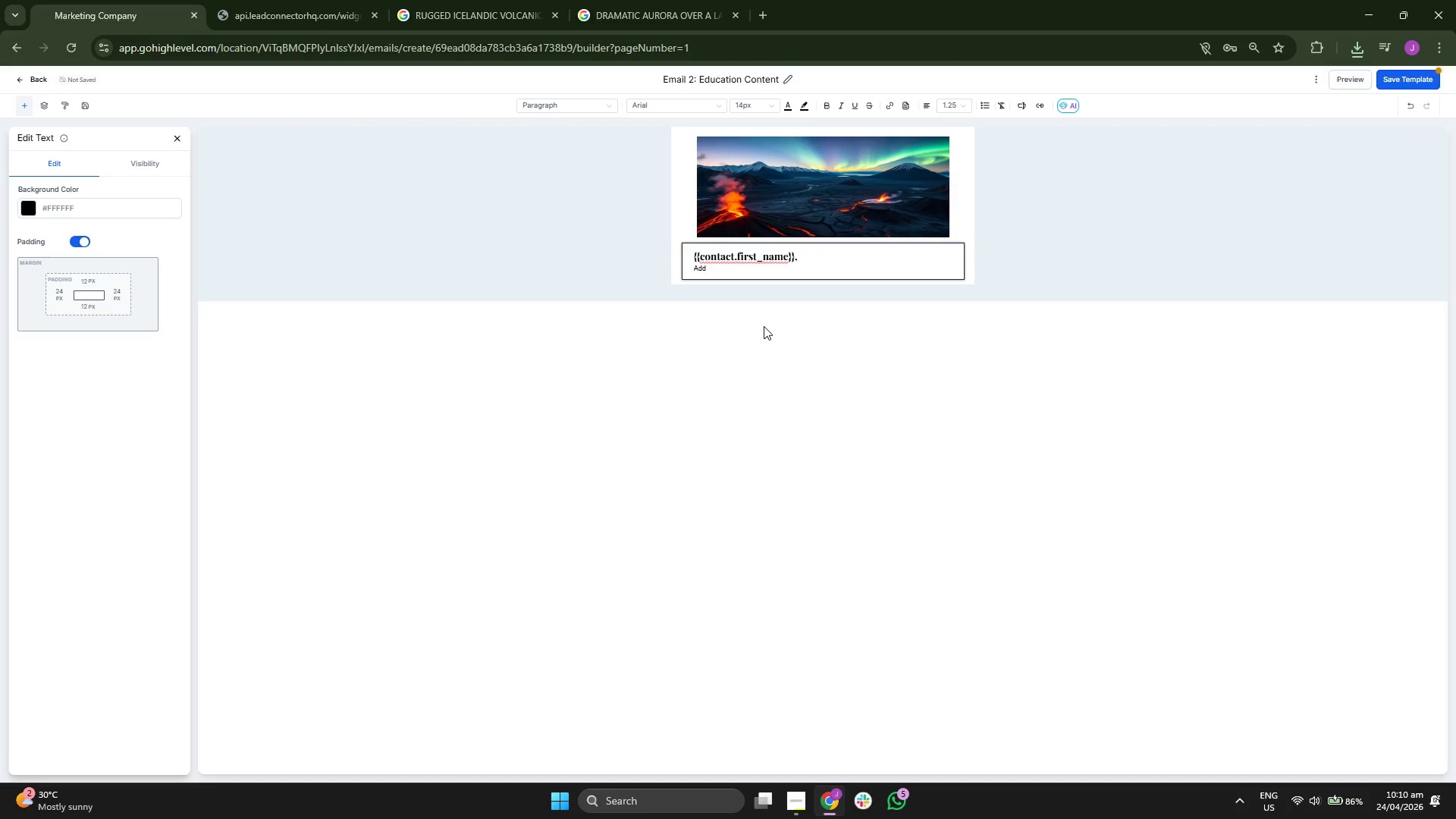 
key(Backspace)
 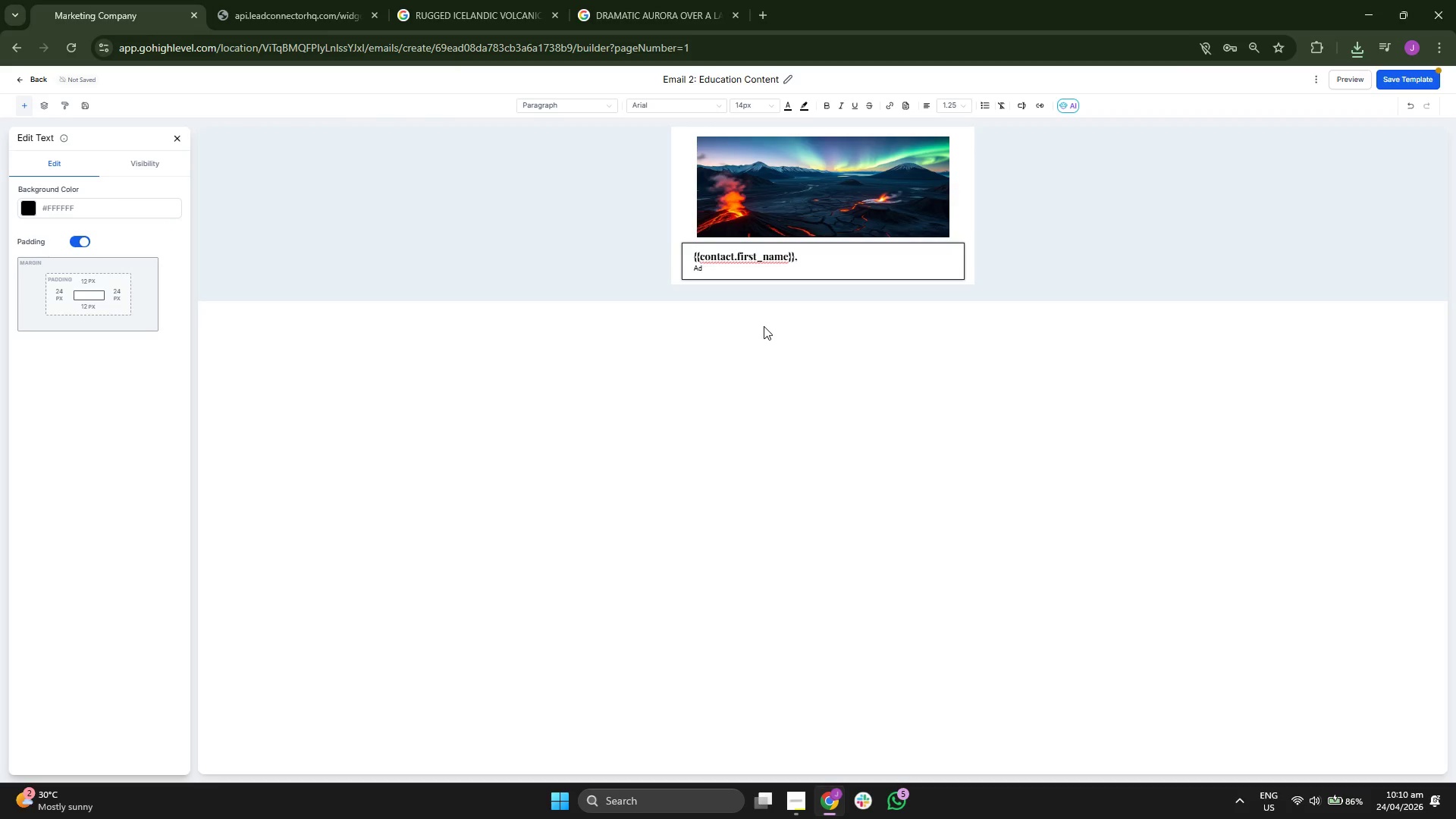 
key(Backspace)
 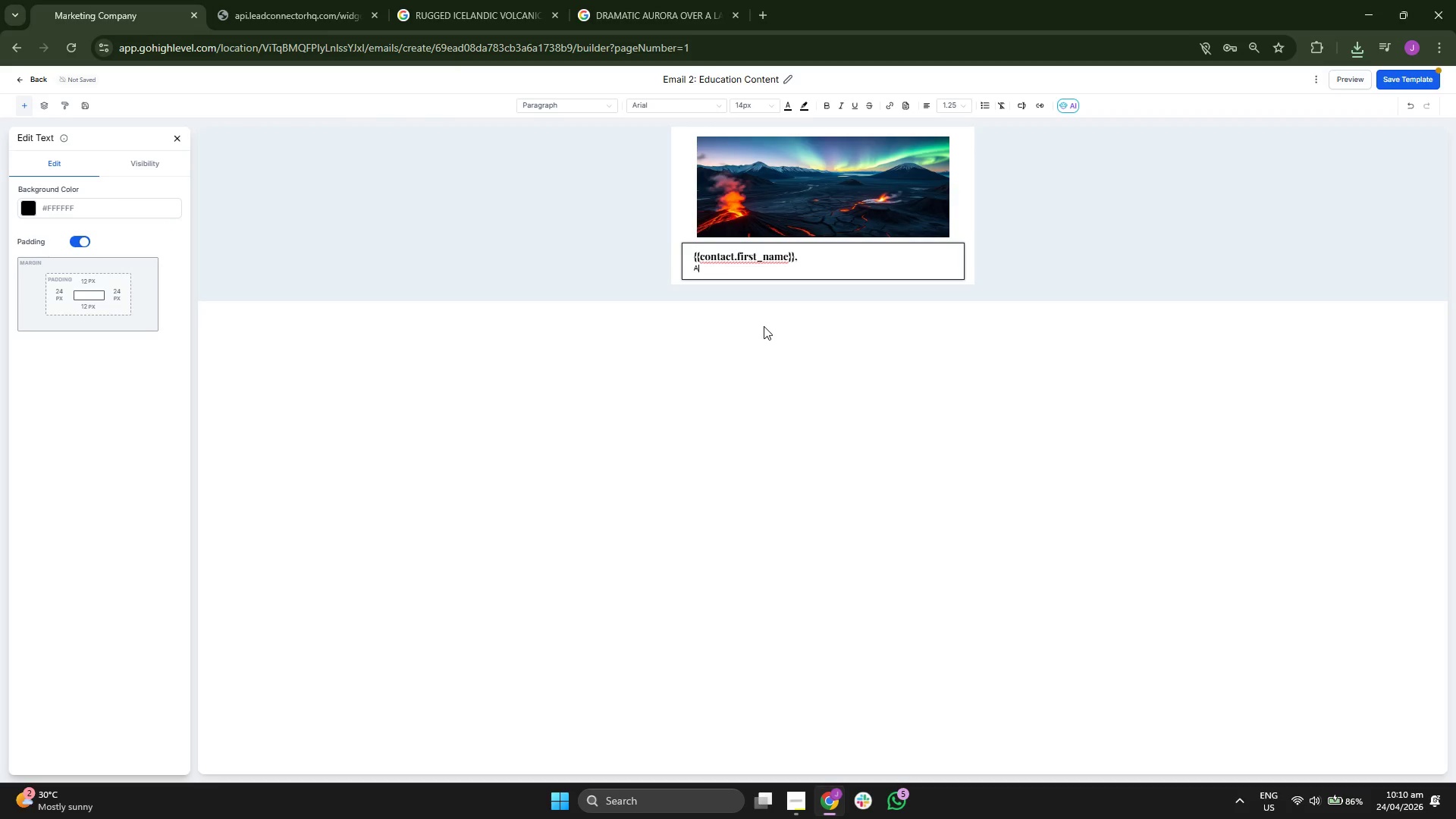 
key(Backspace)
 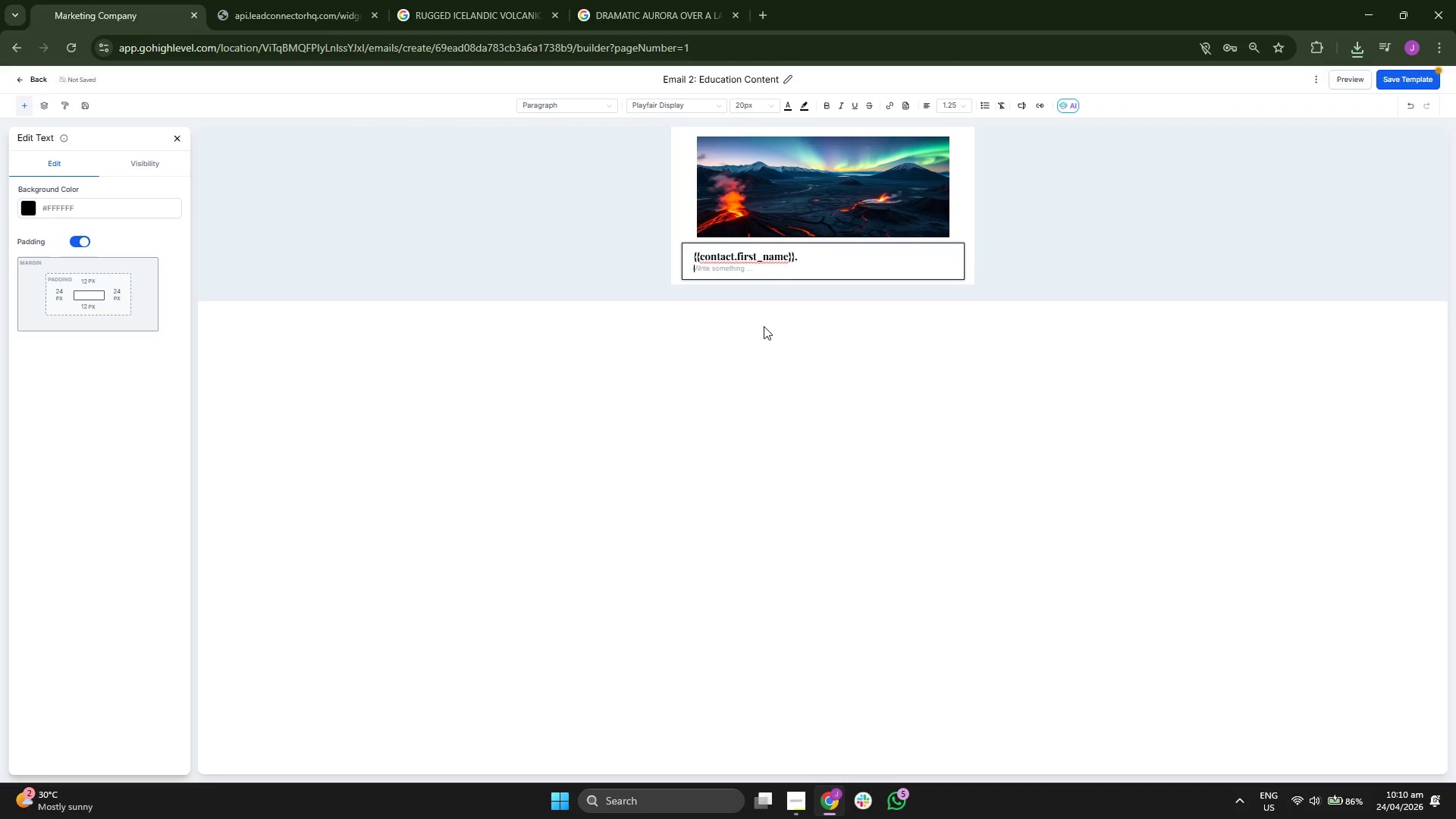 
key(Backspace)
 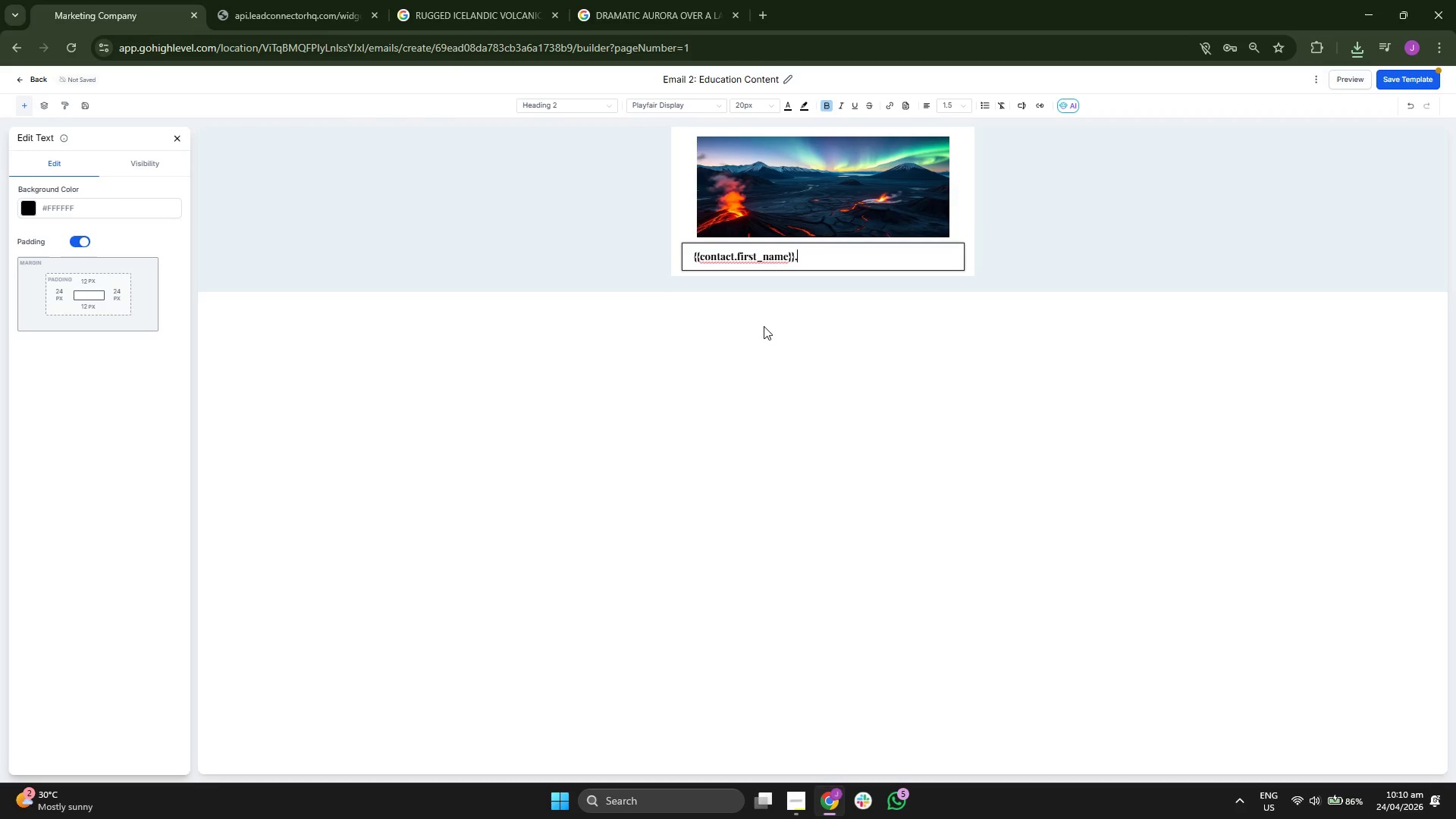 
key(Enter)
 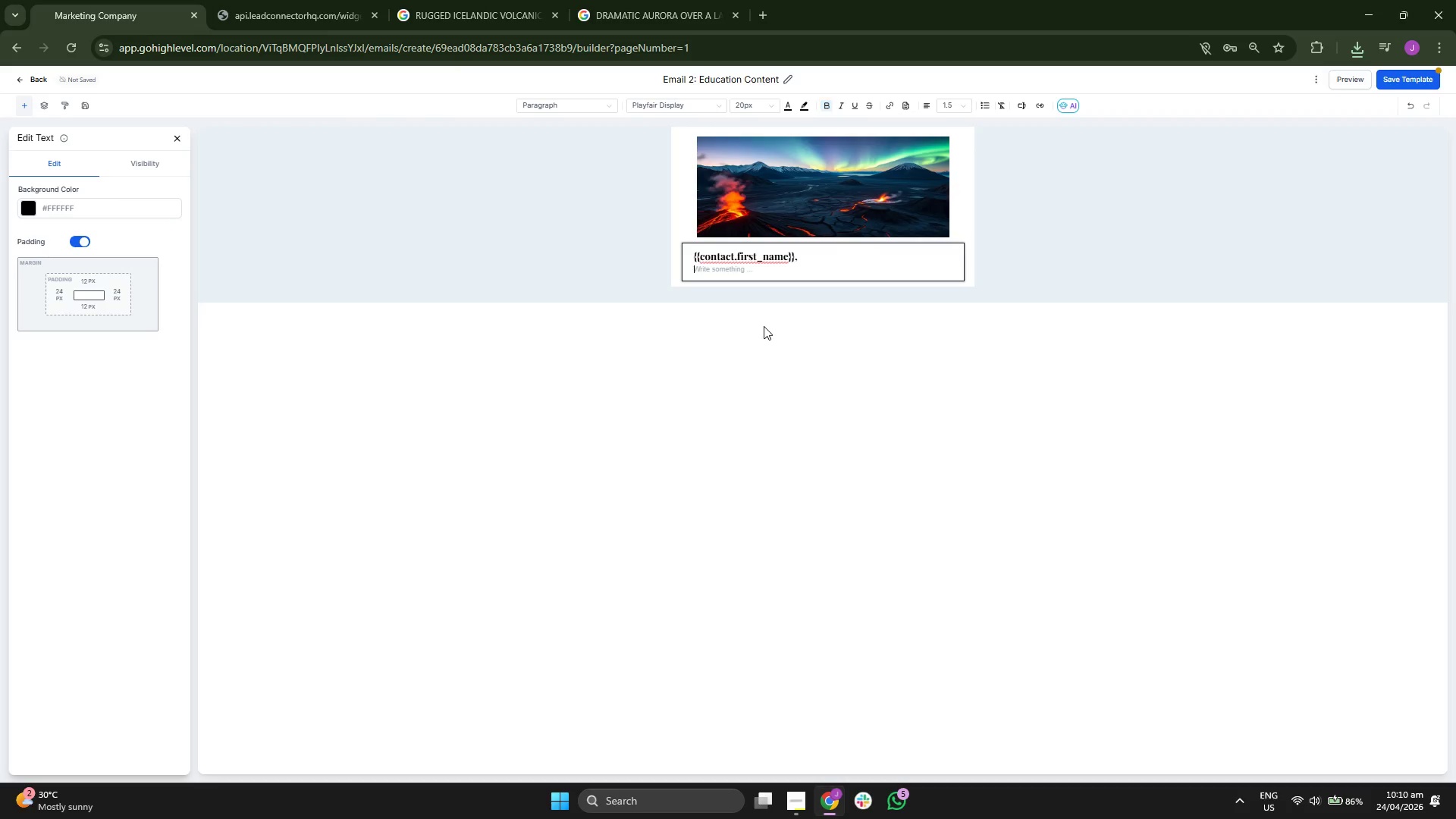 
key(Enter)
 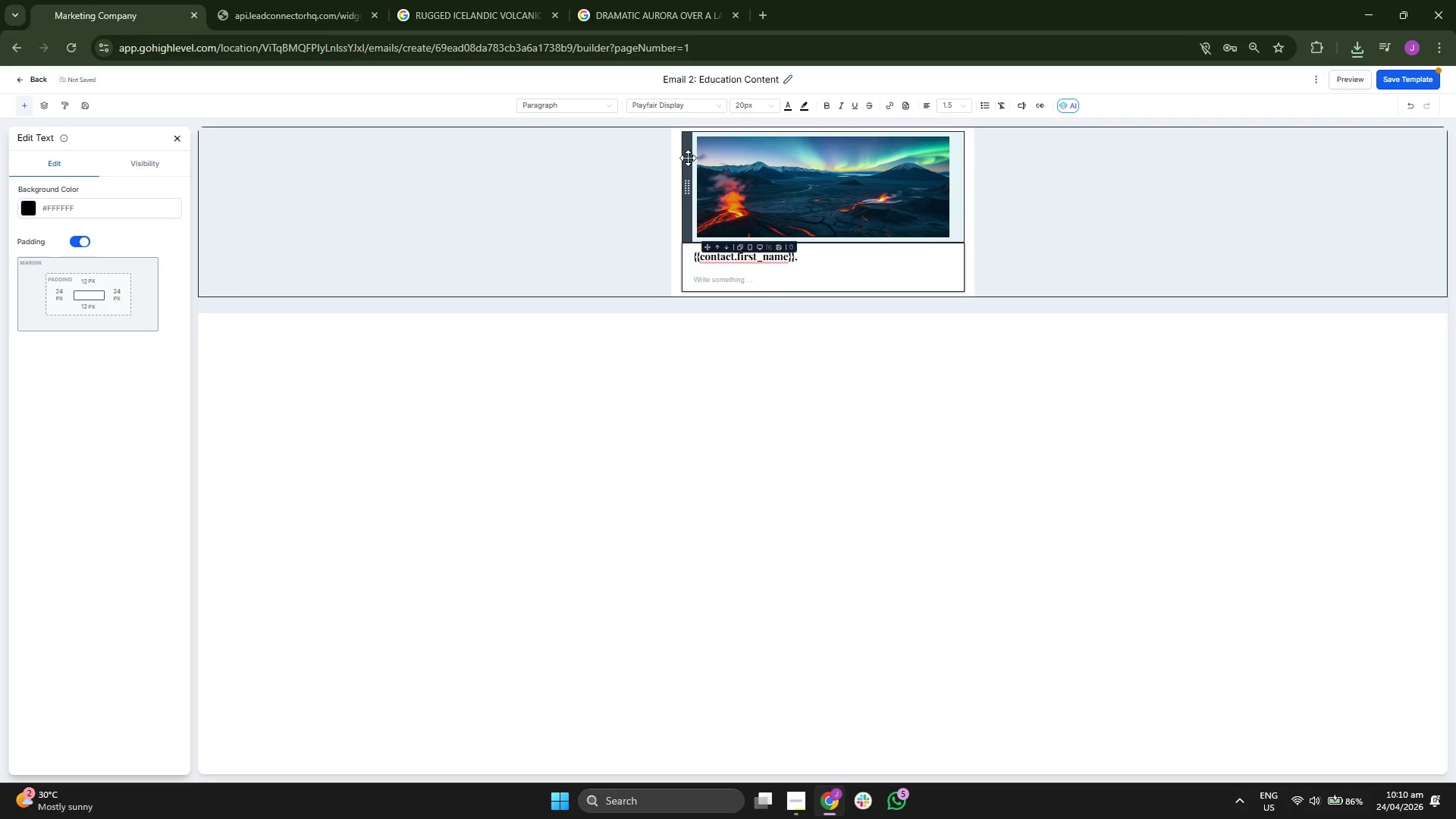 
left_click([748, 108])
 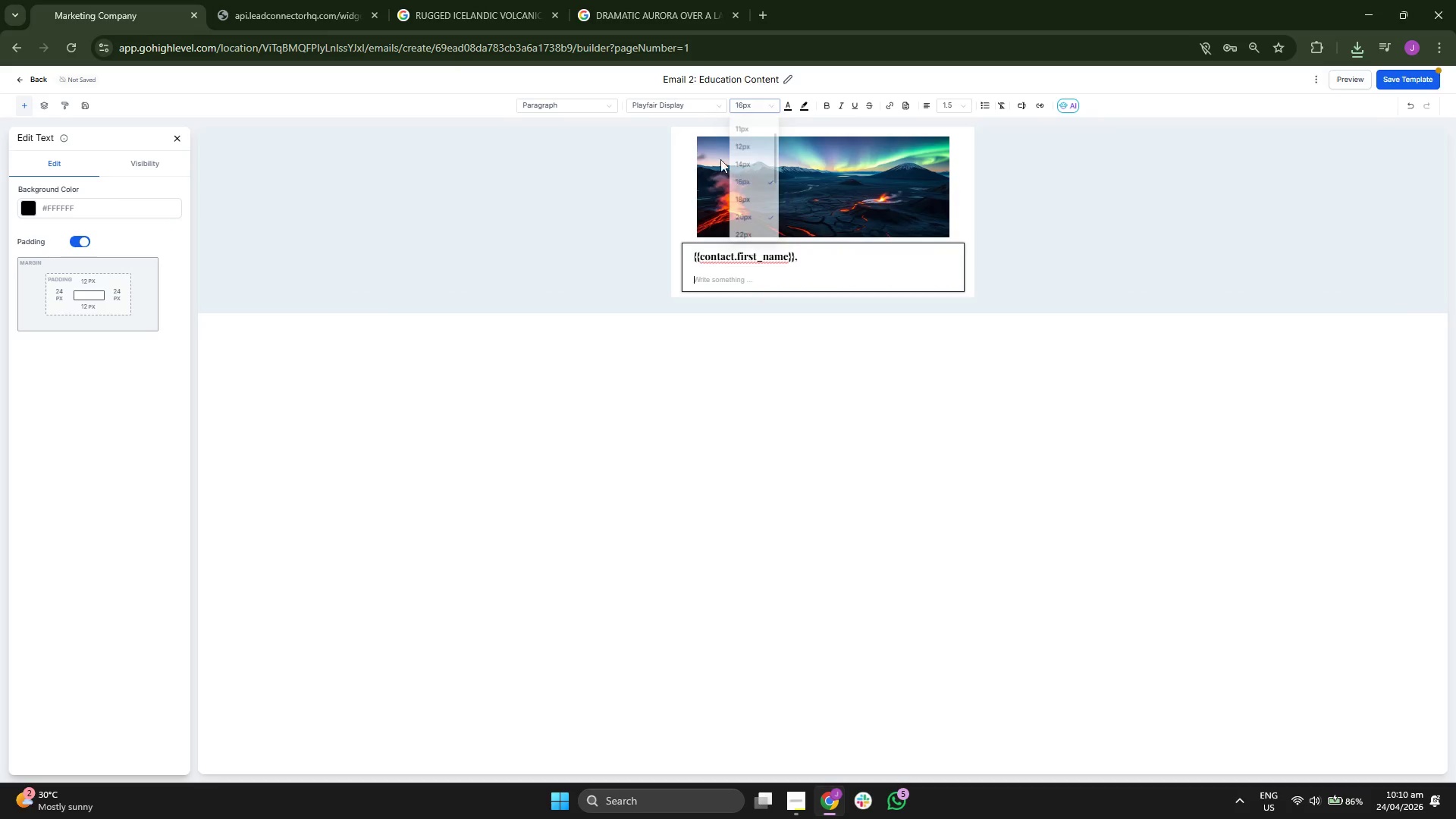 
left_click([682, 110])
 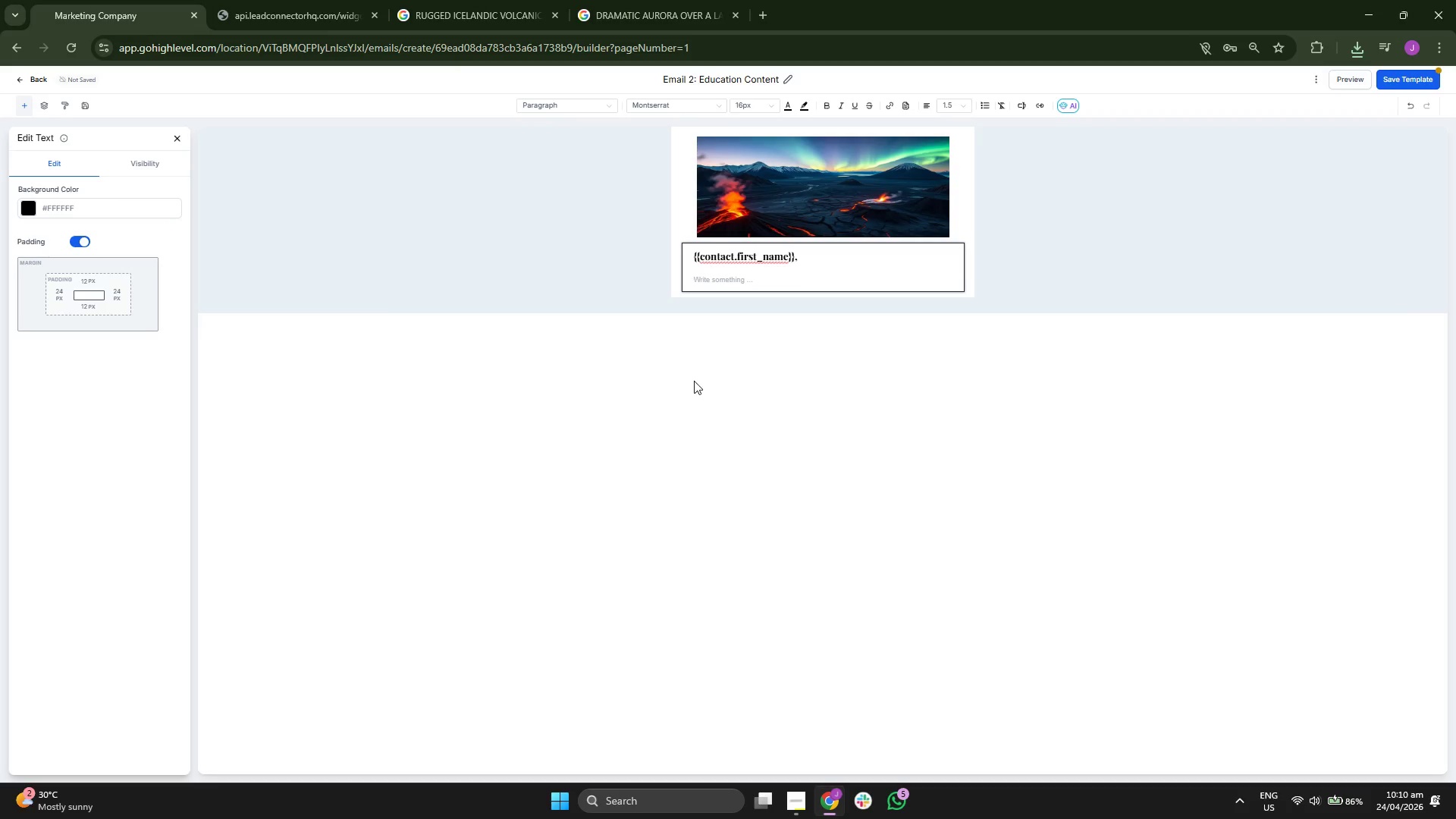 
type(One )
 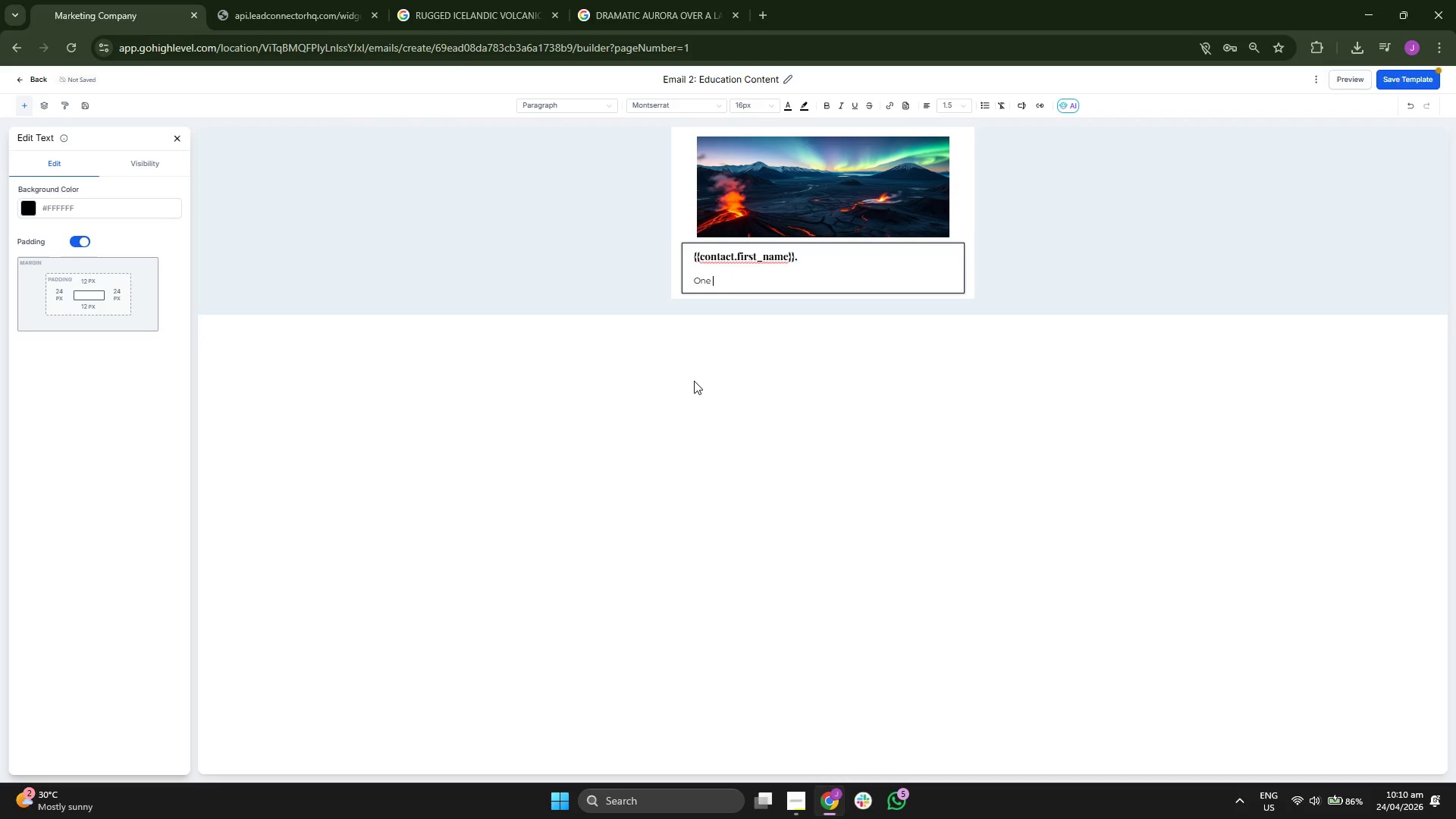 
type(question I get asked constantly )
 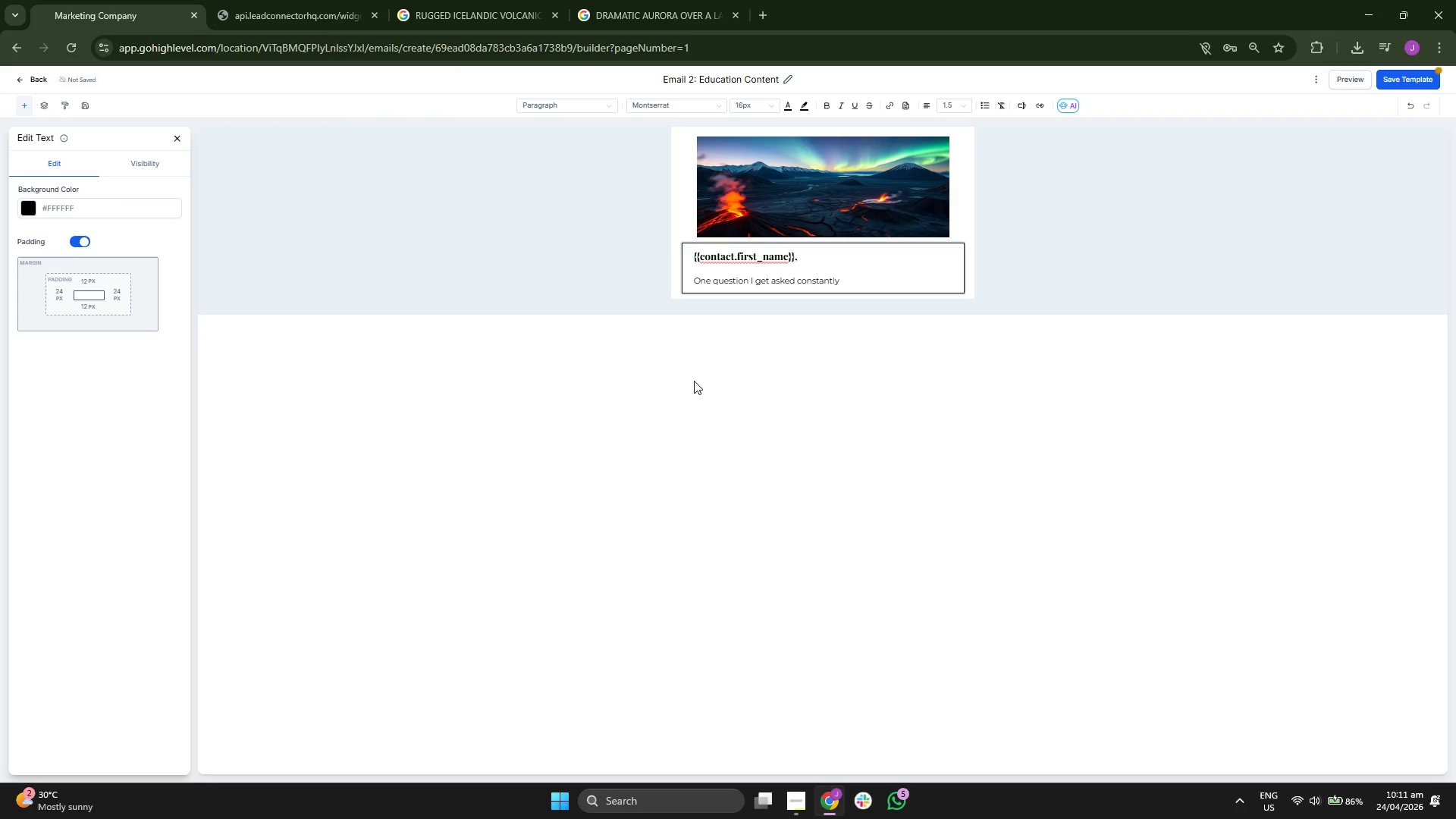 
key(Backspace)
type(: "When is the best)
 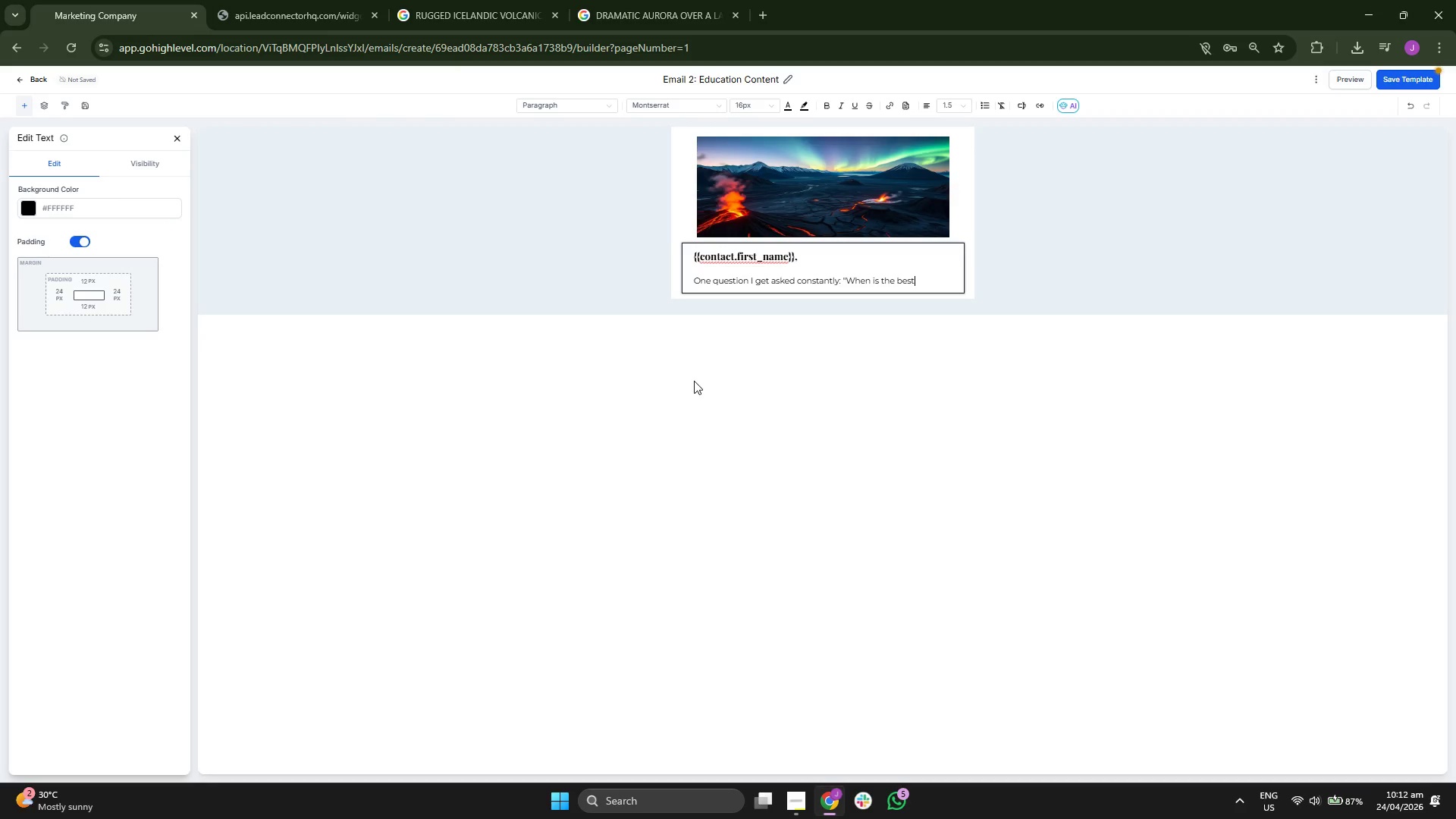 
key(Space)
 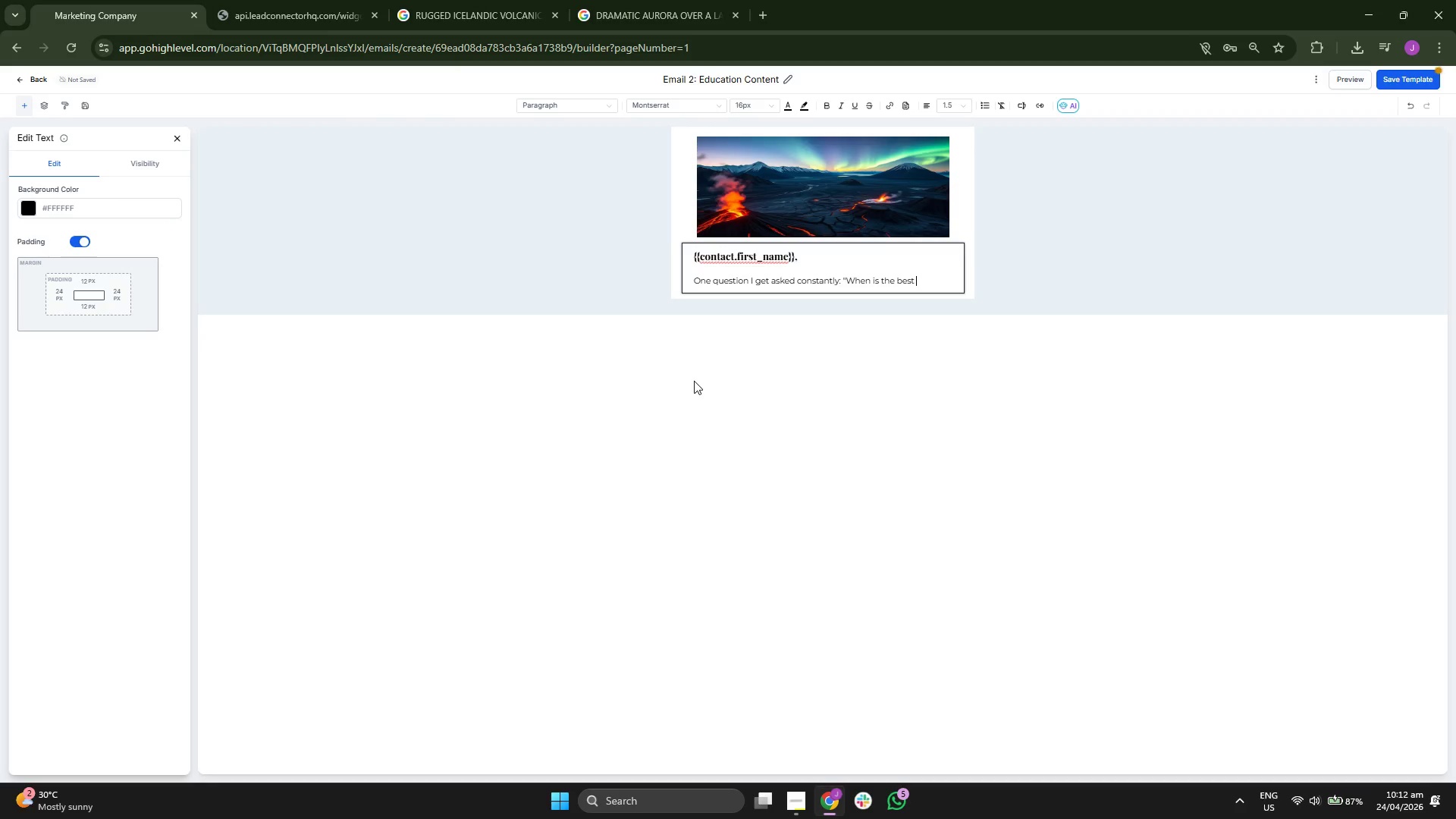 
type(tim)
 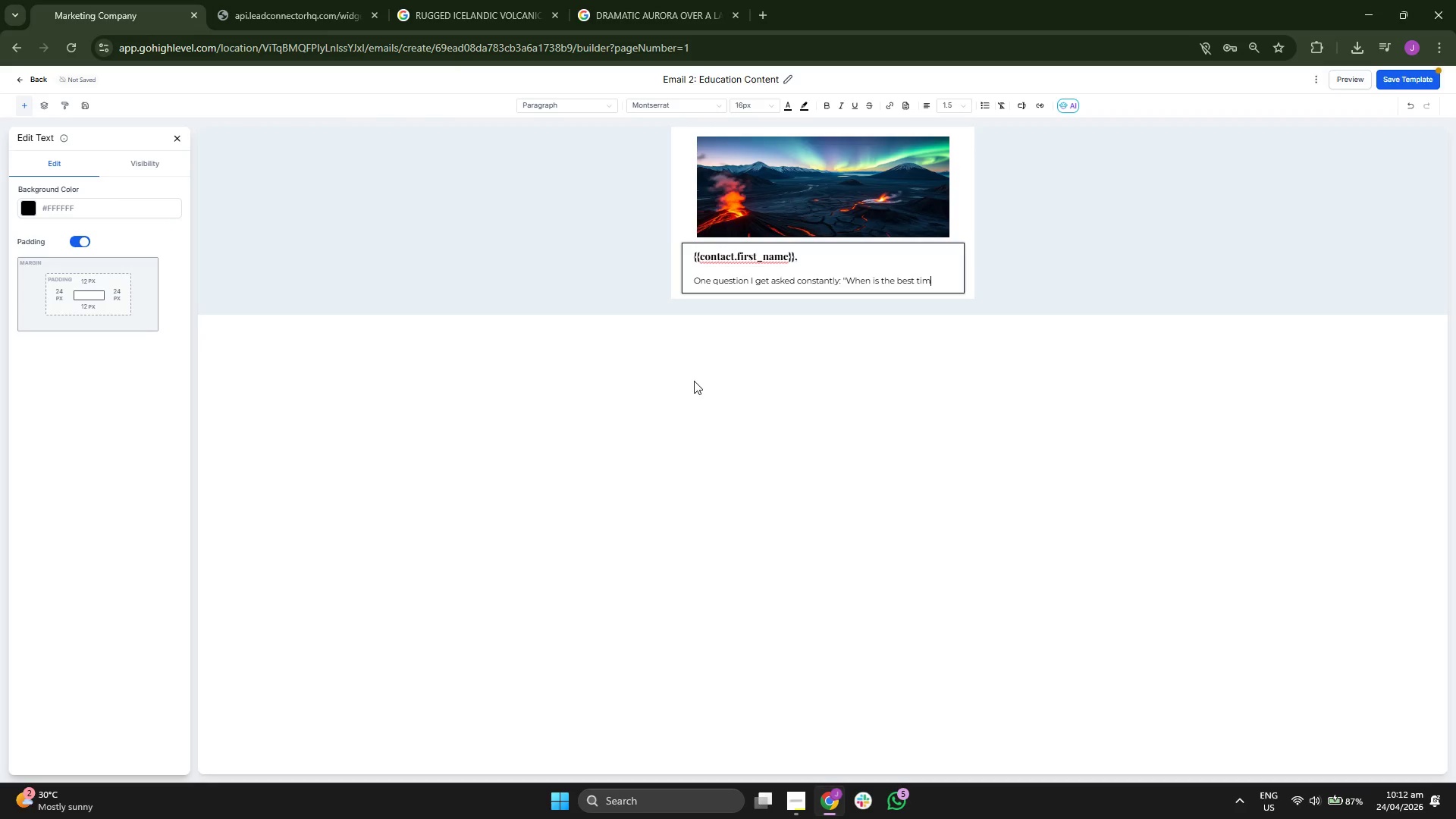 
type(e to a)
key(Backspace)
type(photograph the high)
 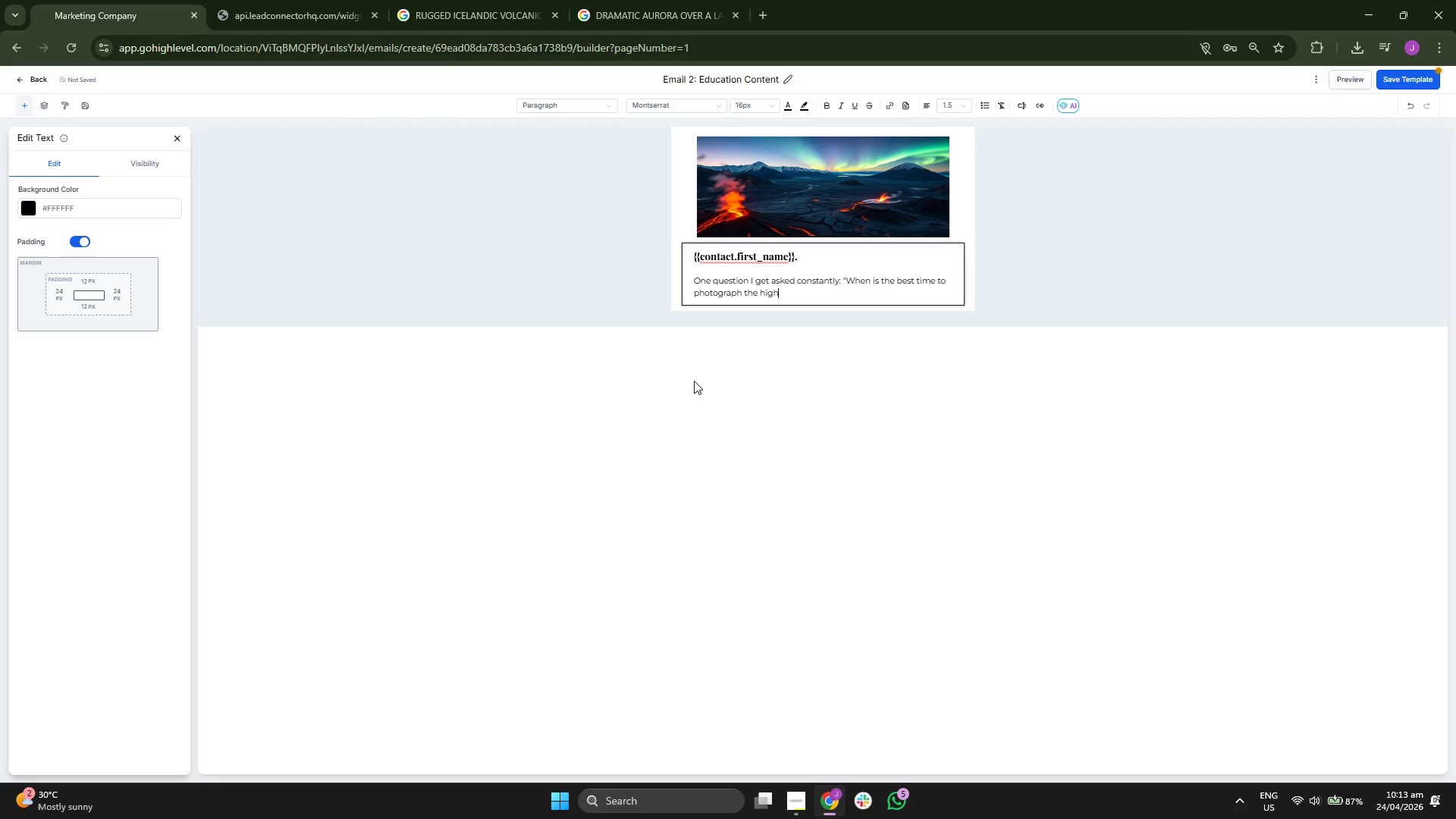 
type( )
key(Backspace)
type(lands?")
 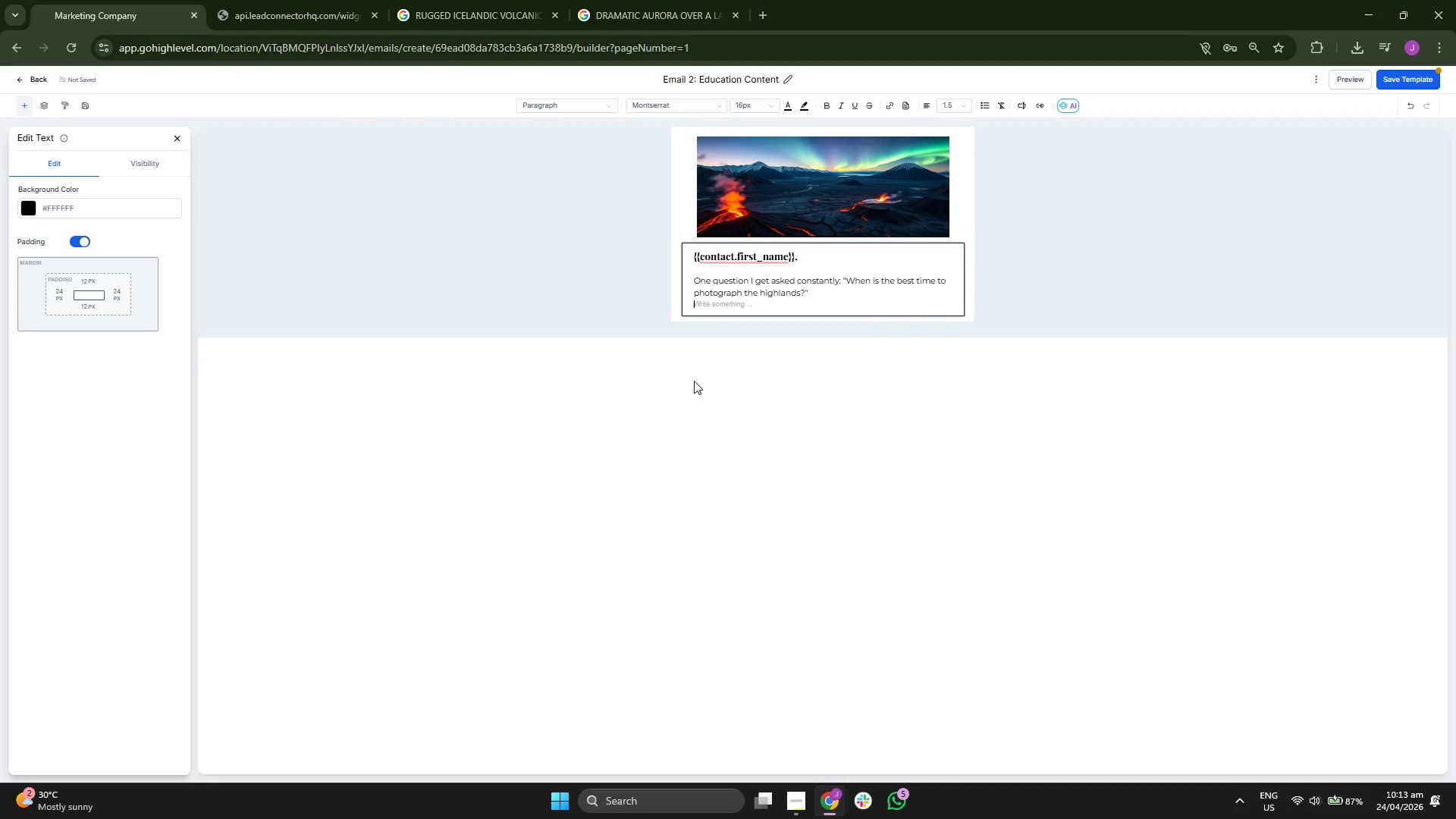 
 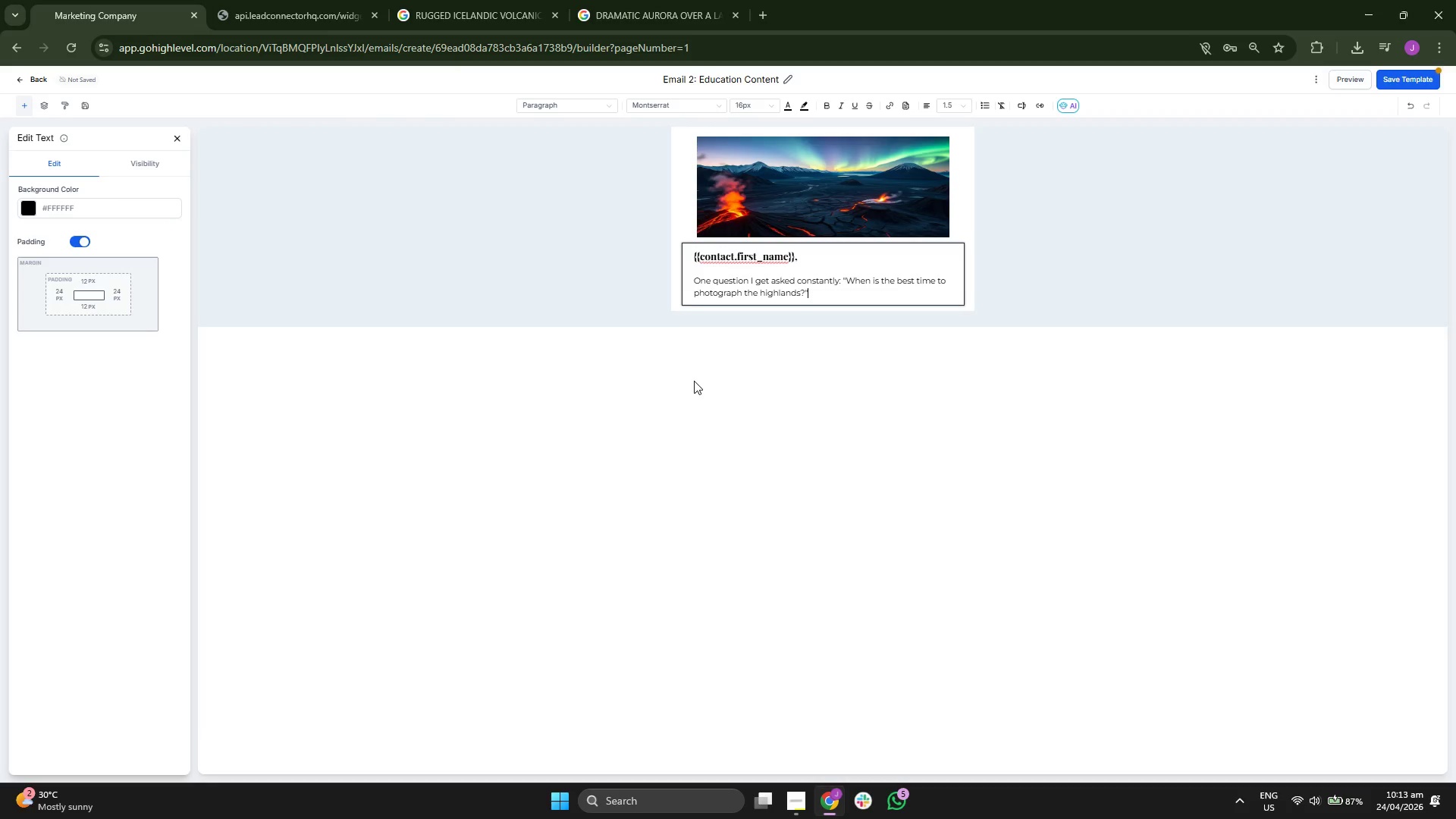 
key(Enter)
 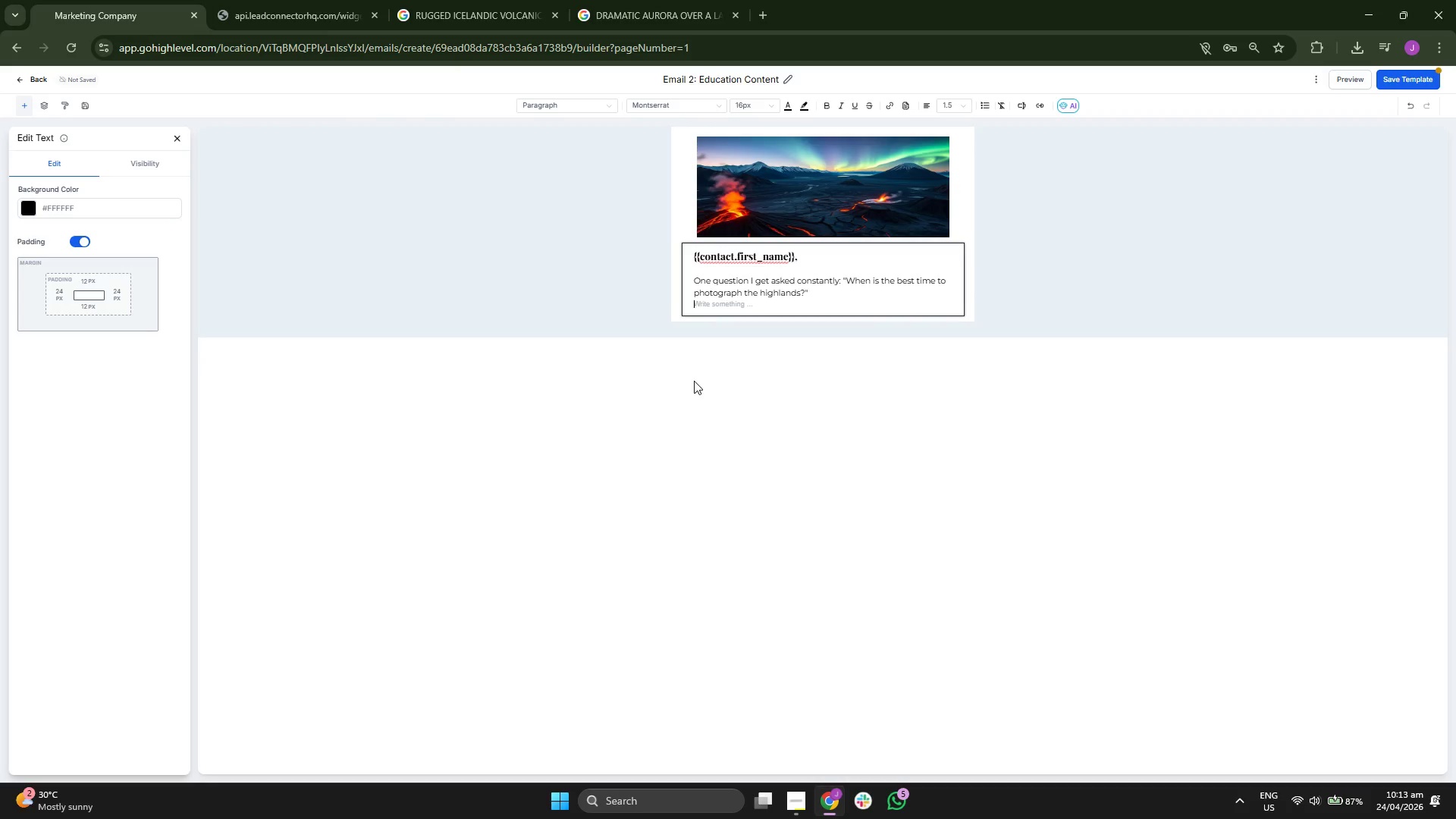 
key(Enter)
 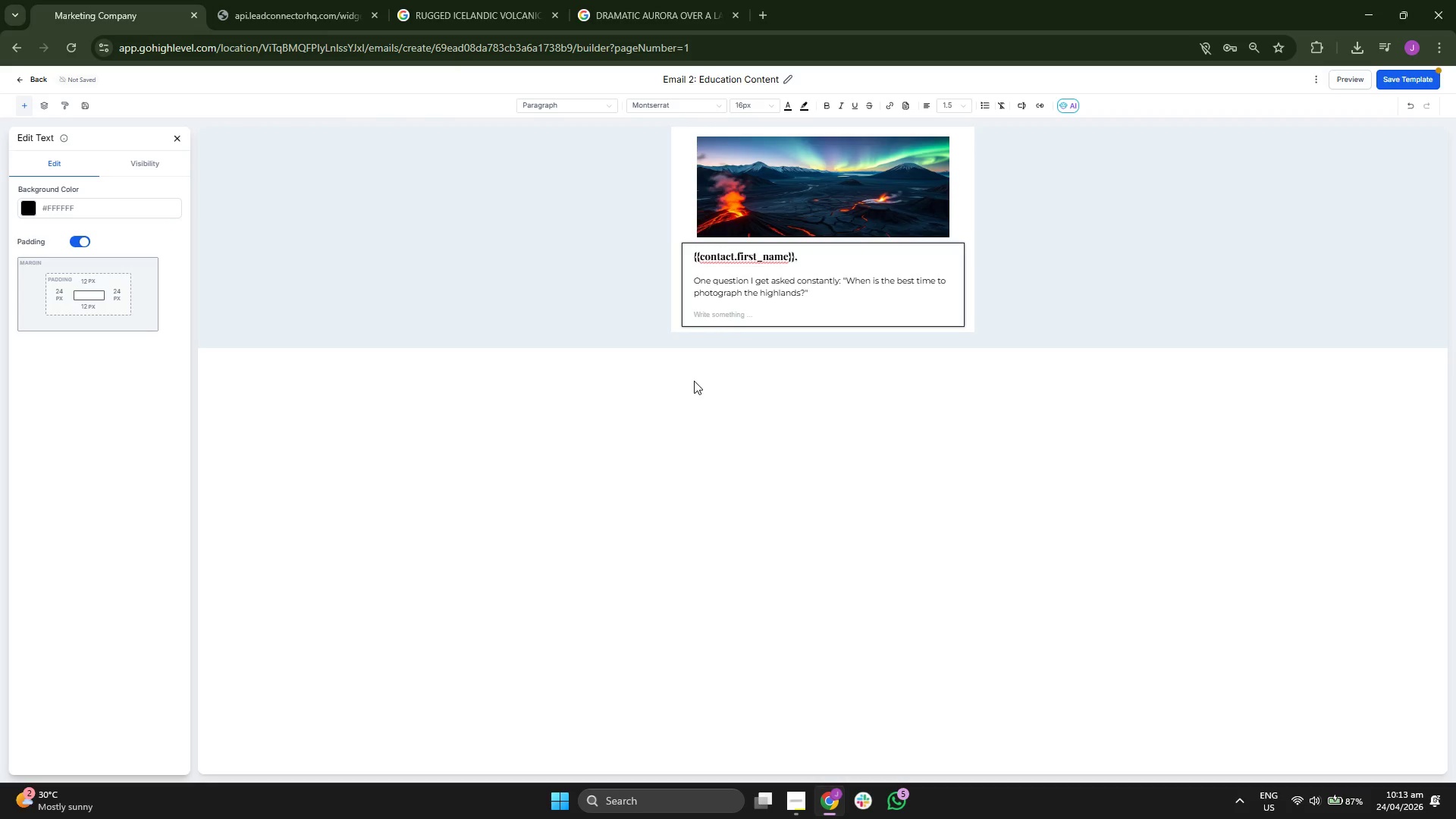 
type(In the highland)
 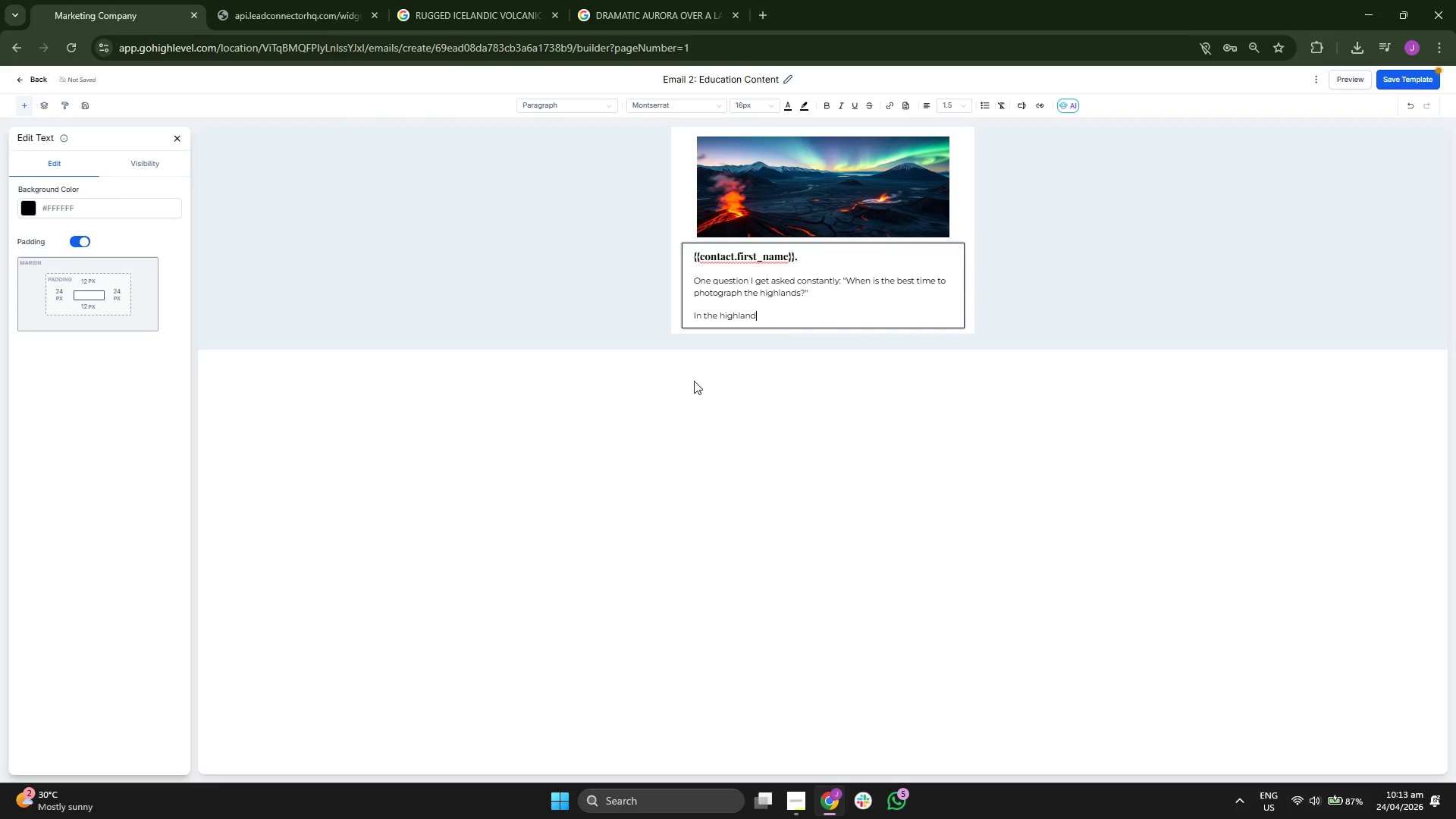 
key(S)
 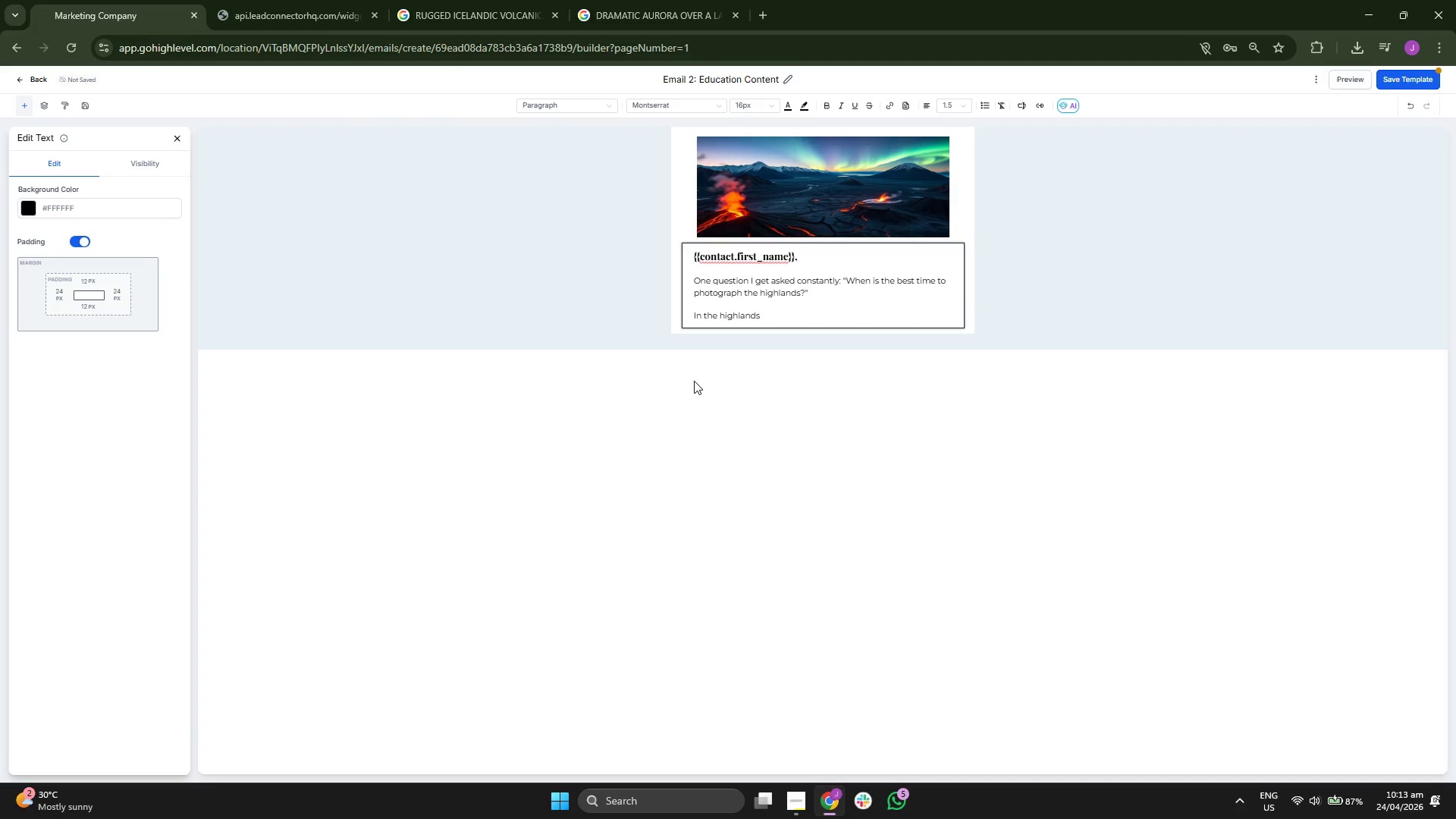 
key(Comma)
 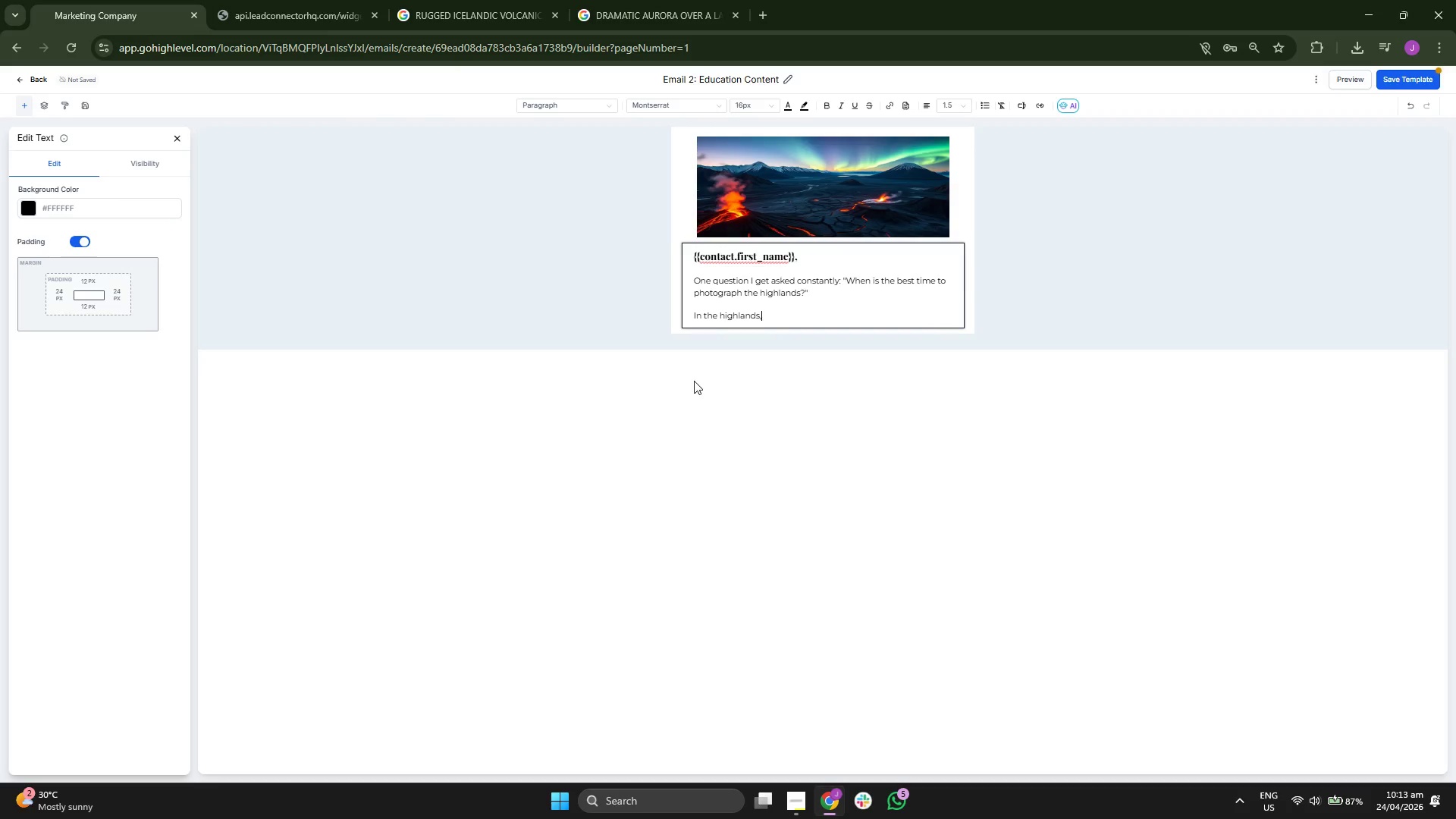 
key(Space)
 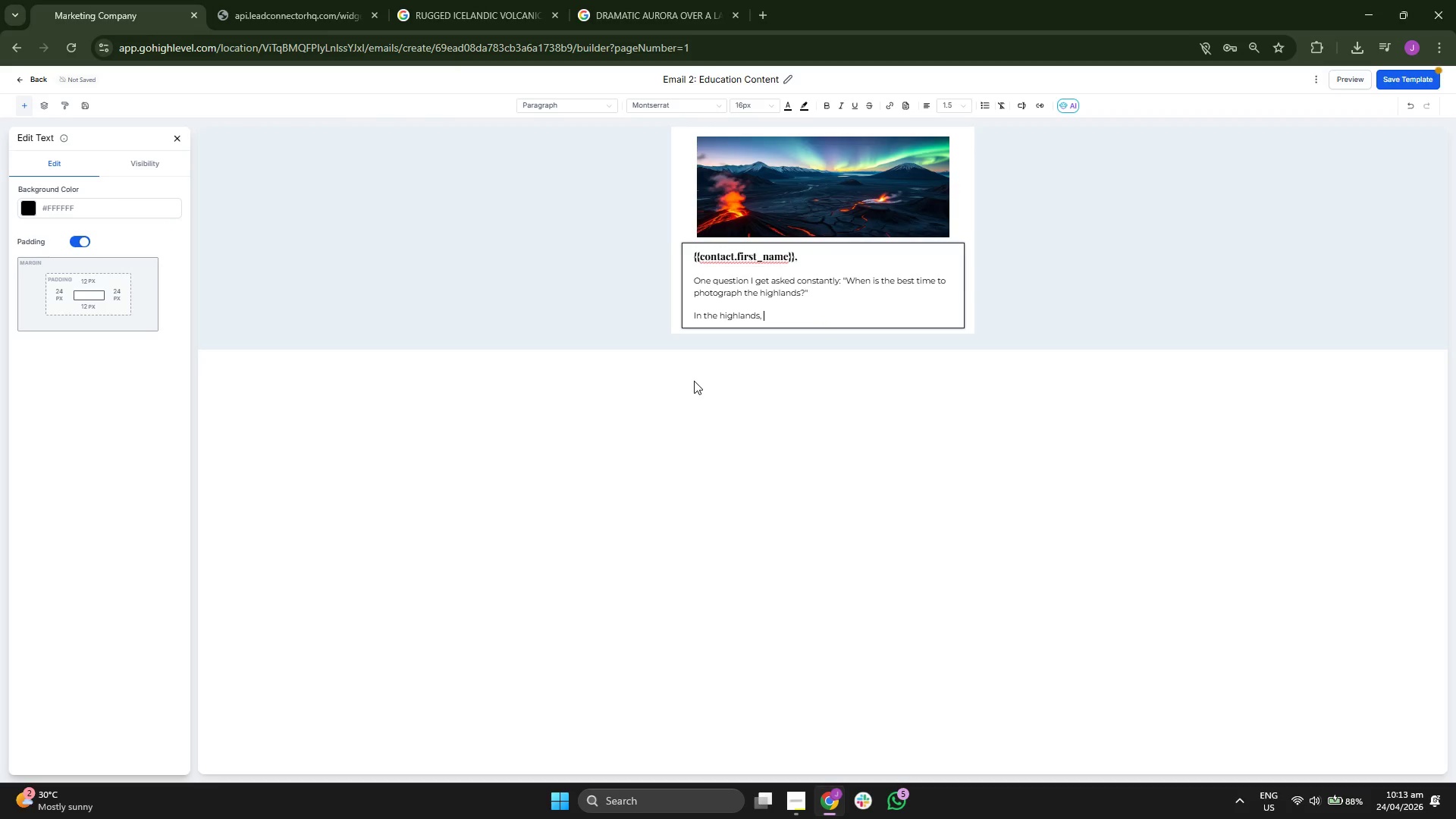 
type(thj)
key(Backspace)
type(e "best )
key(Backspace)
type(" time depends on )
key(Backspace)
type( the story you want to tell:)
 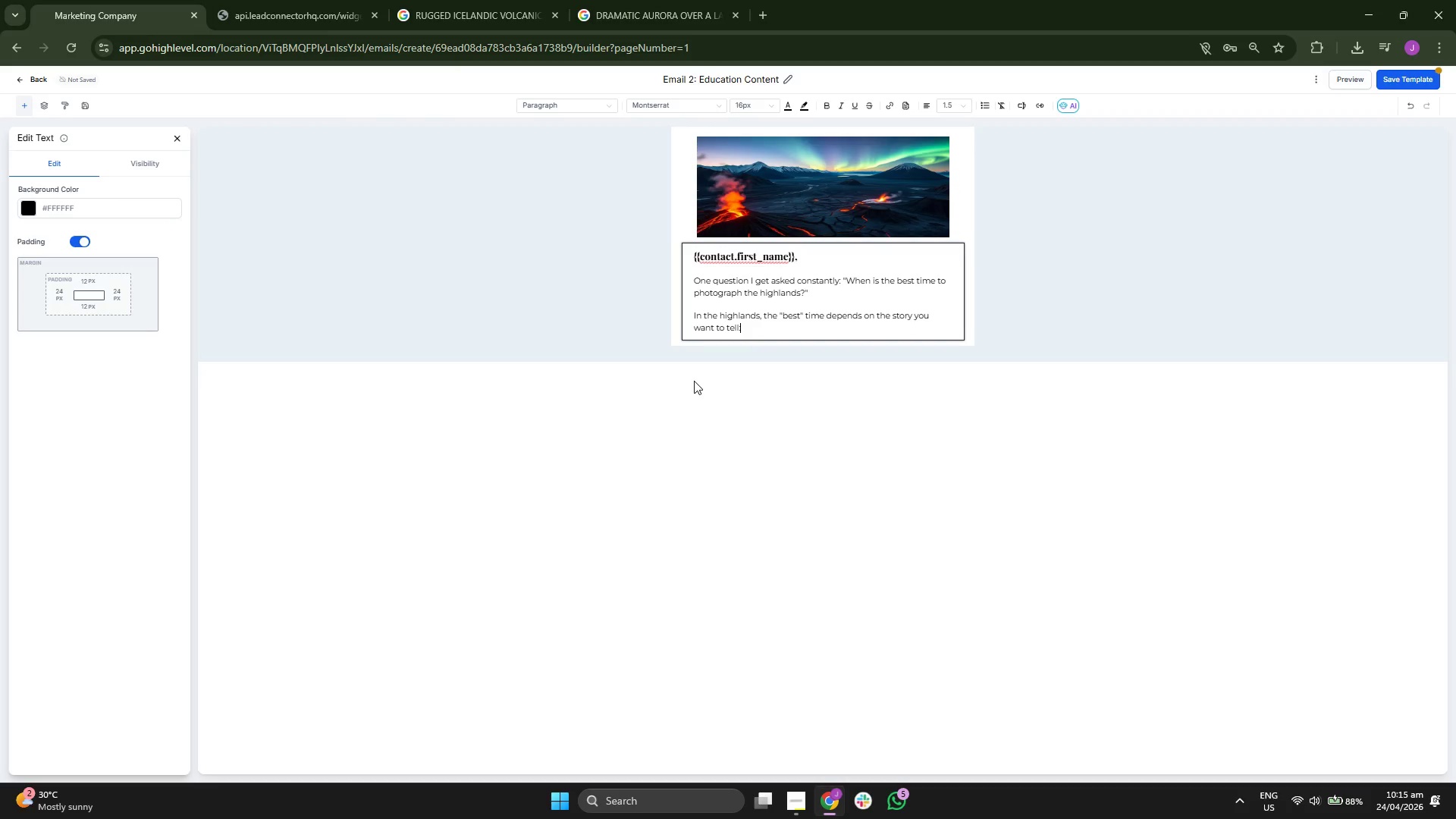 
key(Enter)
 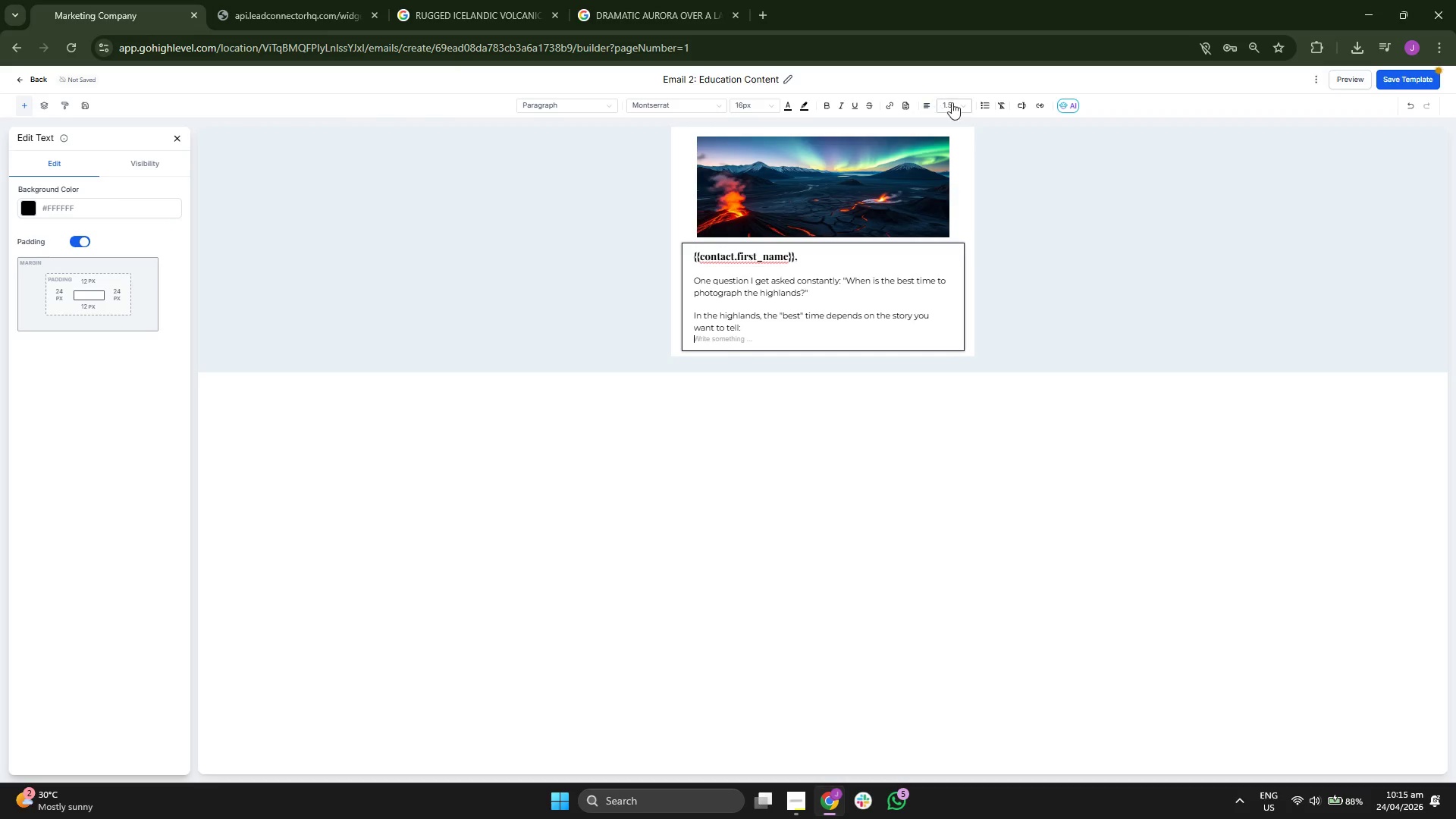 
left_click([980, 105])
 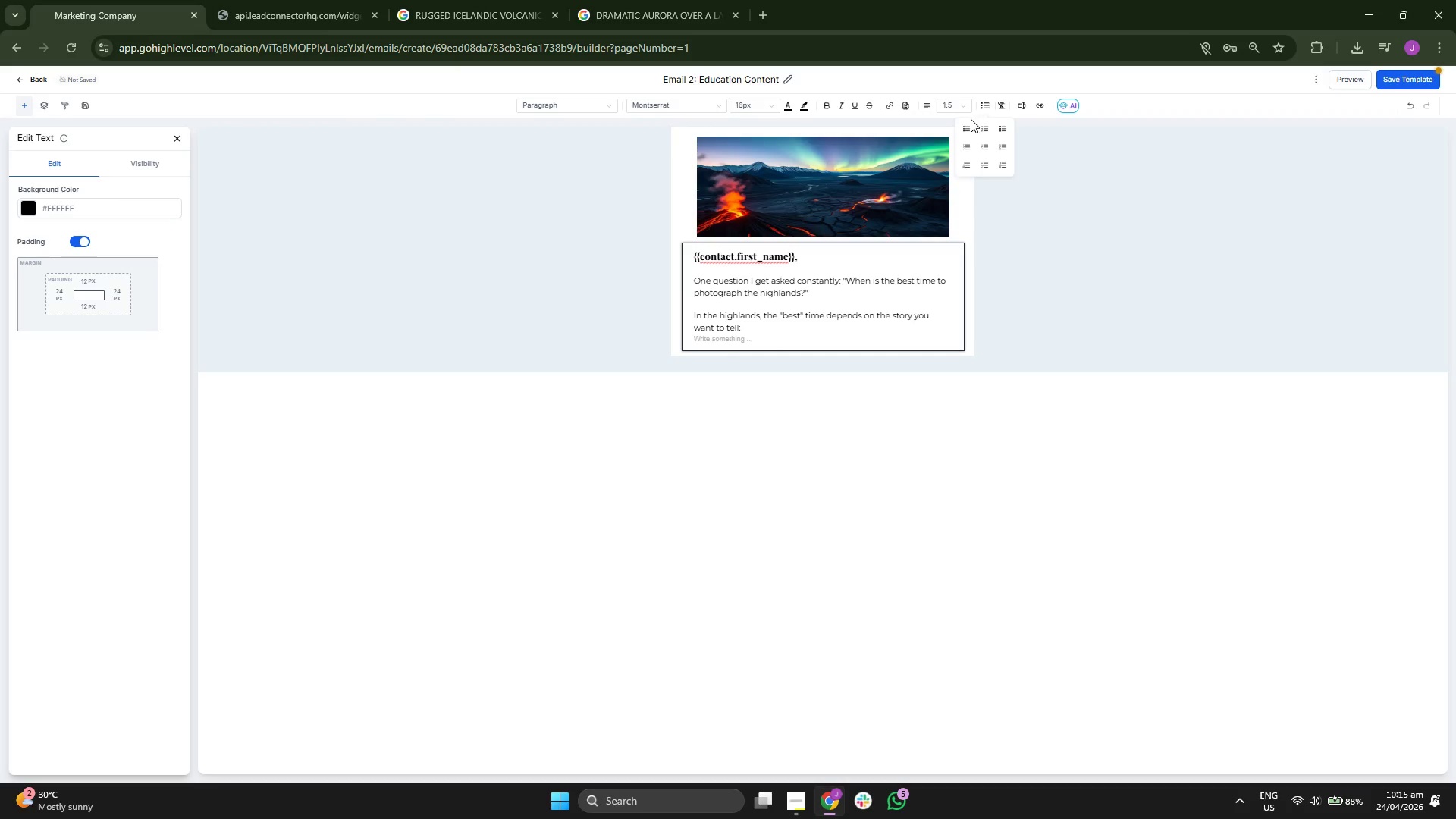 
left_click([968, 124])
 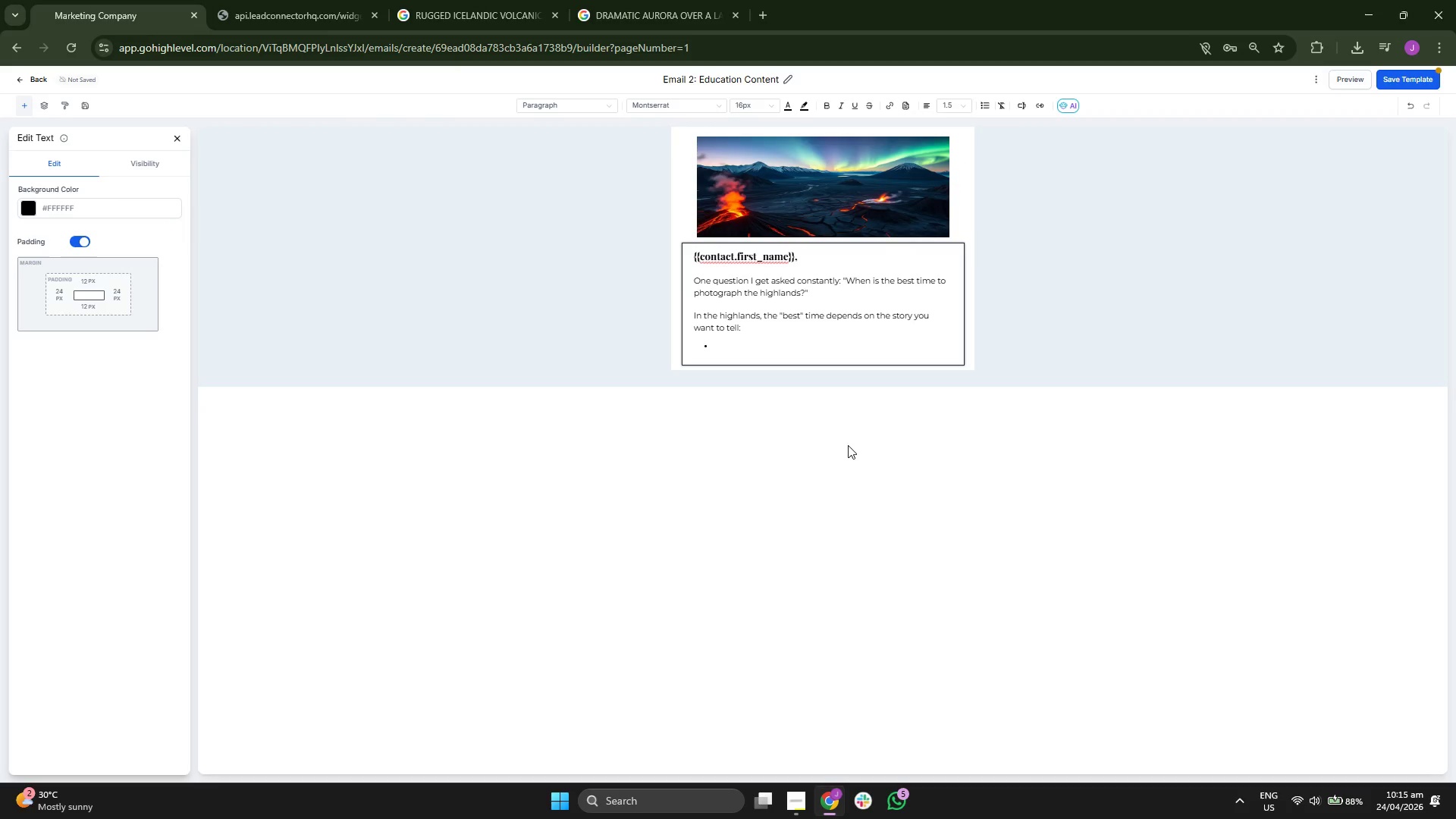 
wait(5.62)
 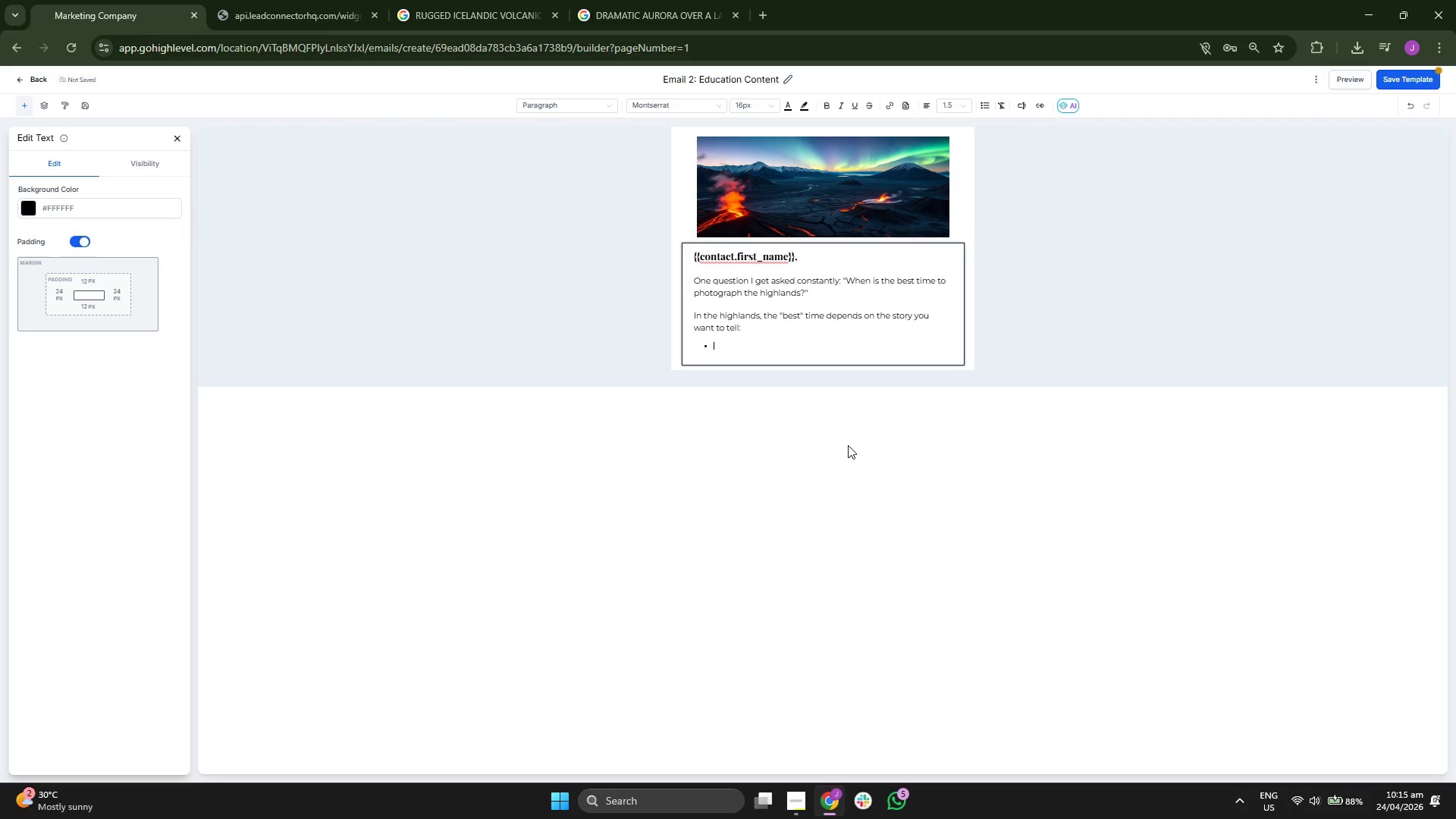 
left_click([823, 104])
 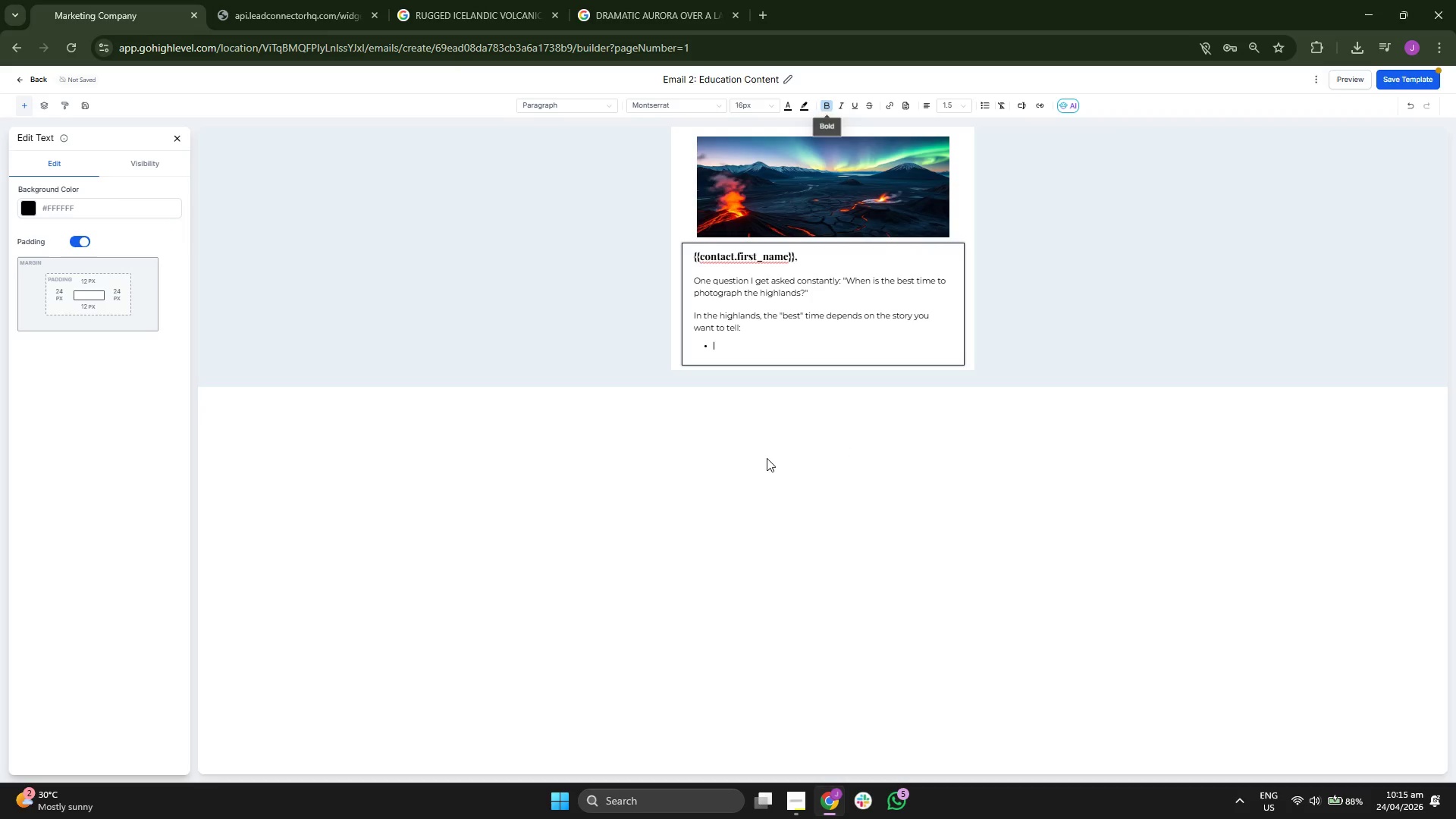 
type(RT)
key(Backspace)
key(Backspace)
type(The Midnighy )
key(Backspace)
key(Backspace)
type(t s)
key(Backspace)
type(Sun (June - July): )
 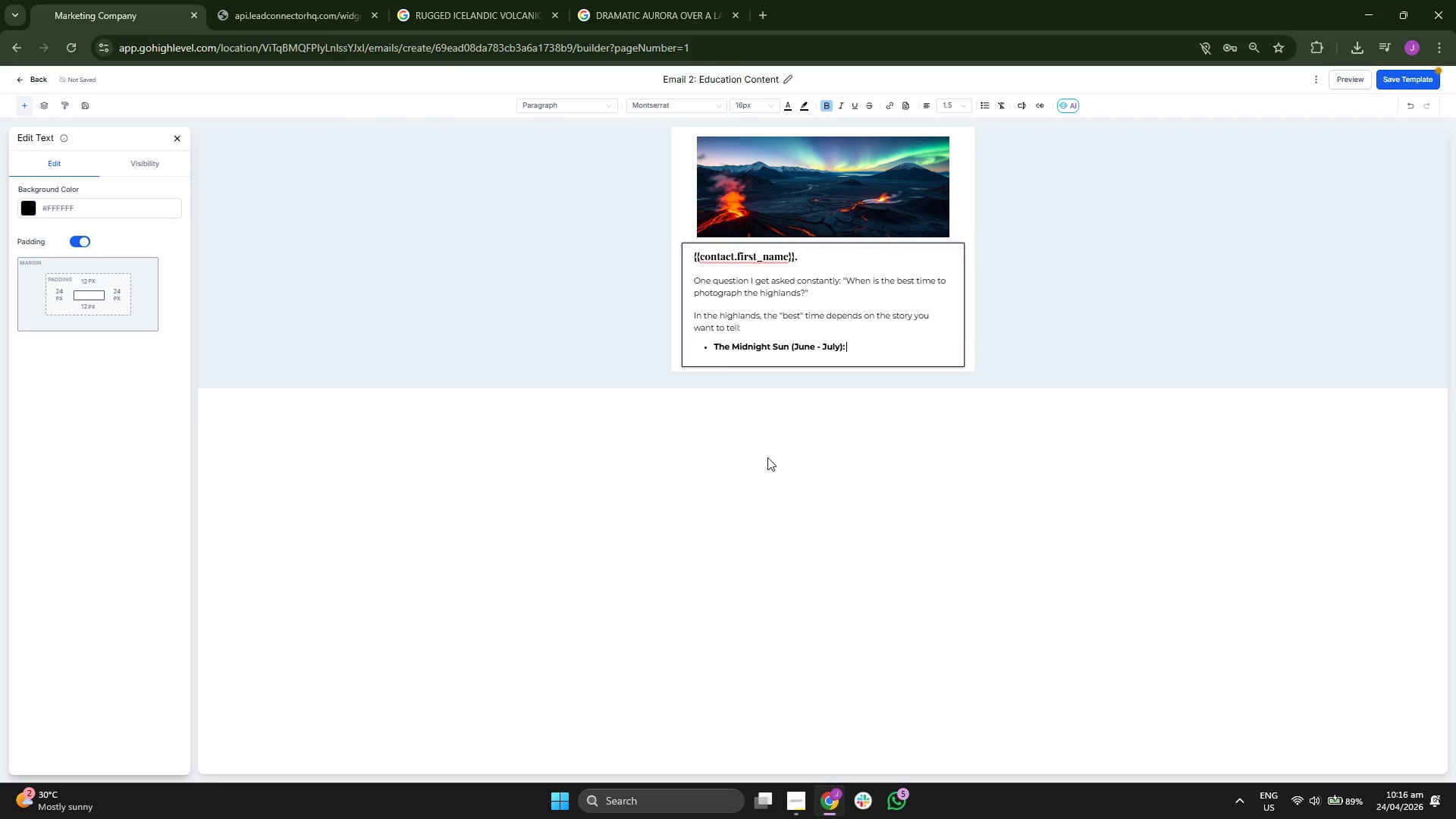 
left_click([829, 106])
 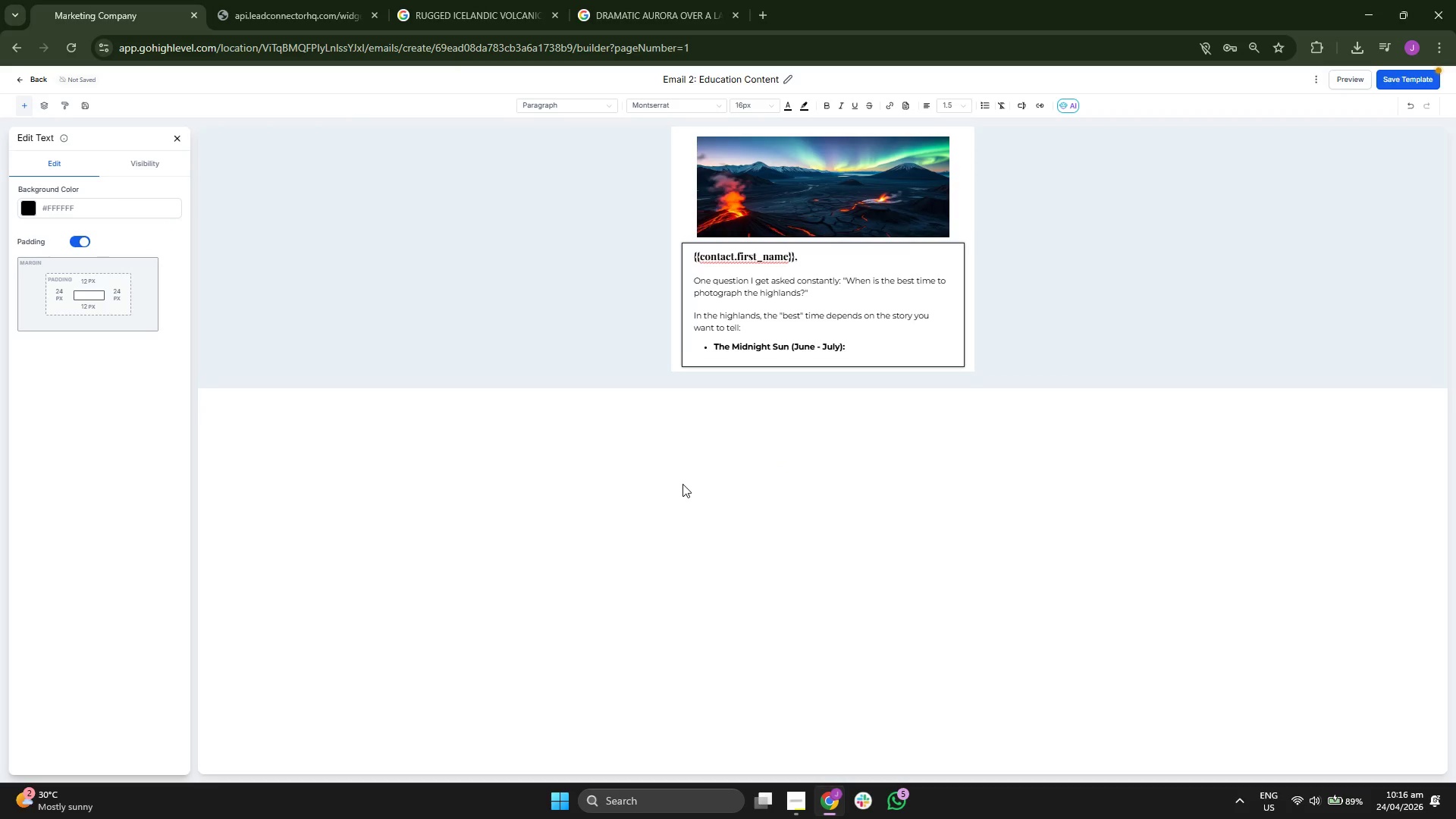 
type(24-hou)
 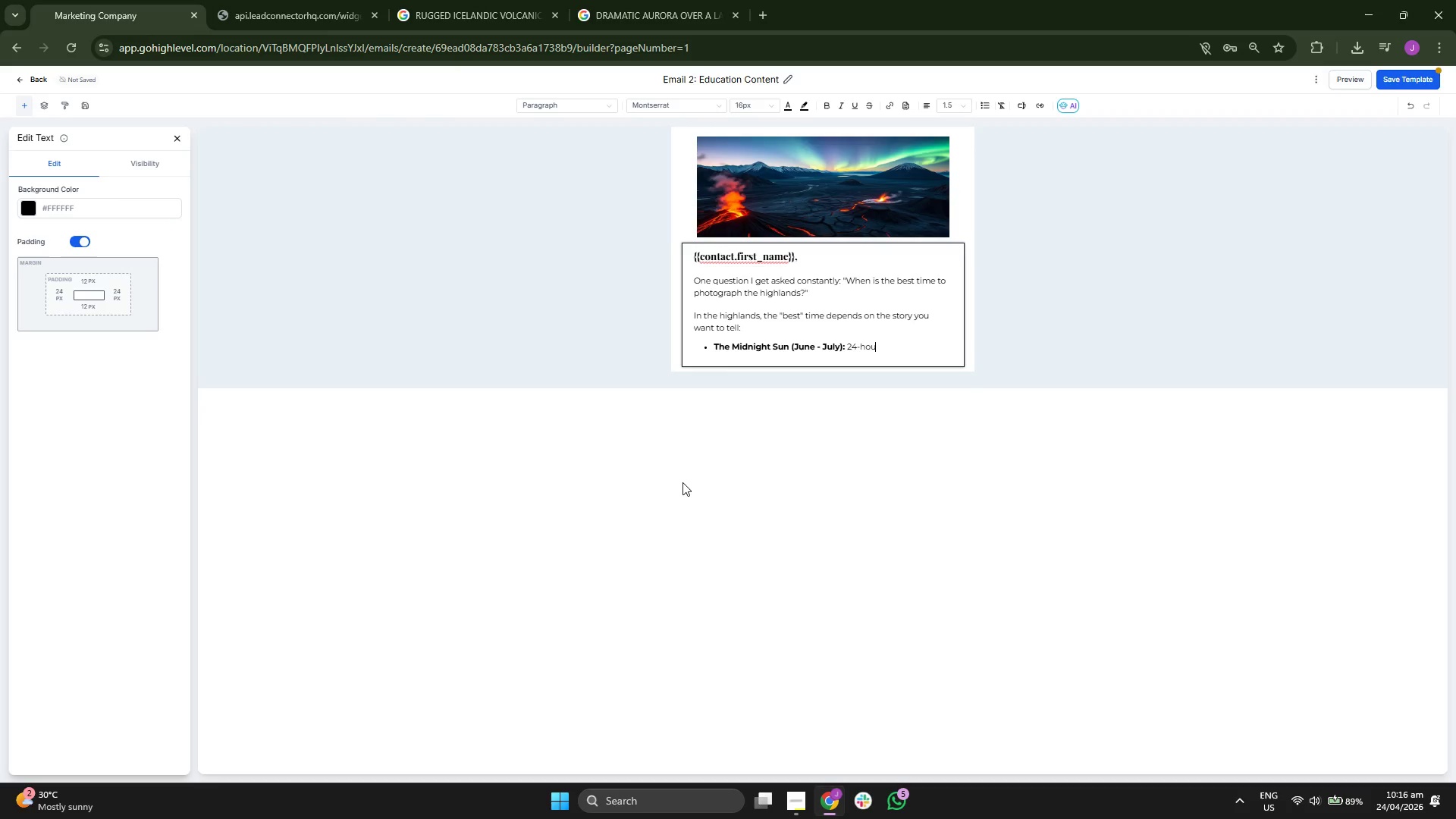 
type(r light a)
 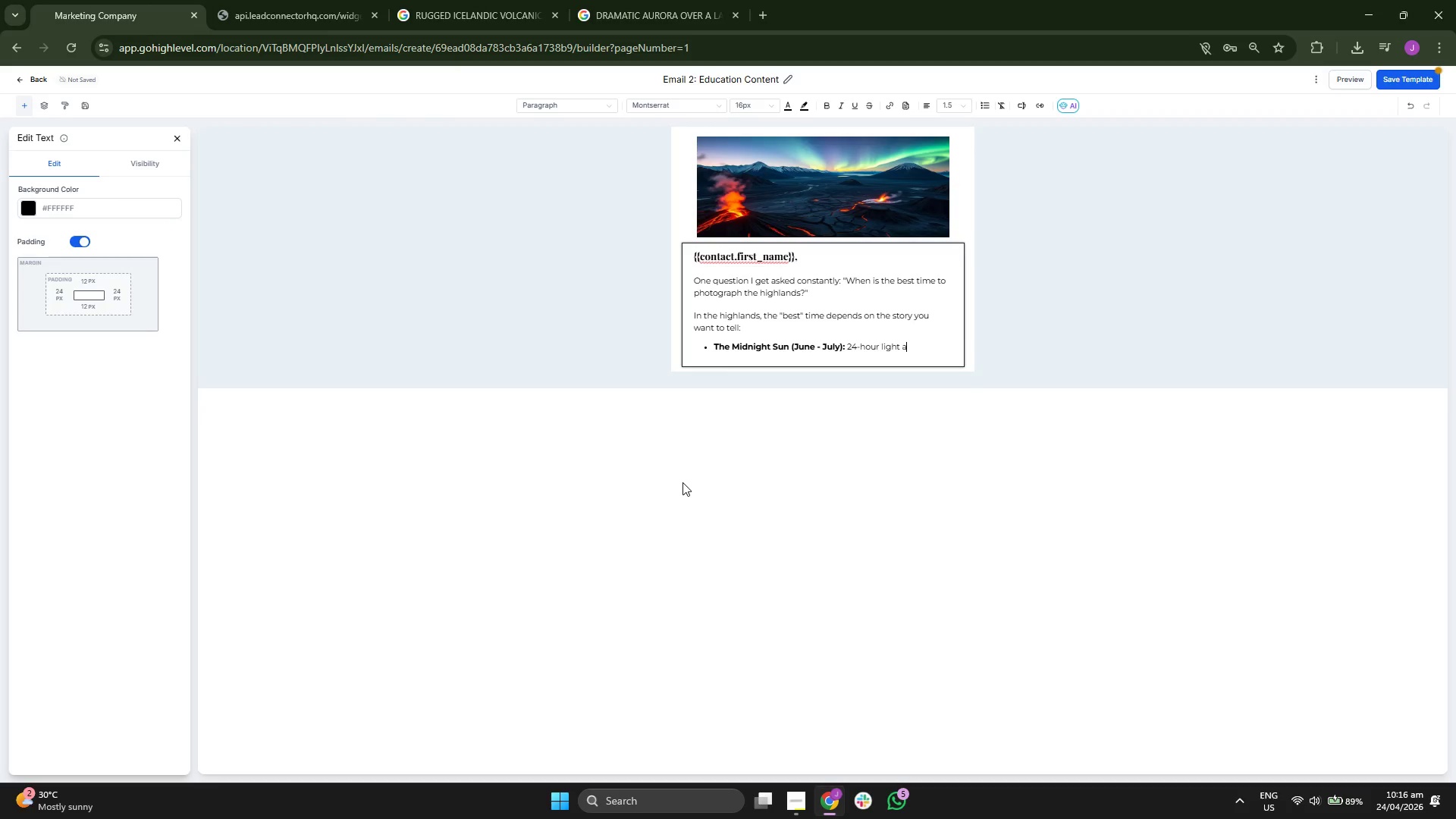 
type(lo)
key(Backspace)
type(lows for s)
 